 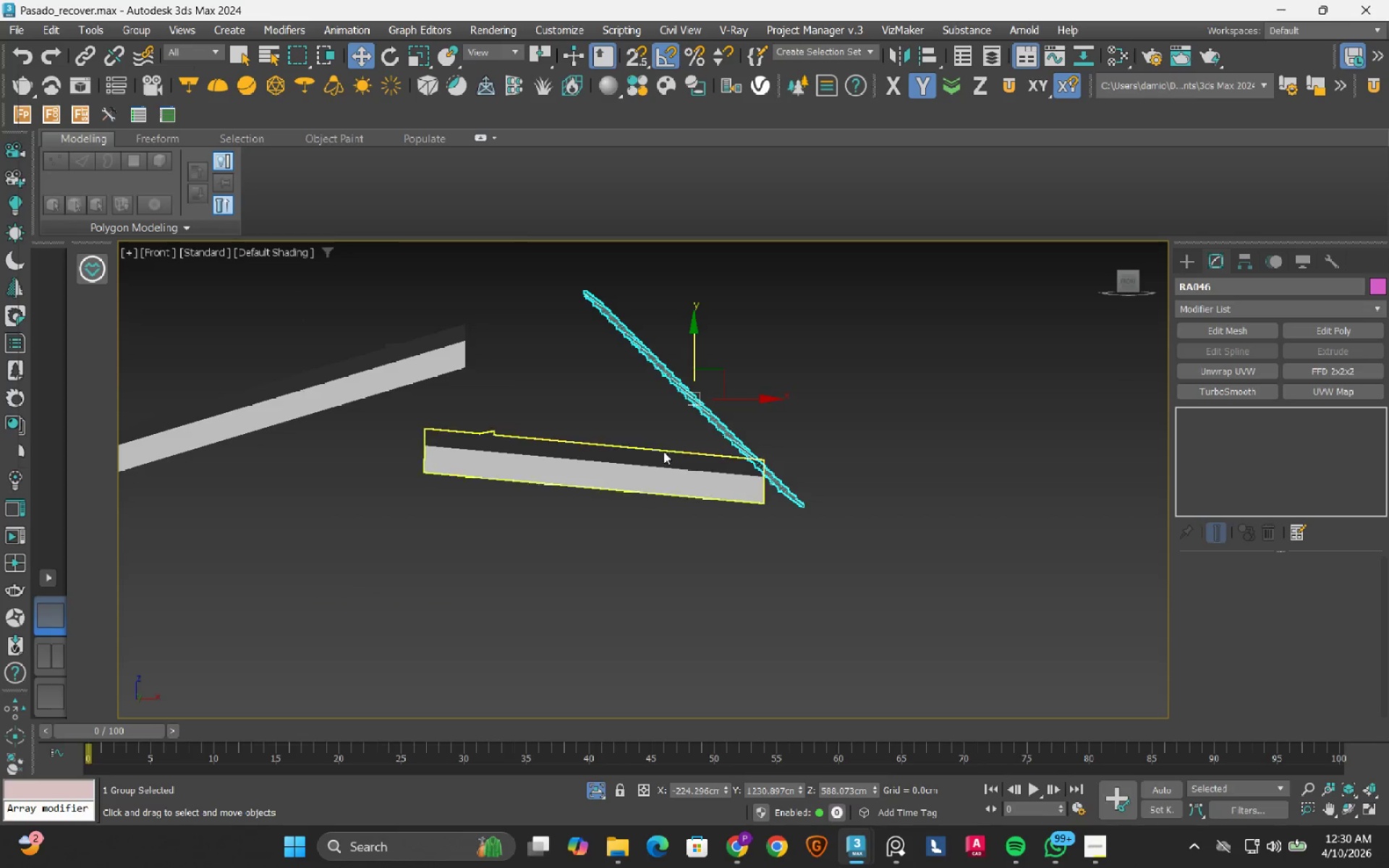 
scroll: coordinate [659, 450], scroll_direction: up, amount: 2.0
 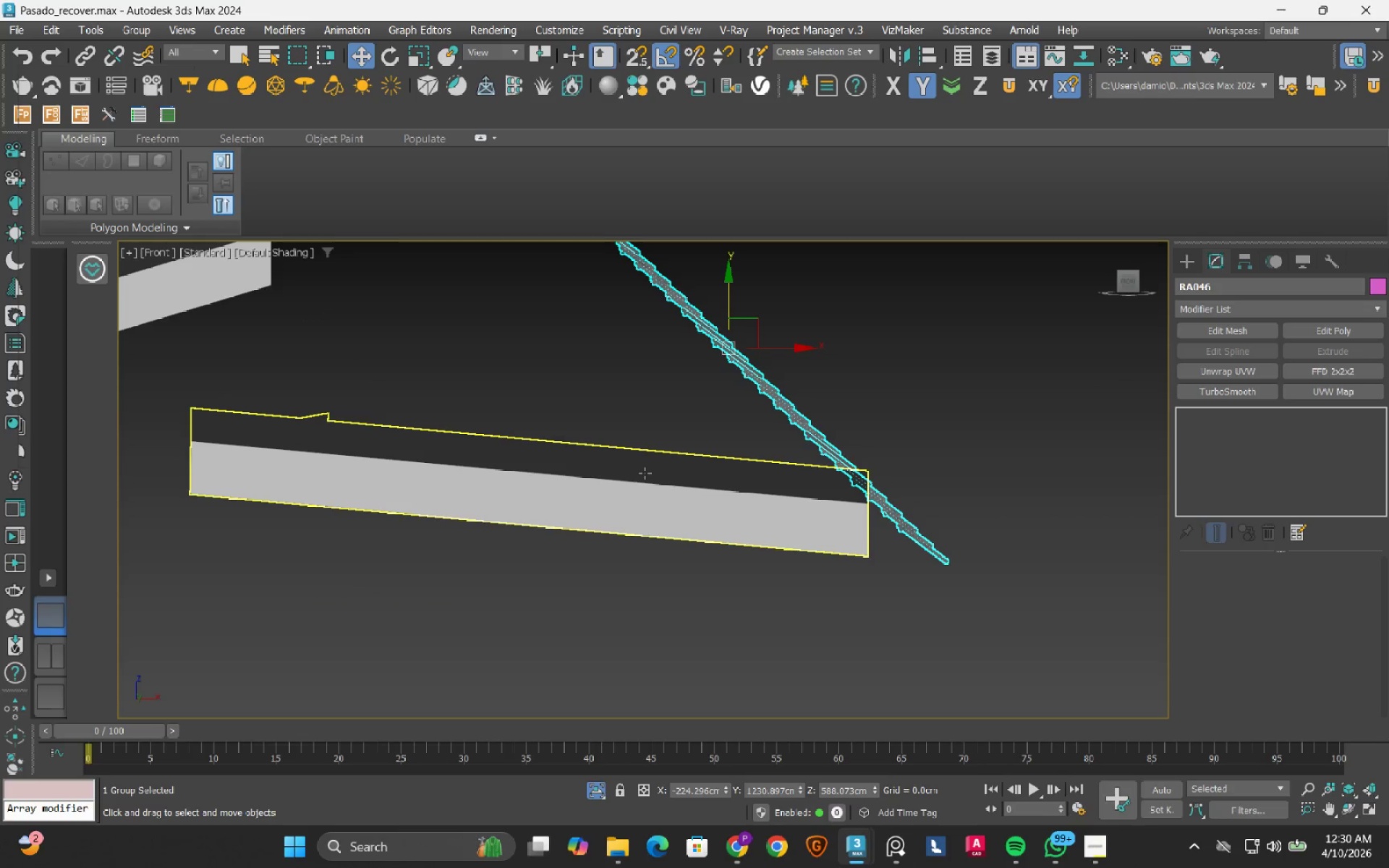 
left_click([645, 473])
 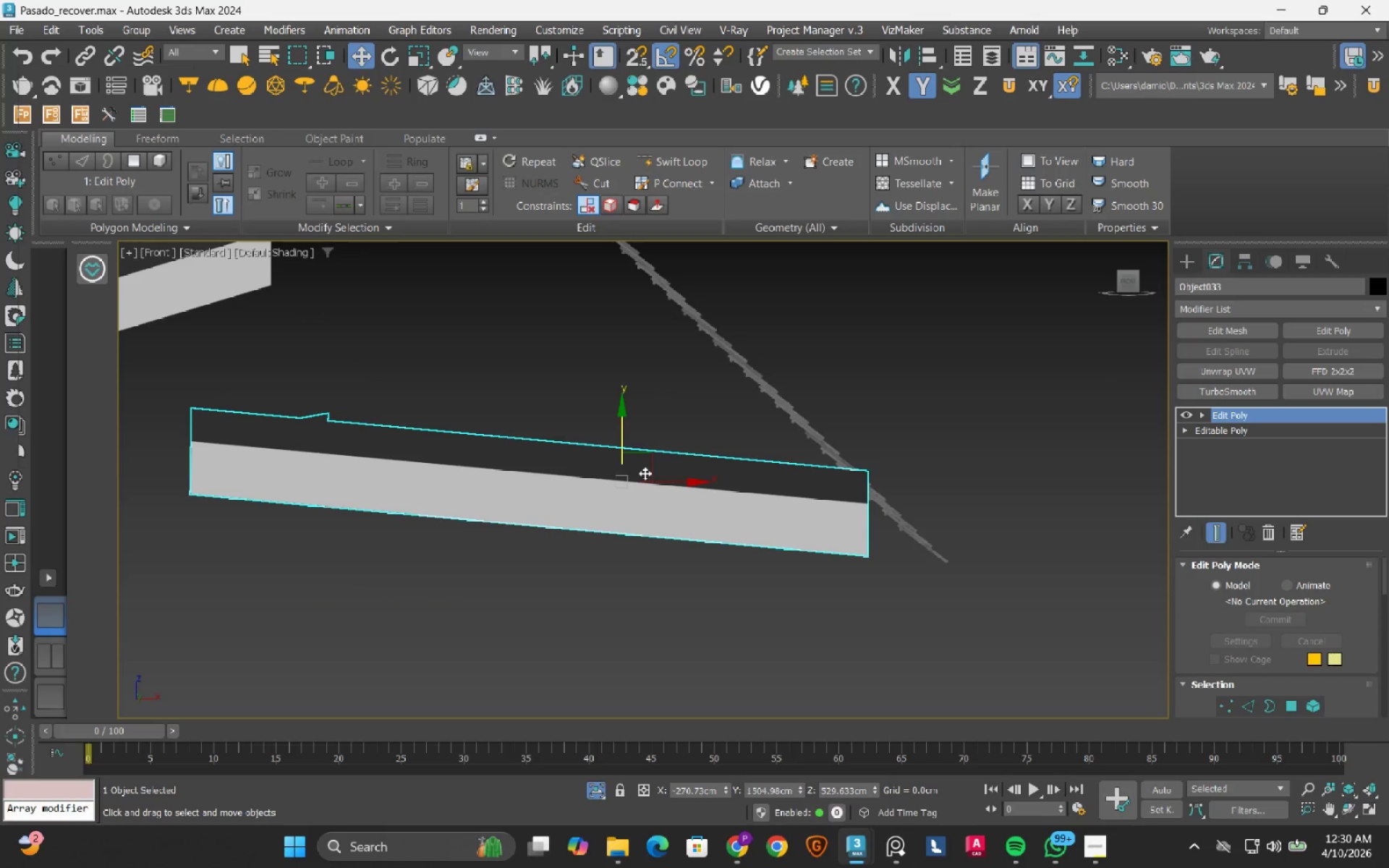 
type(ew)
 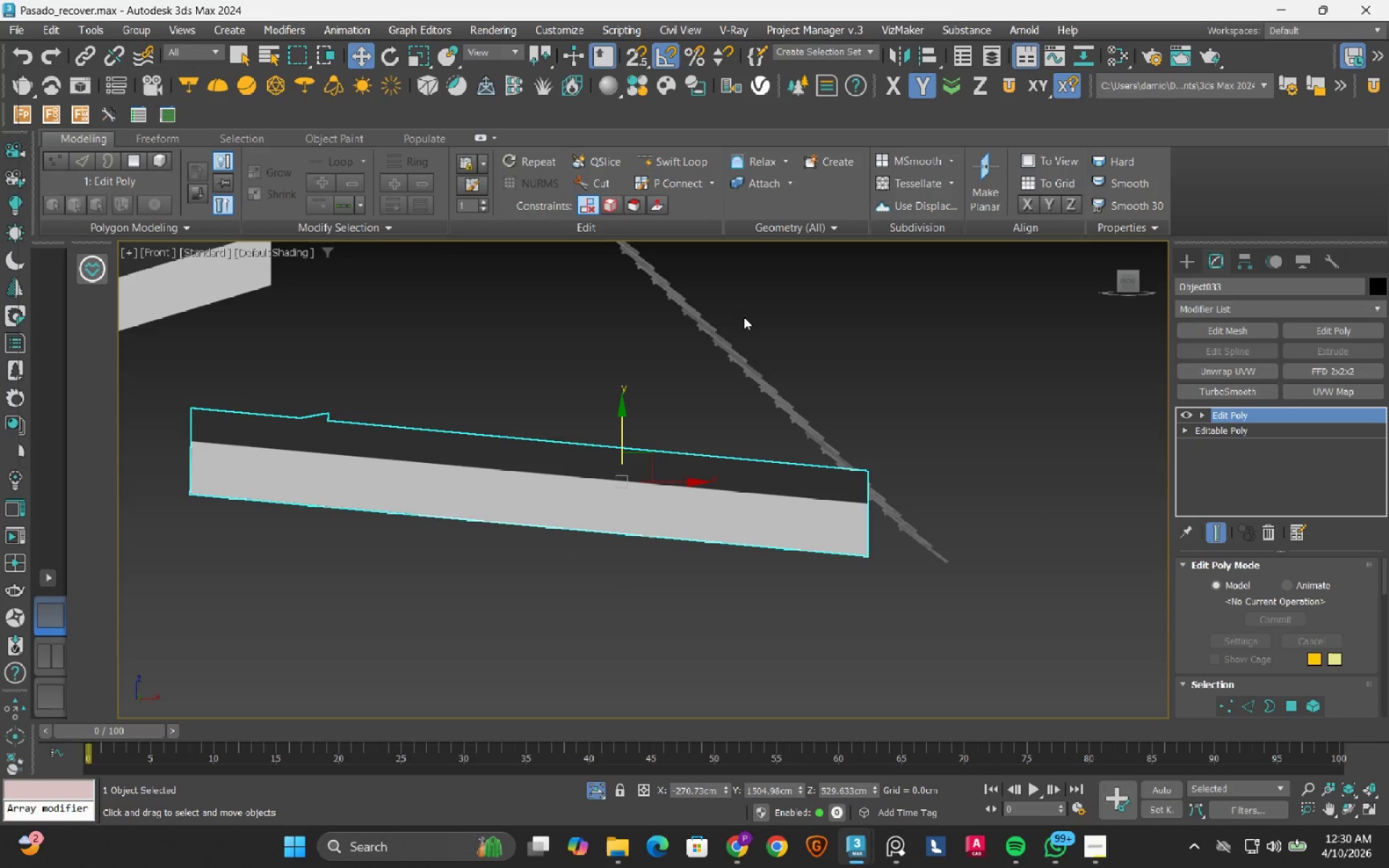 
left_click_drag(start_coordinate=[744, 317], to_coordinate=[689, 368])
 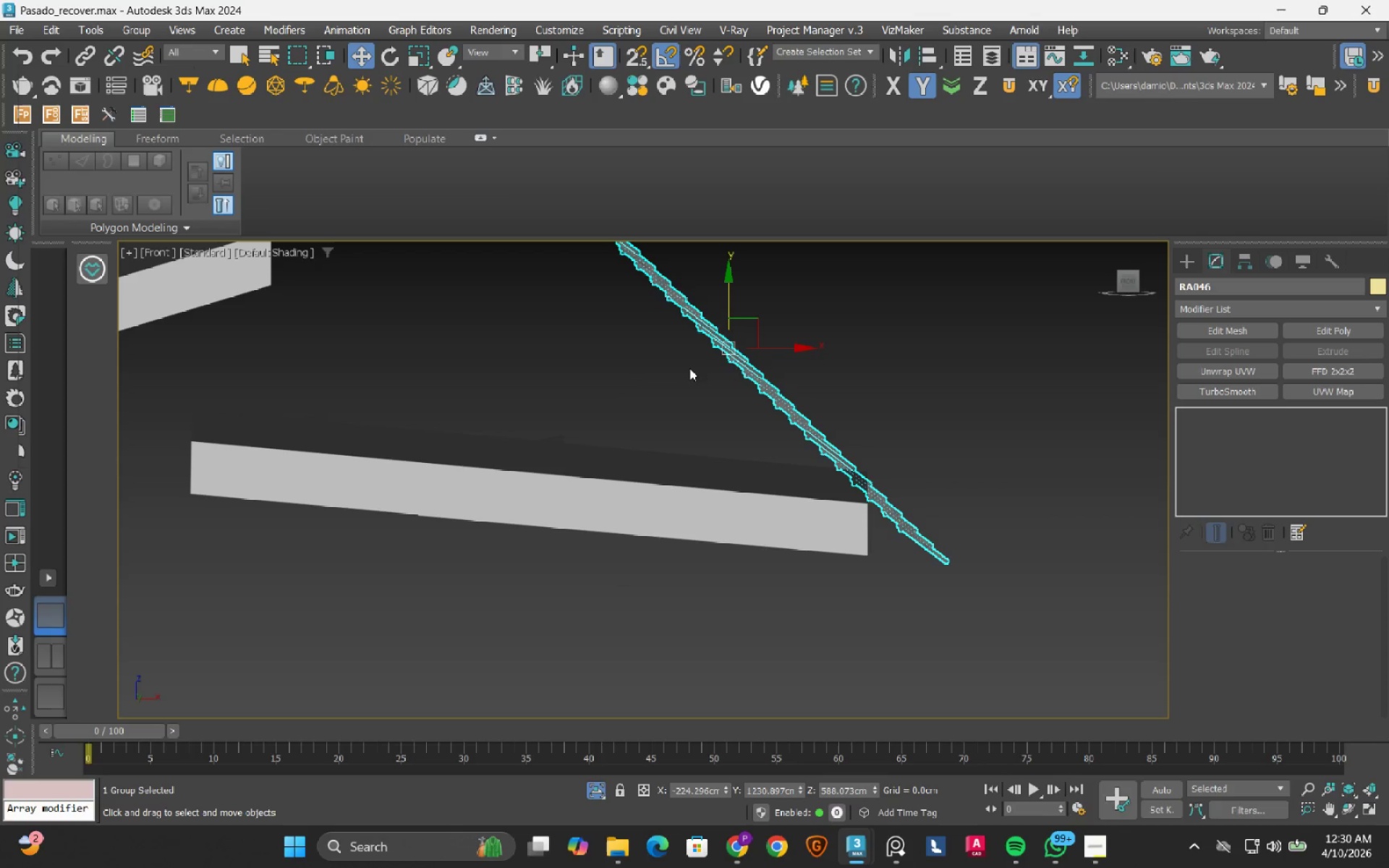 
key(E)
 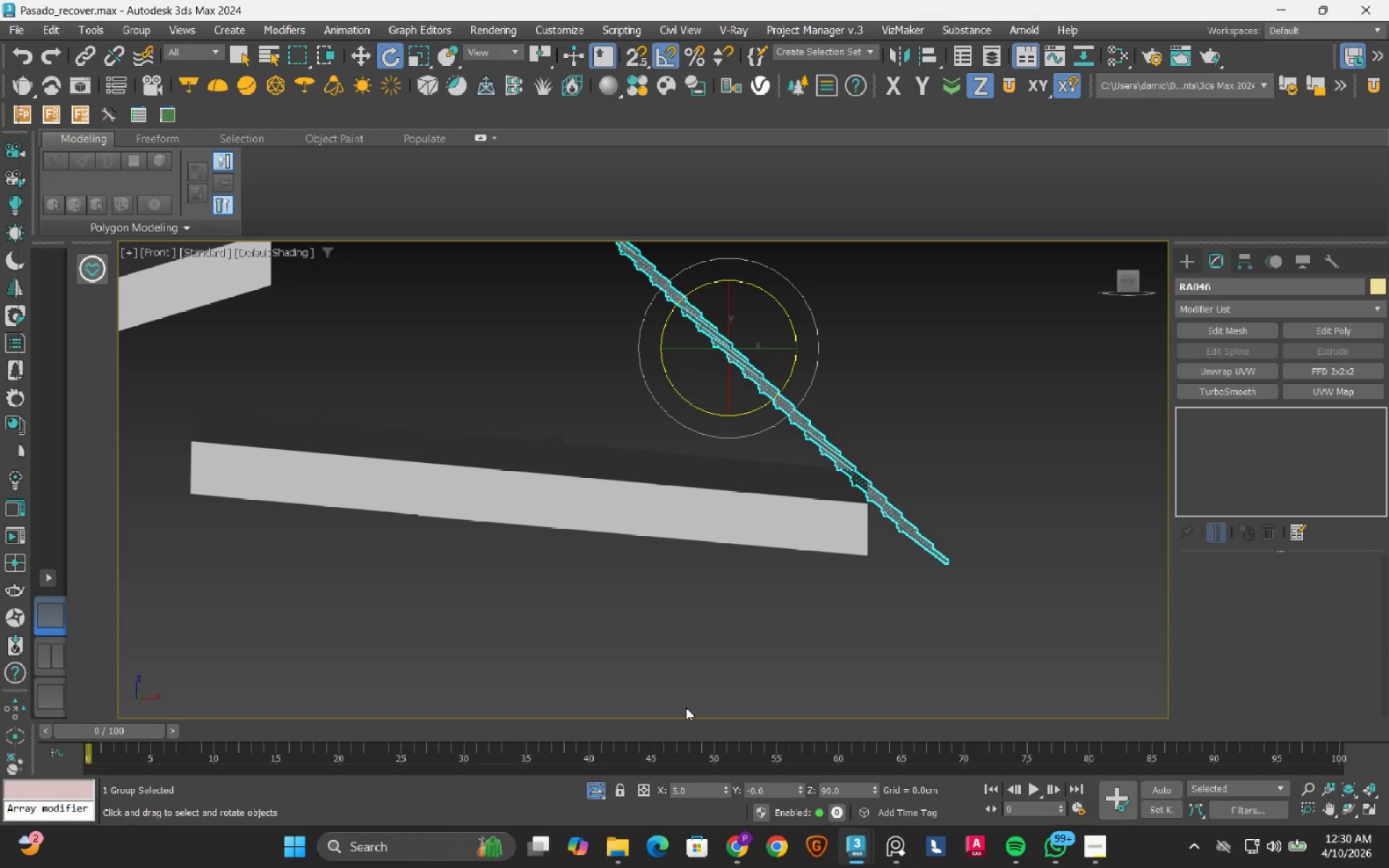 
wait(5.86)
 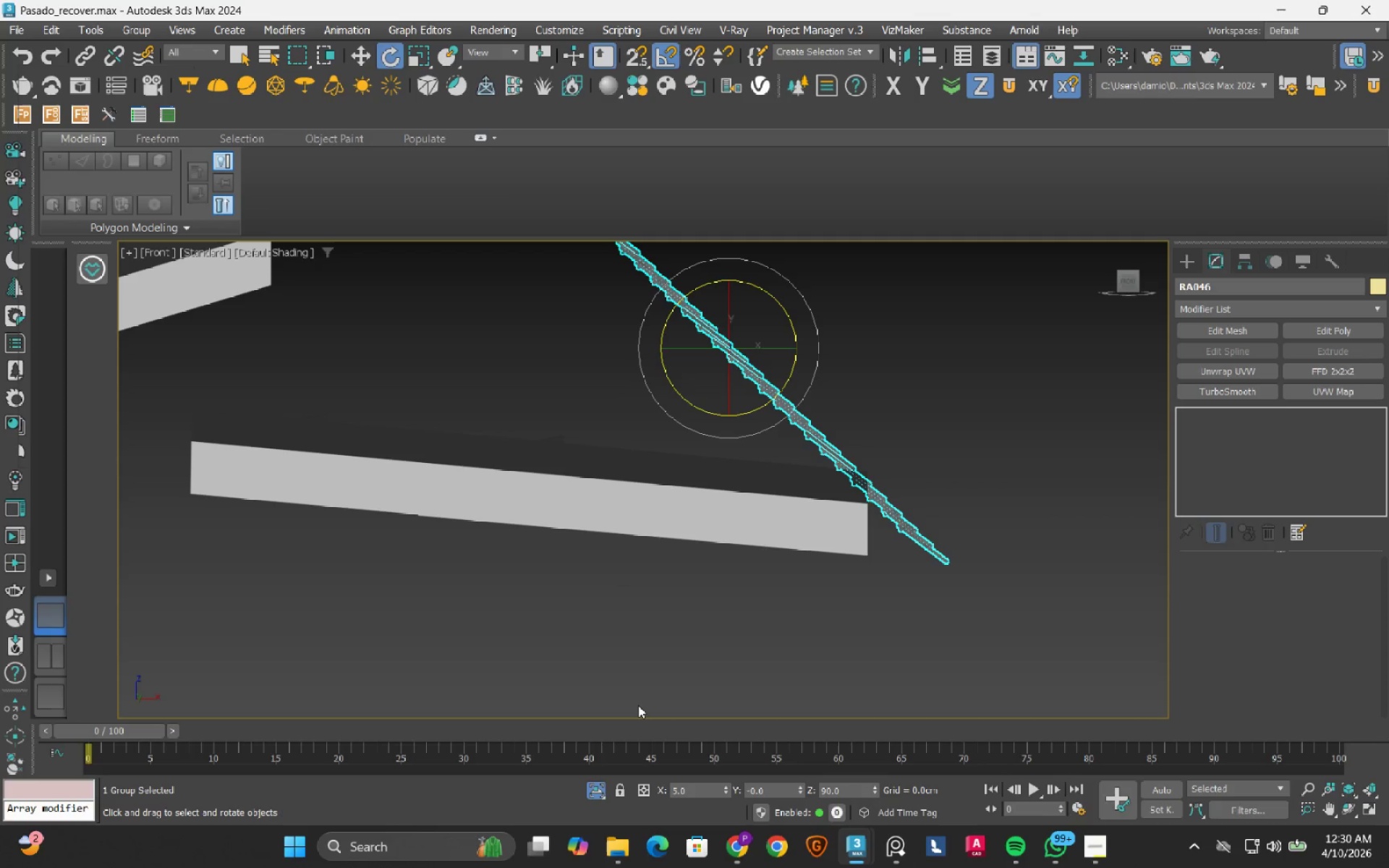 
scroll: coordinate [813, 469], scroll_direction: down, amount: 2.0
 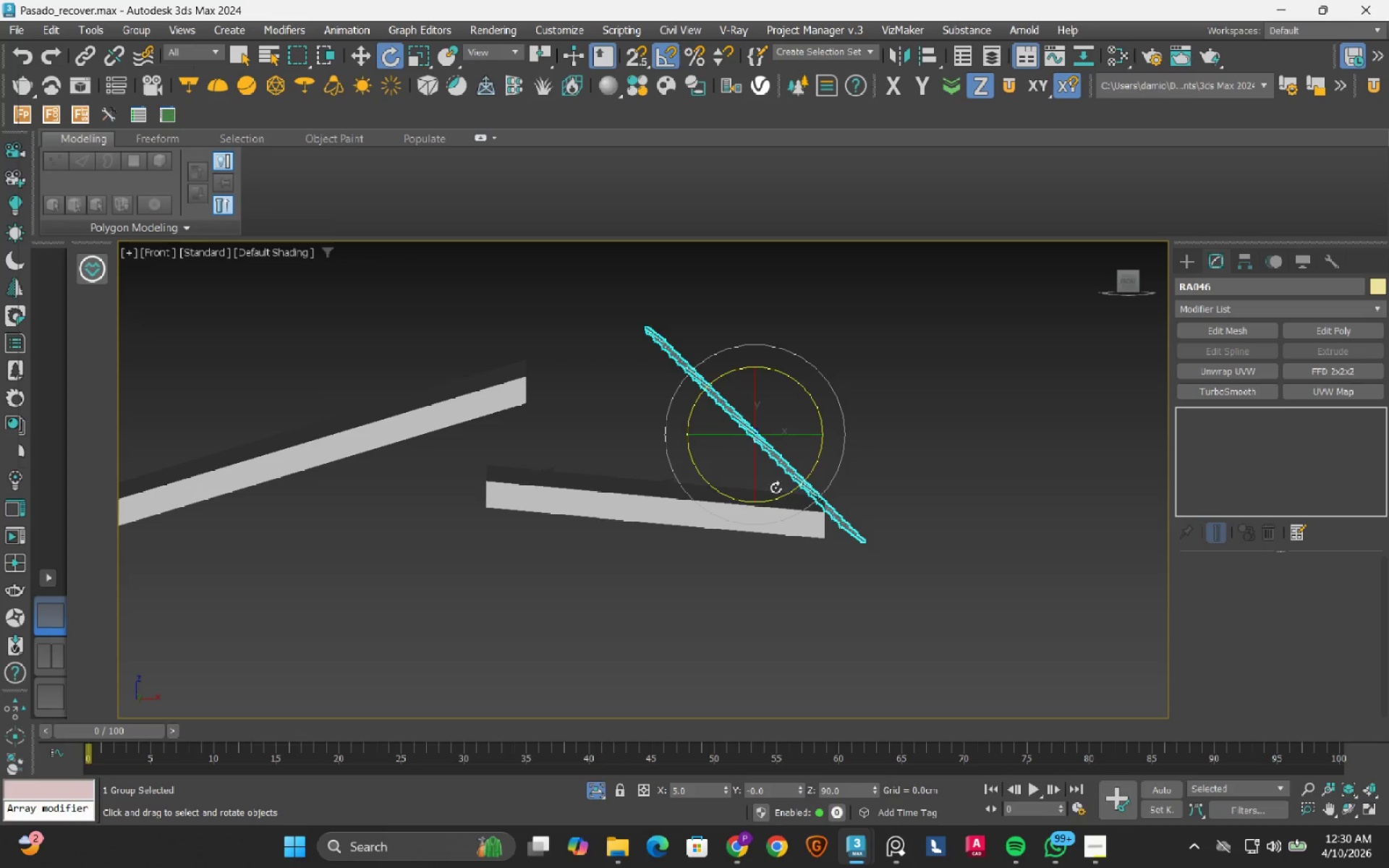 
scroll: coordinate [772, 485], scroll_direction: up, amount: 2.0
 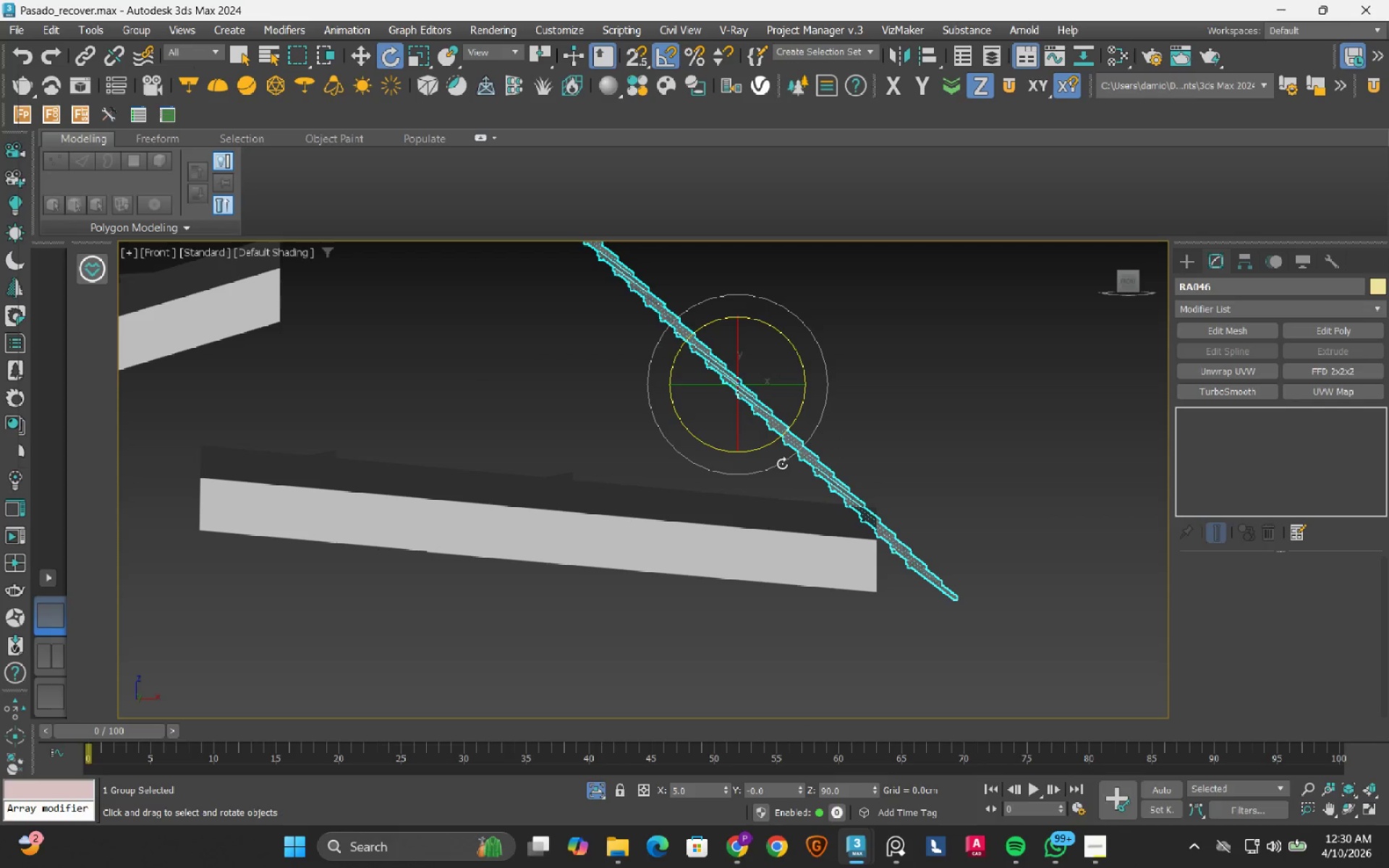 
left_click_drag(start_coordinate=[783, 459], to_coordinate=[805, 448])
 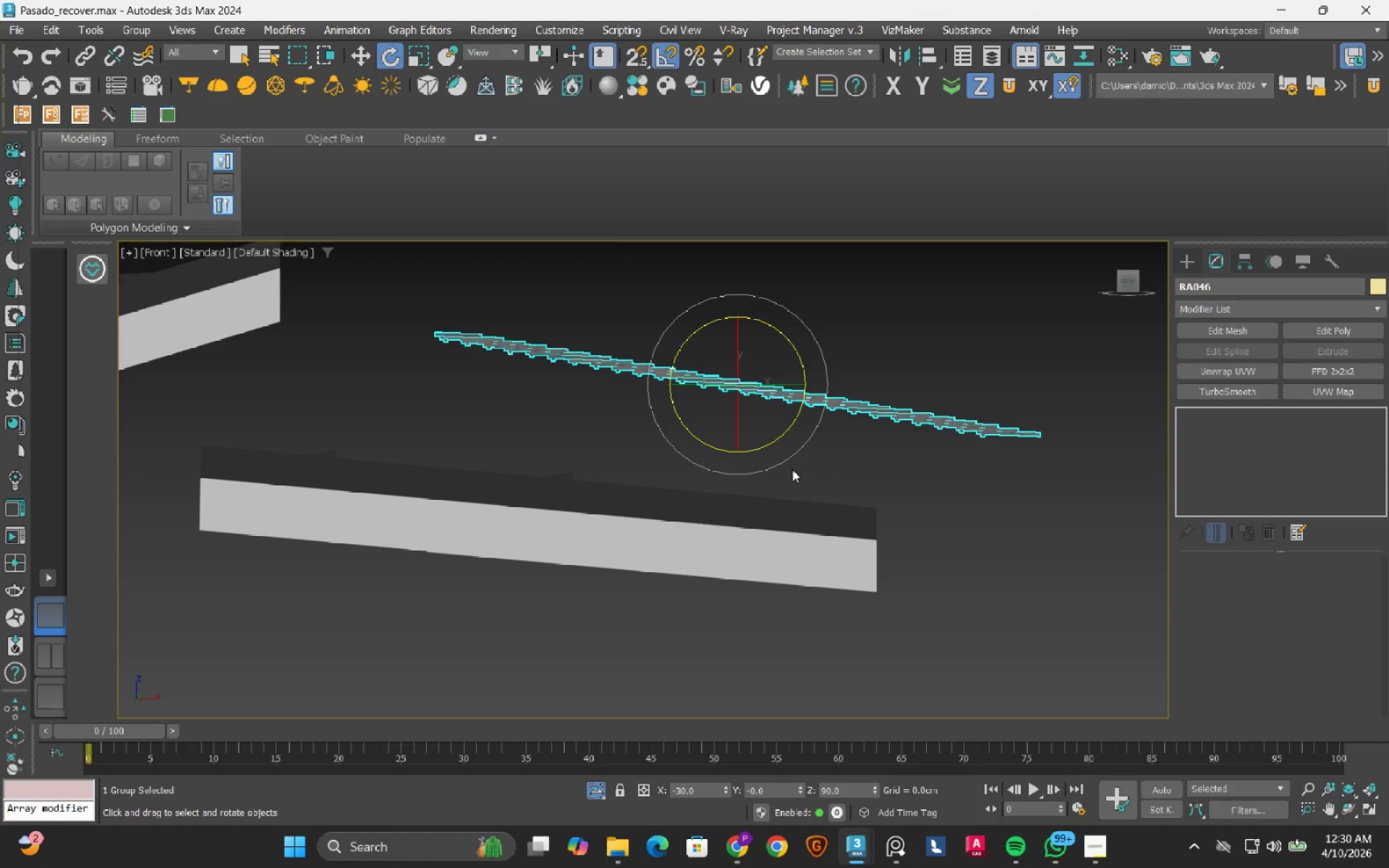 
double_click([700, 789])
 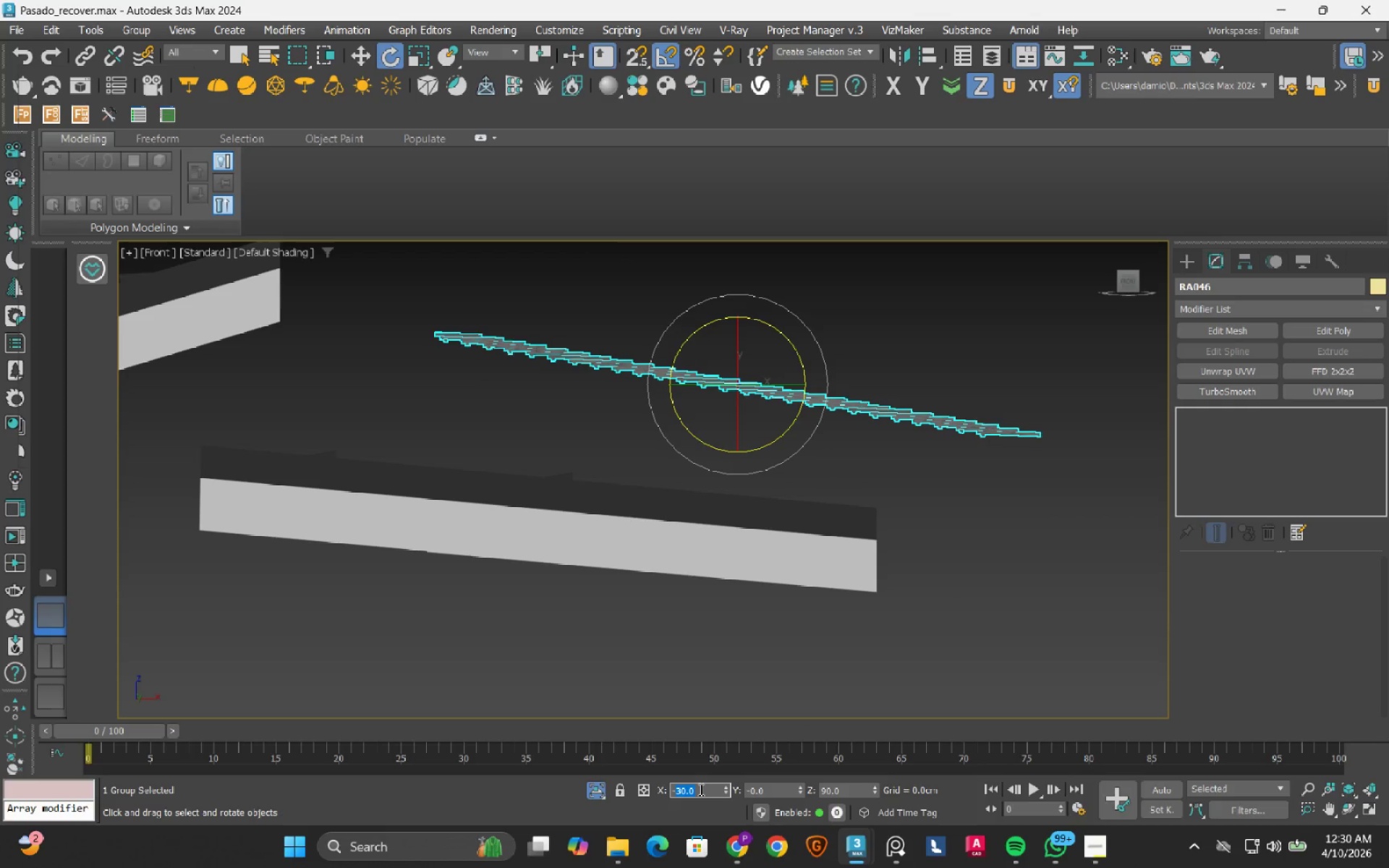 
key(Numpad3)
 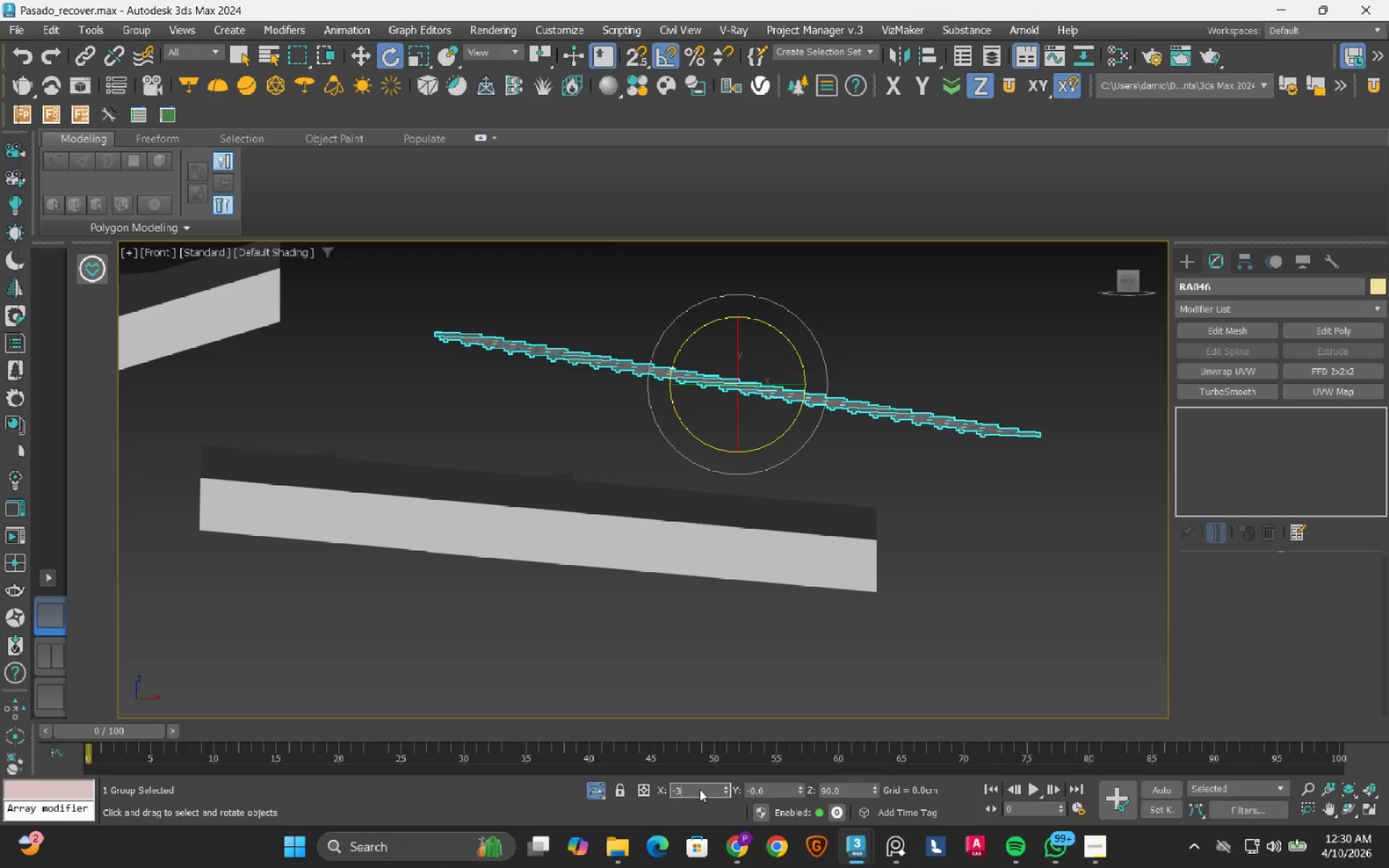 
key(Numpad7)
 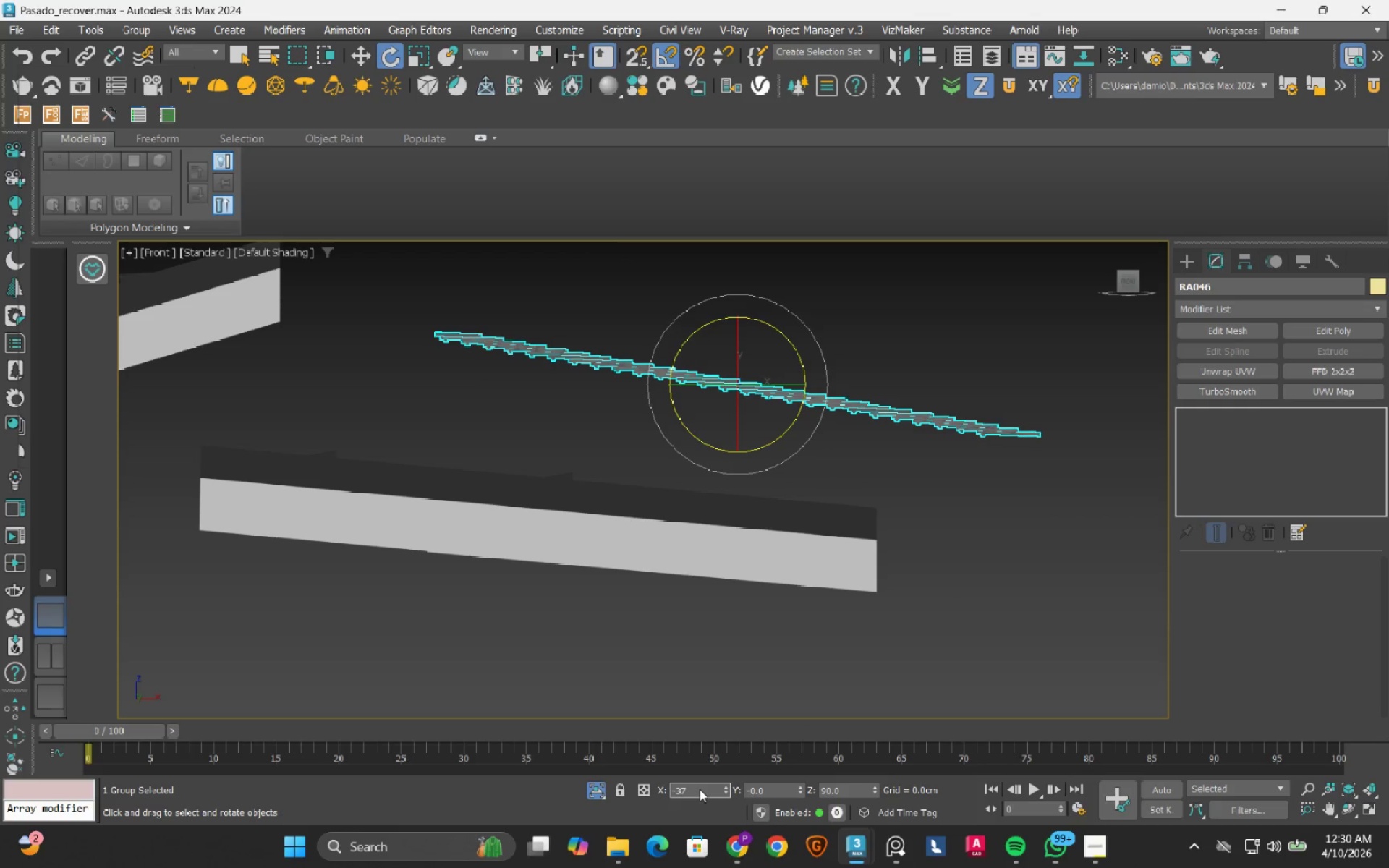 
key(NumpadEnter)
 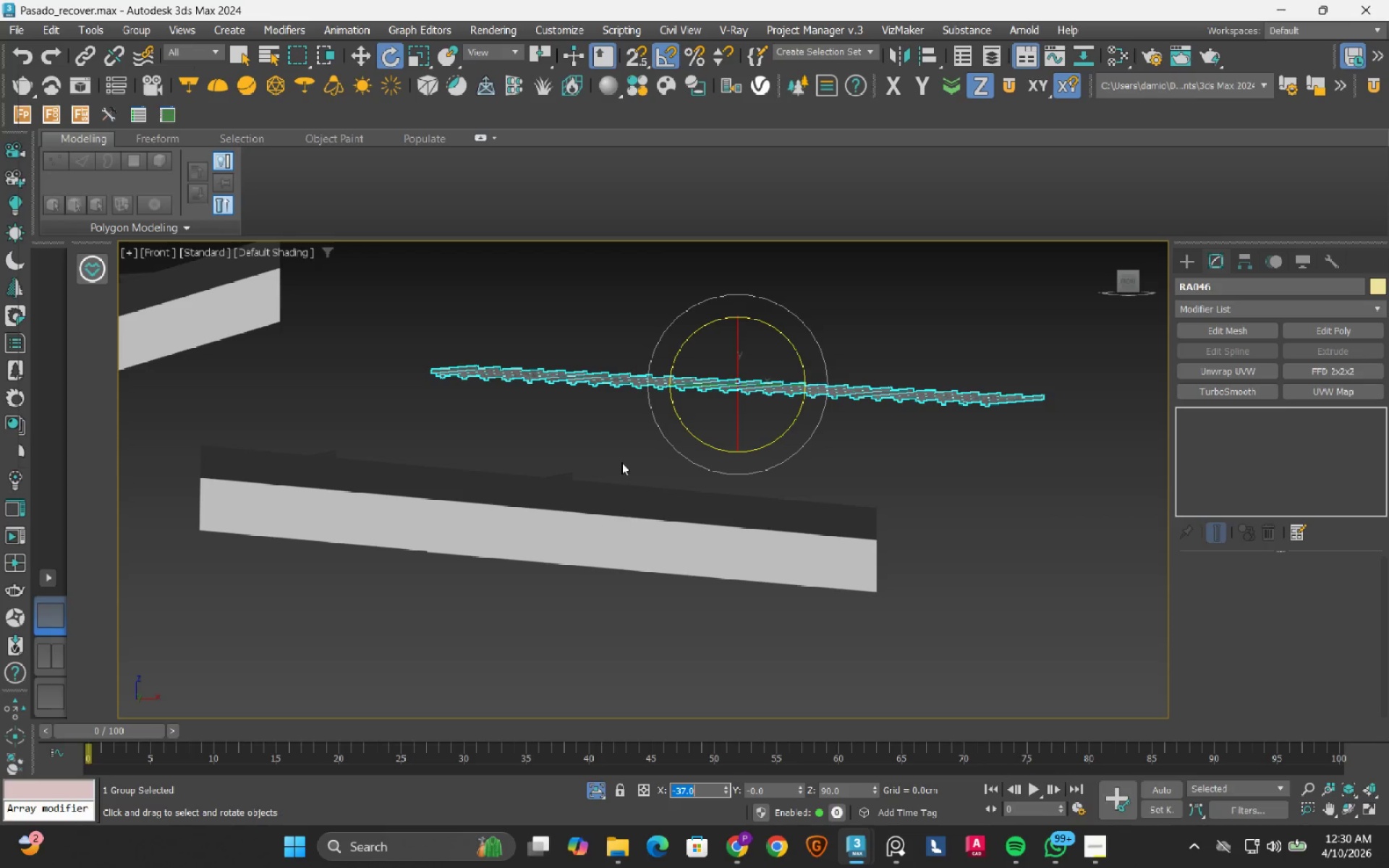 
key(Control+ControlLeft)
 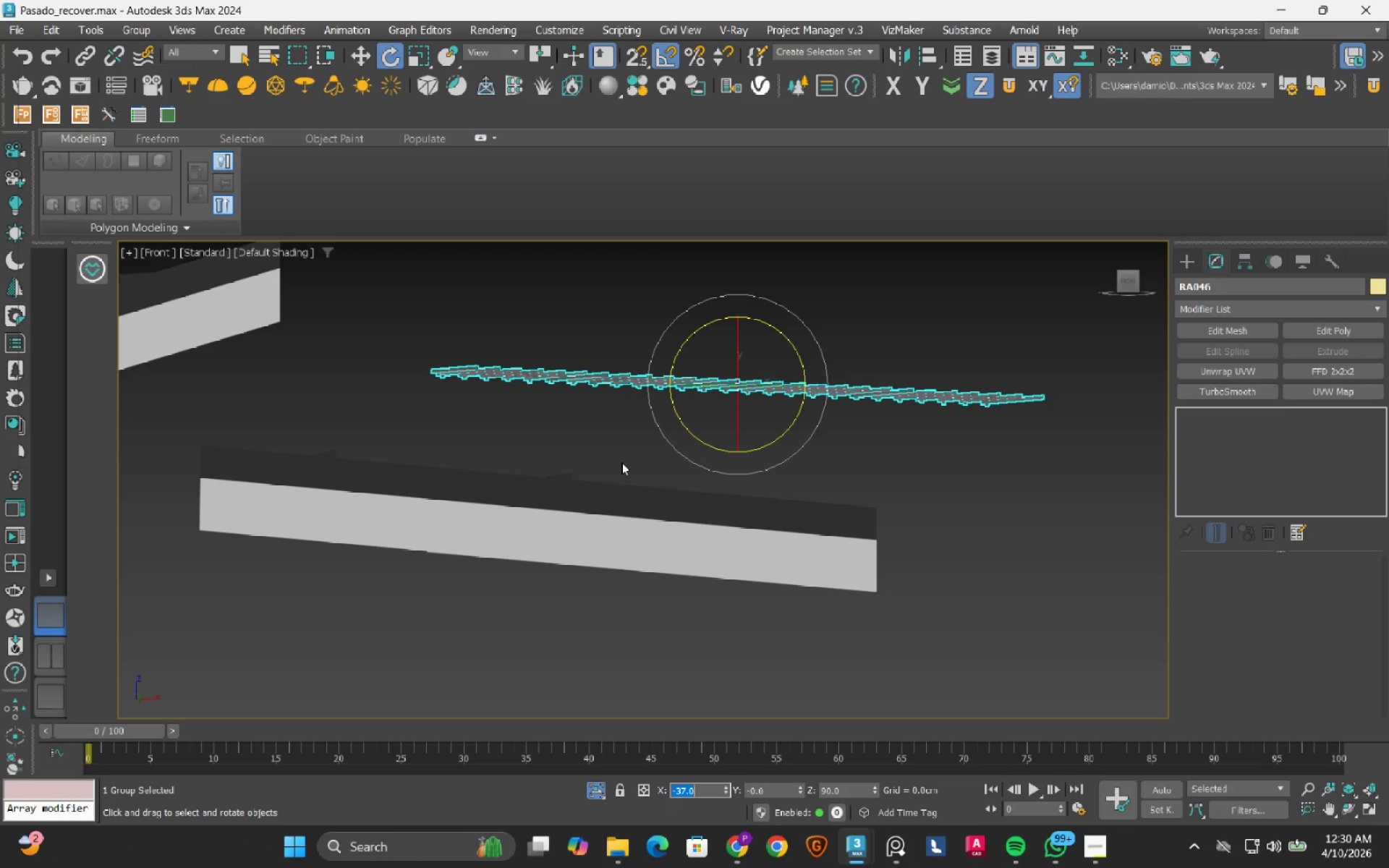 
key(Control+Z)
 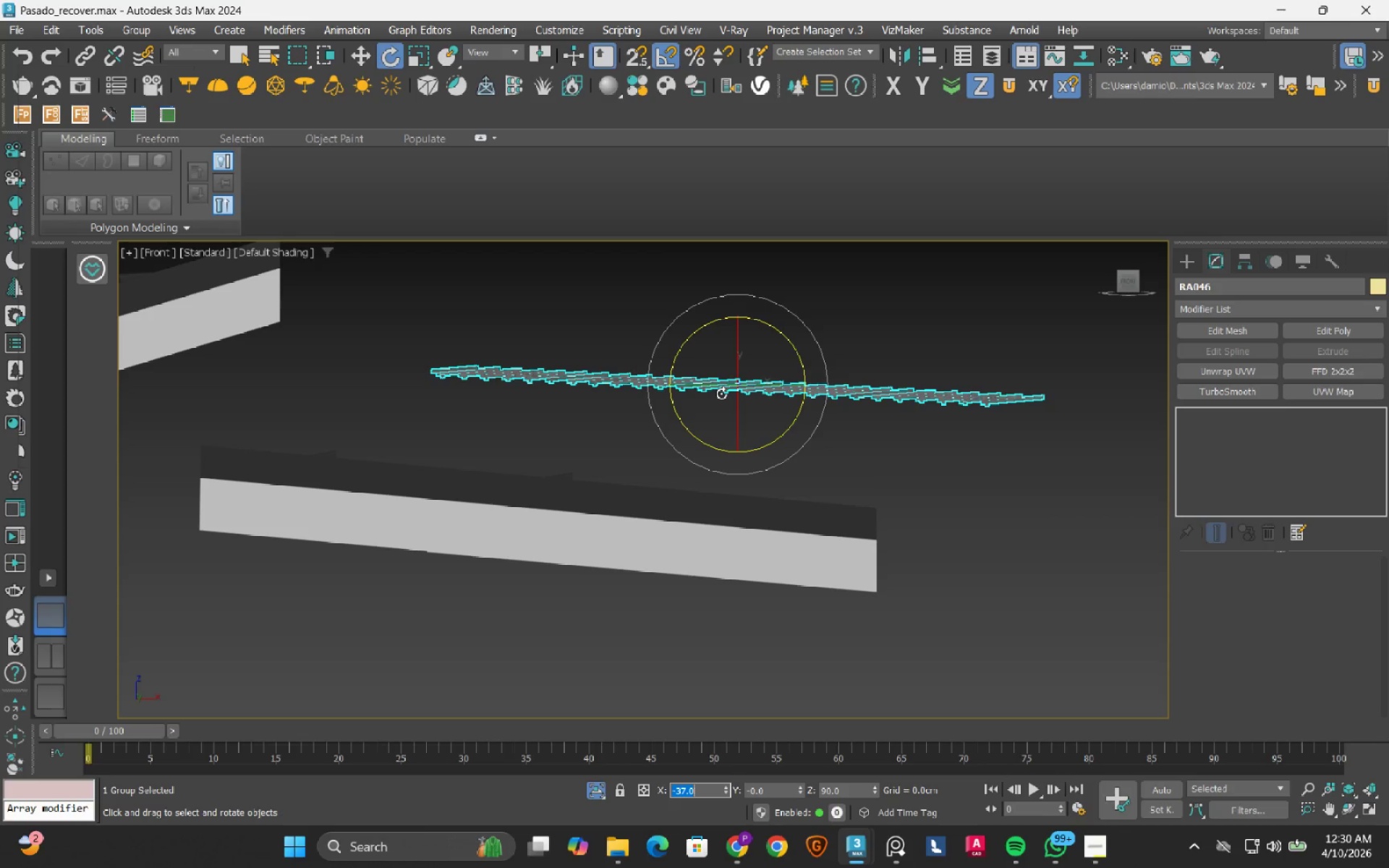 
key(Control+Z)
 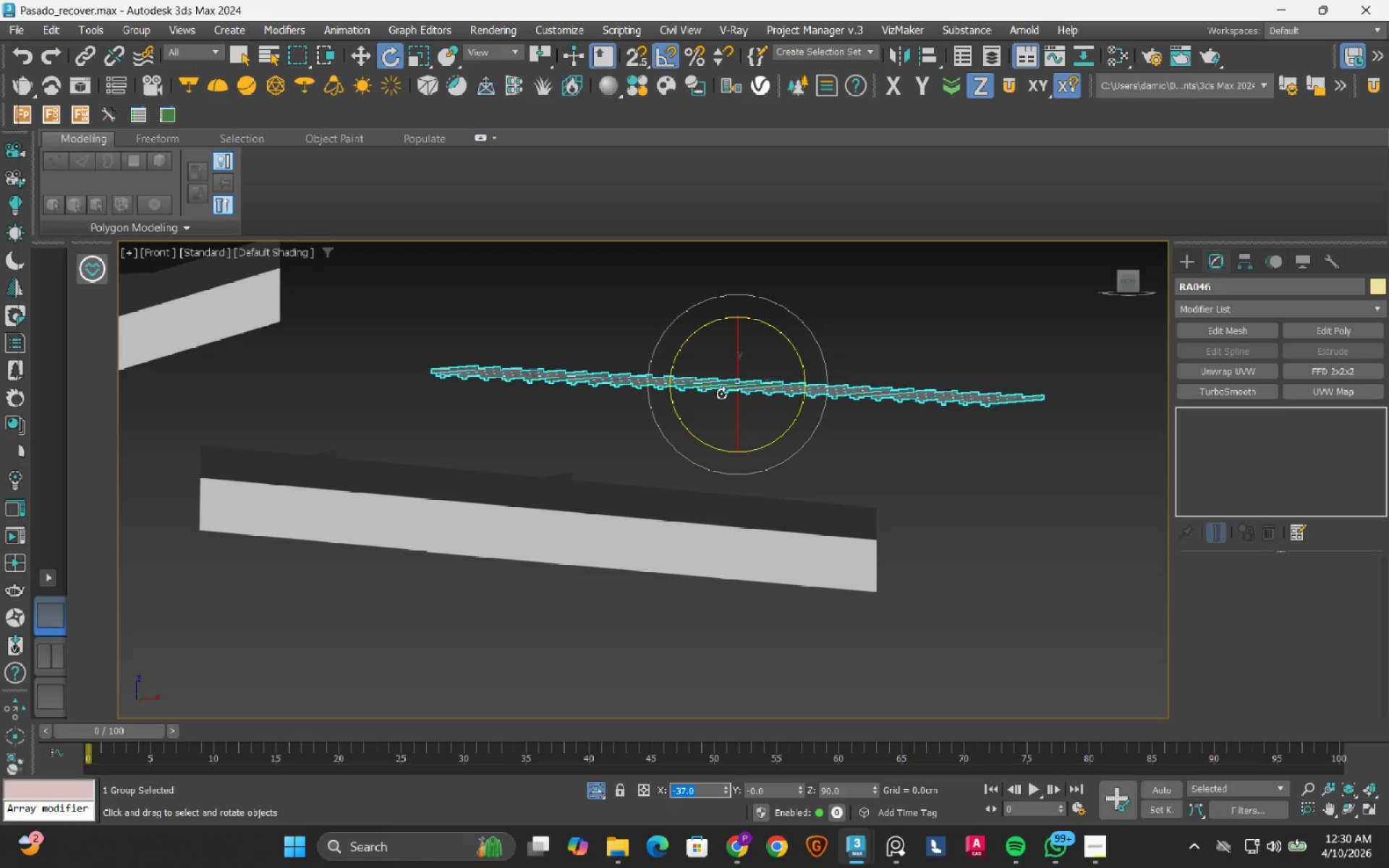 
key(Control+Z)
 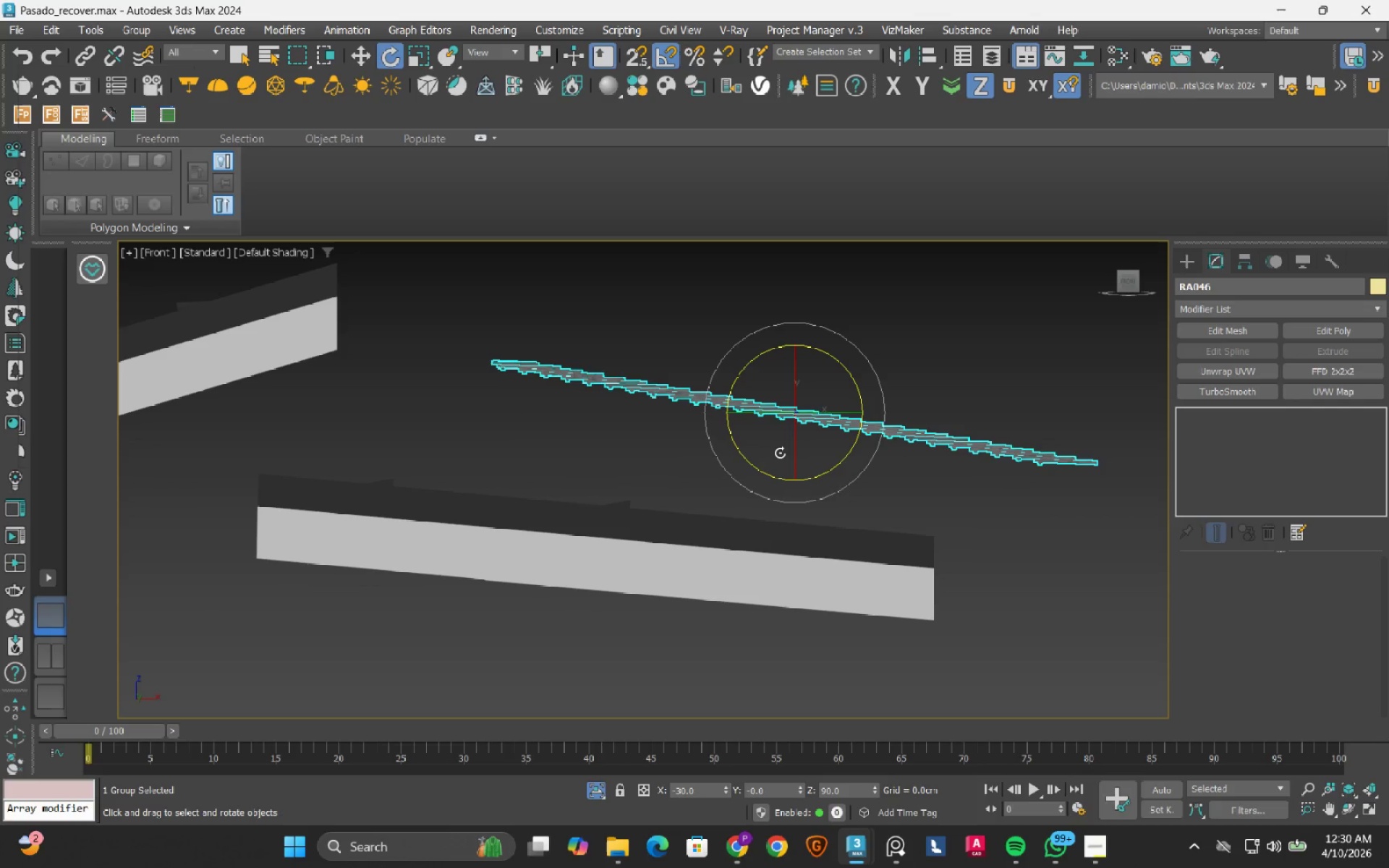 
hold_key(key=AltLeft, duration=0.73)
 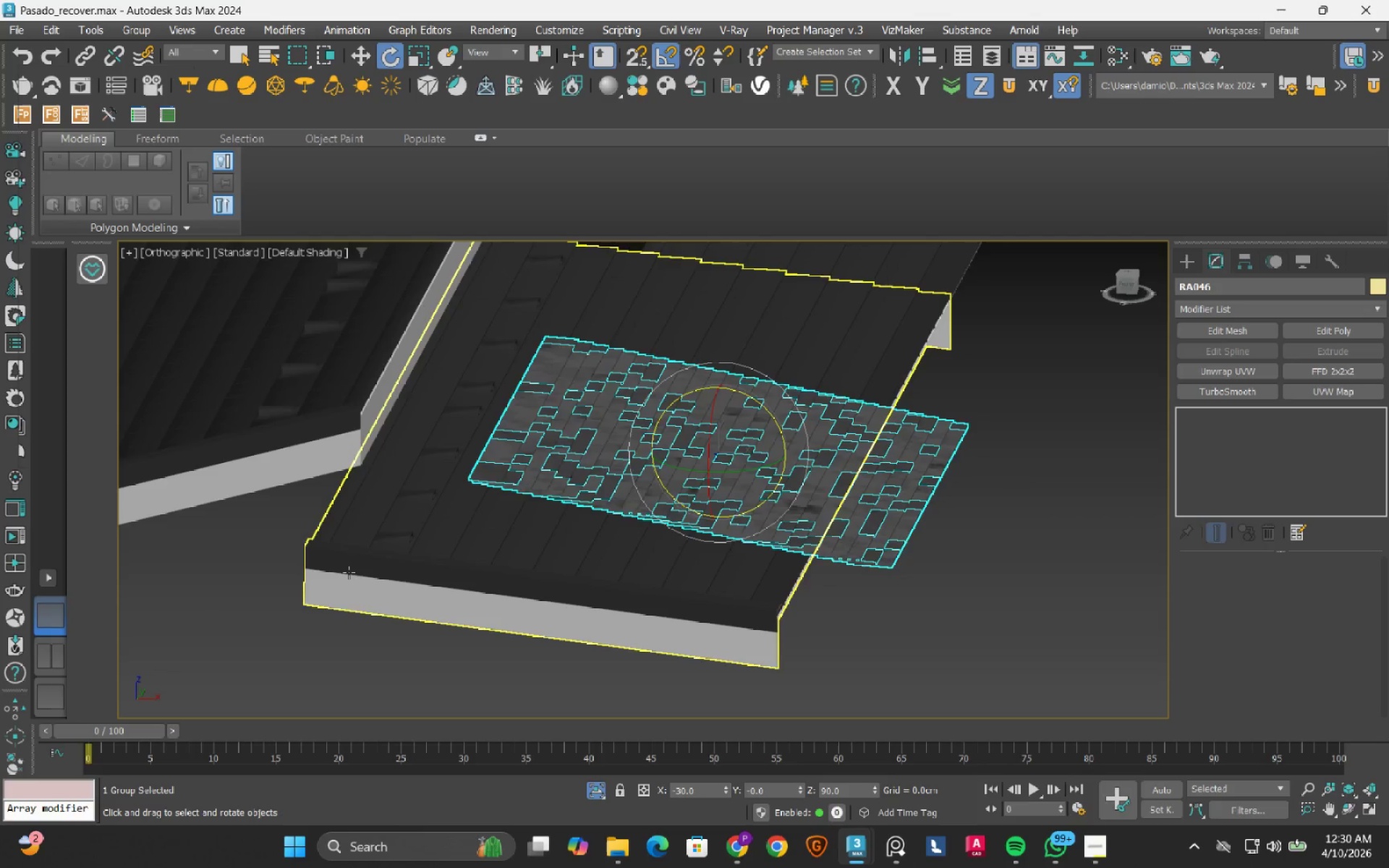 
scroll: coordinate [535, 548], scroll_direction: down, amount: 1.0
 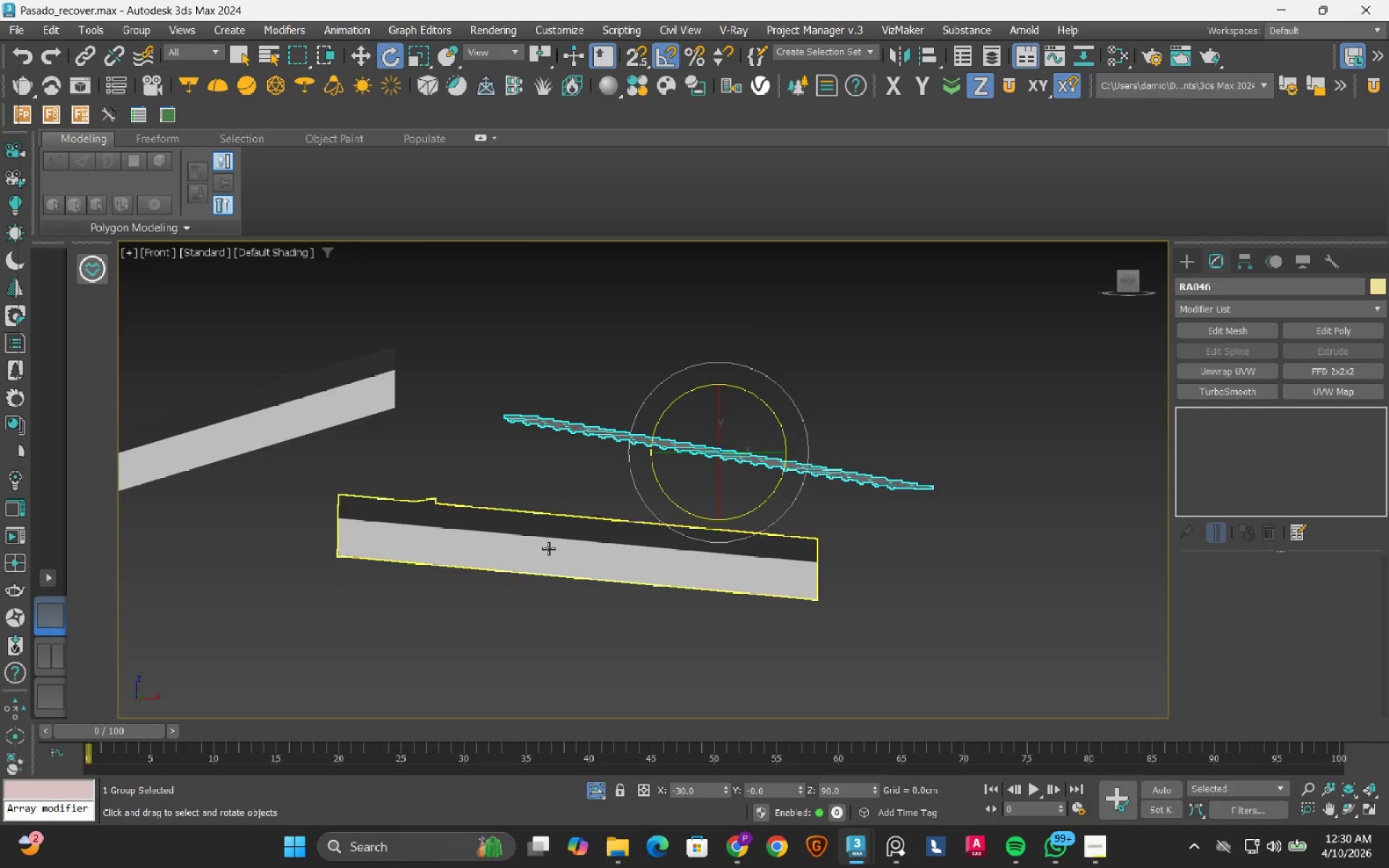 
scroll: coordinate [381, 558], scroll_direction: up, amount: 2.0
 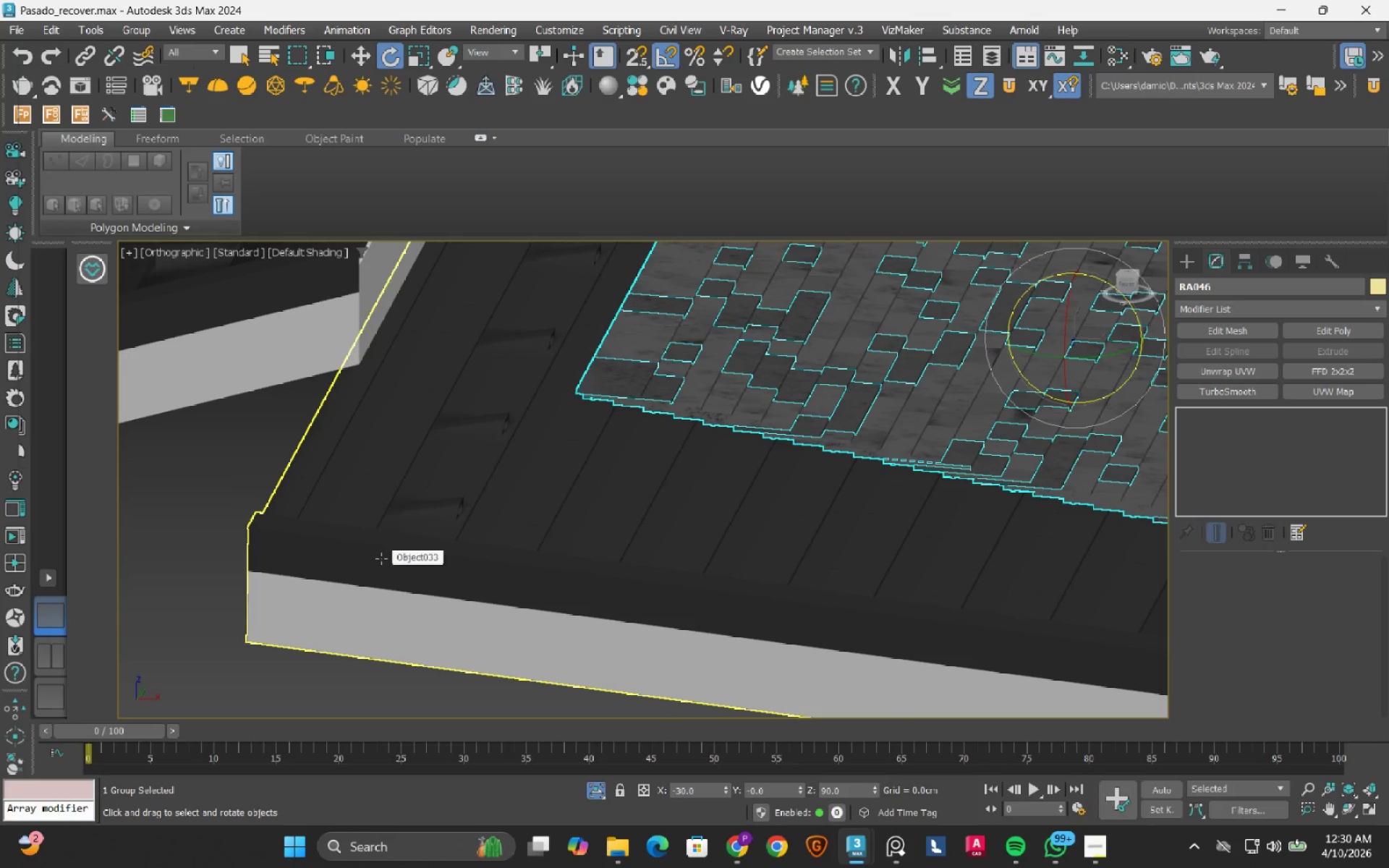 
scroll: coordinate [381, 558], scroll_direction: down, amount: 5.0
 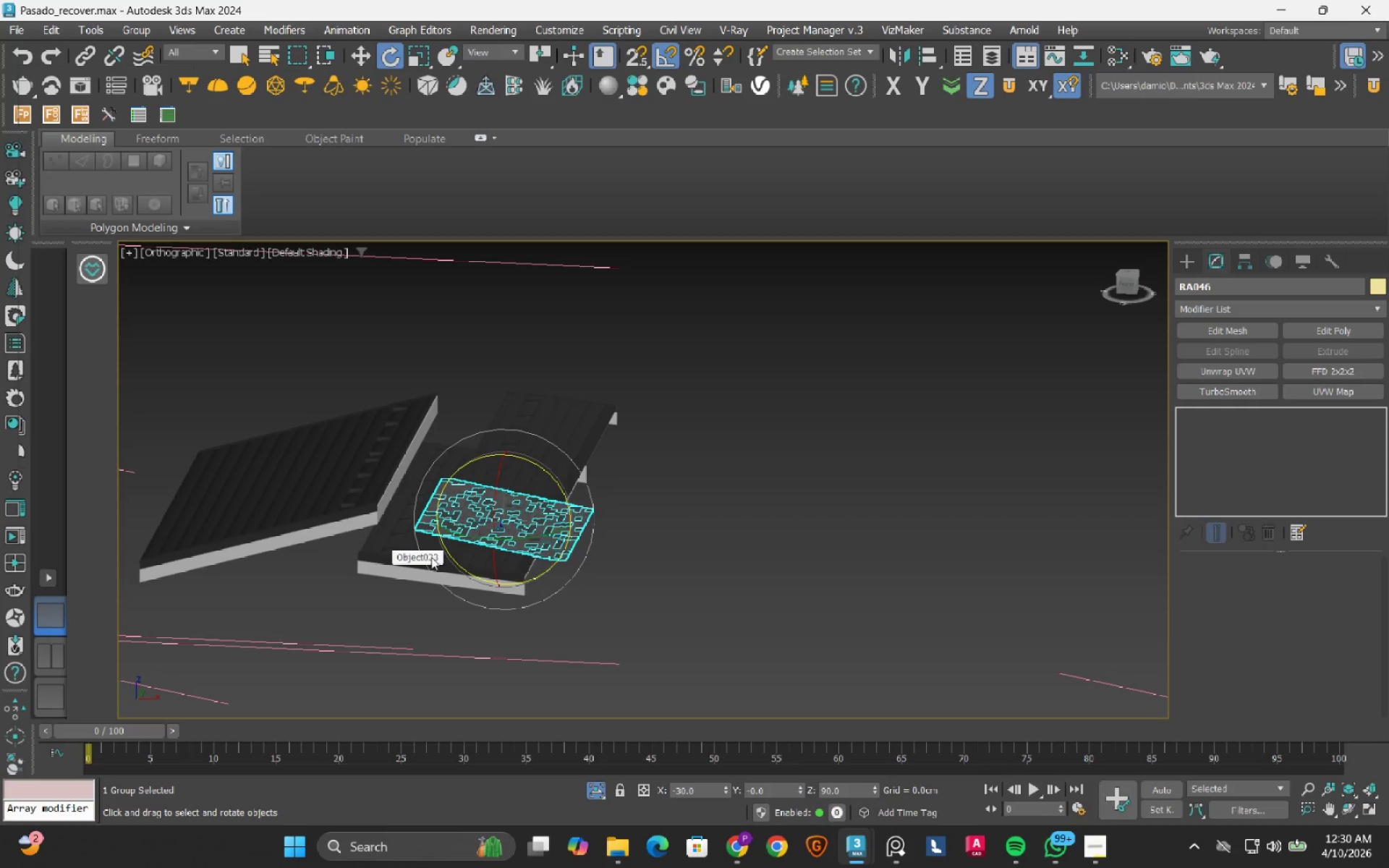 
wait(6.01)
 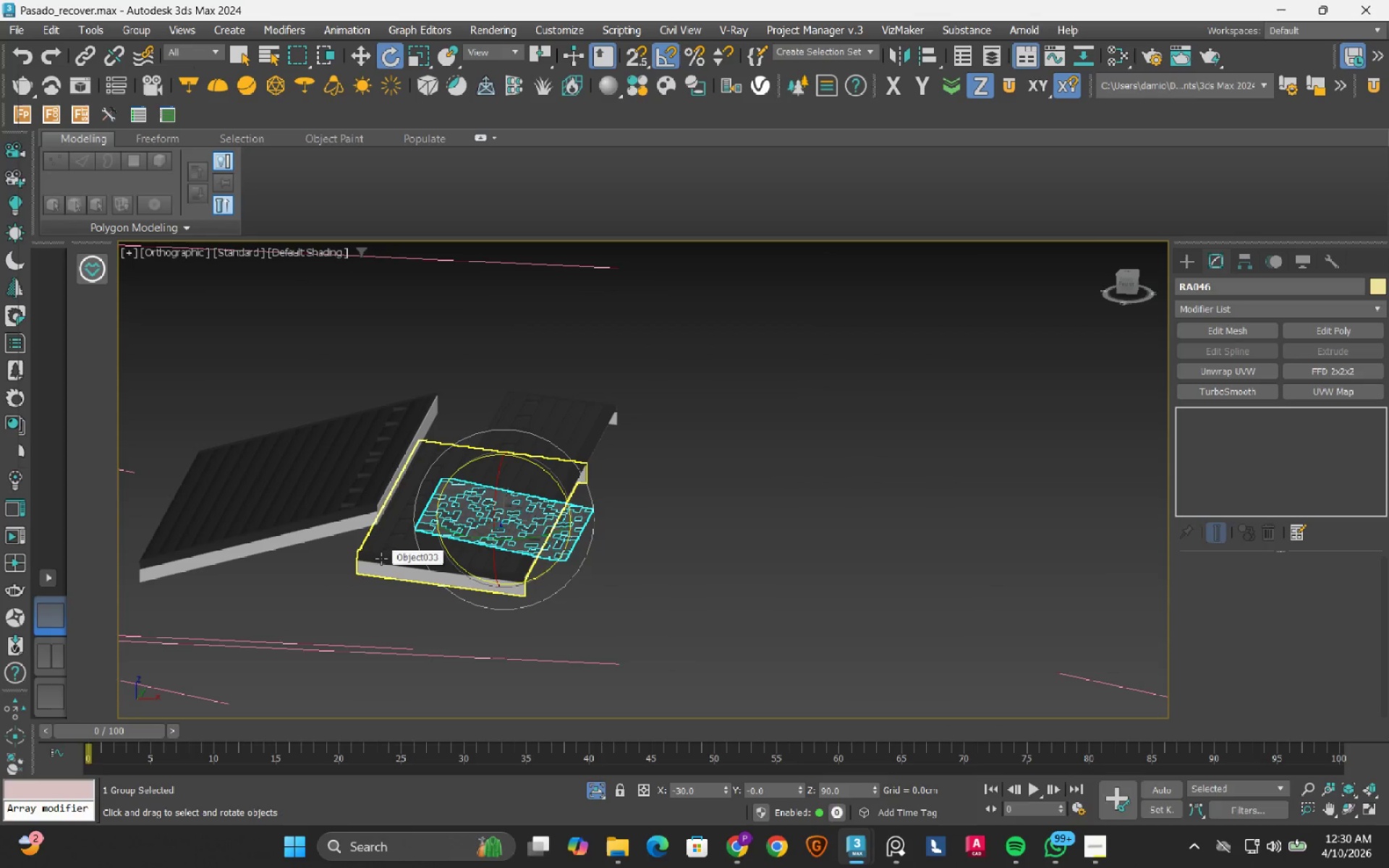 
left_click([712, 488])
 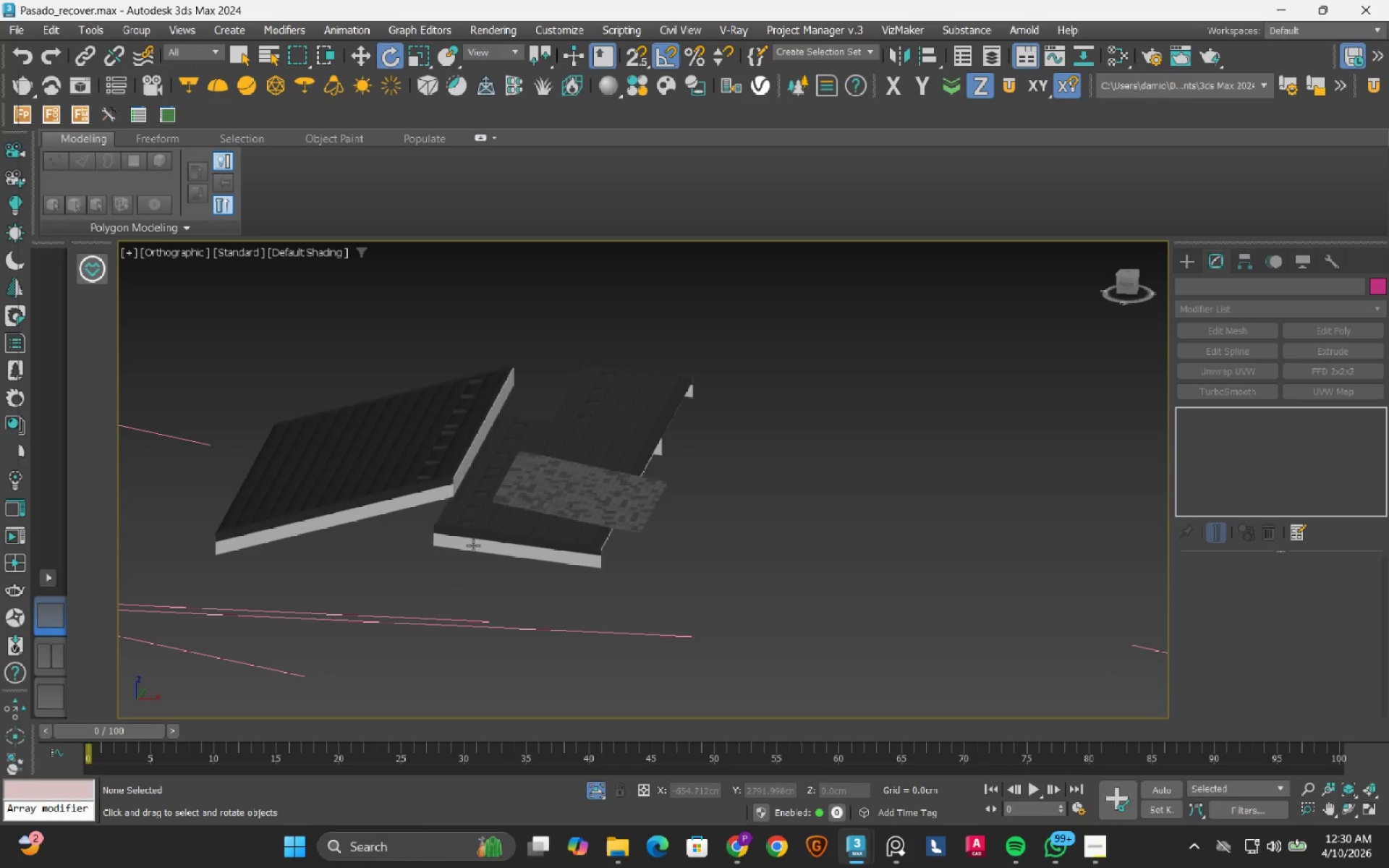 
scroll: coordinate [857, 485], scroll_direction: up, amount: 10.0
 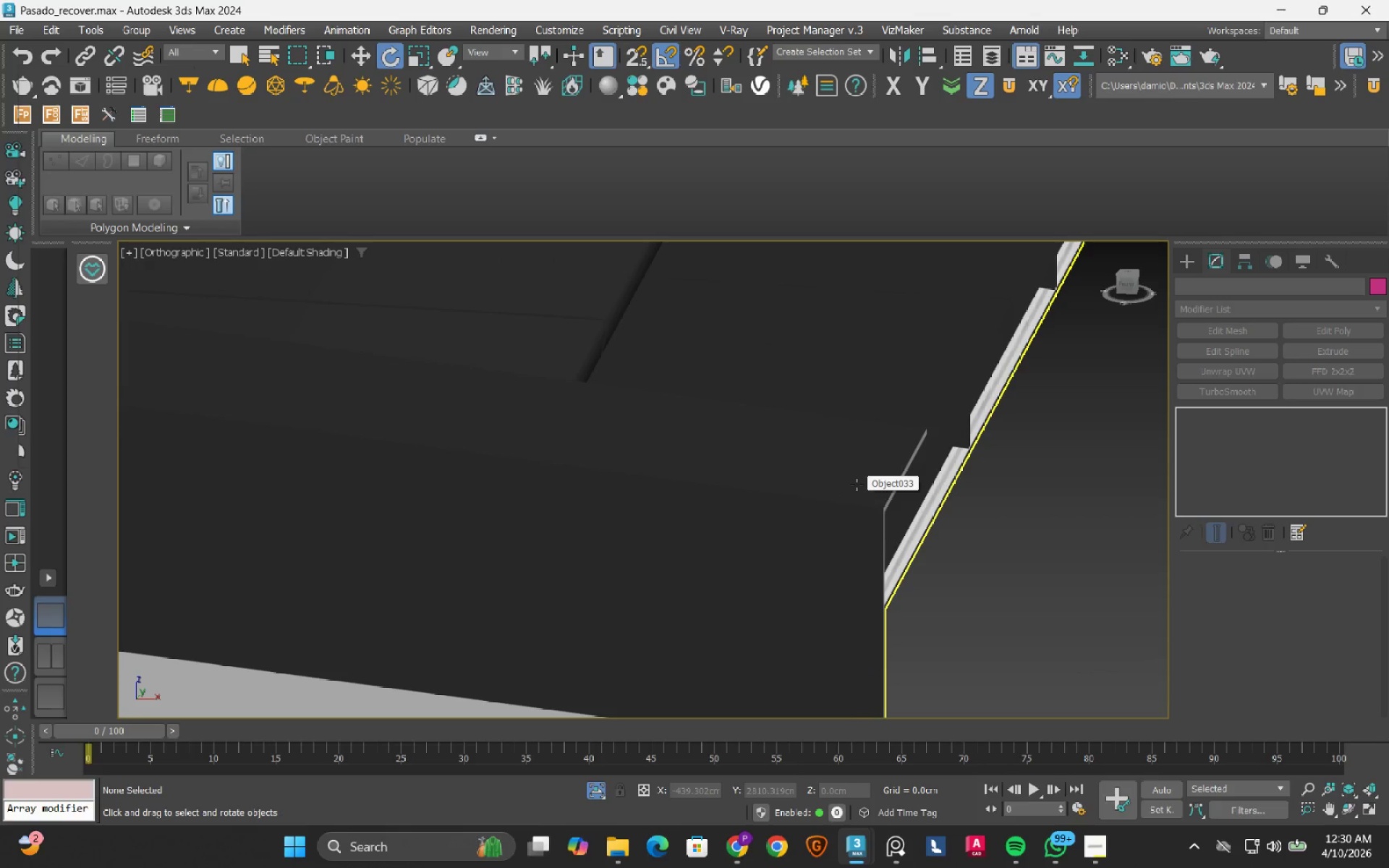 
scroll: coordinate [833, 491], scroll_direction: down, amount: 12.0
 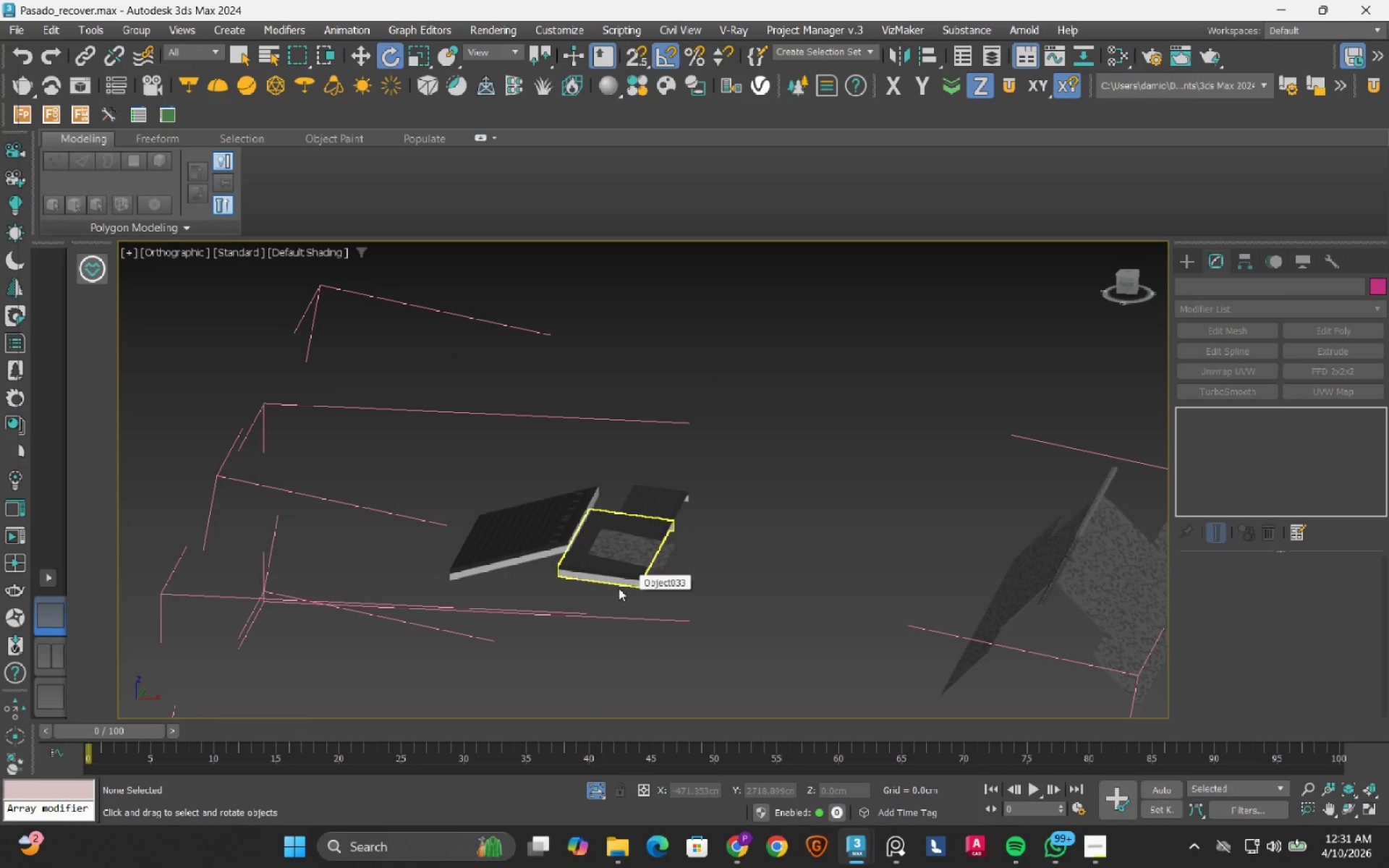 
scroll: coordinate [563, 571], scroll_direction: up, amount: 3.0
 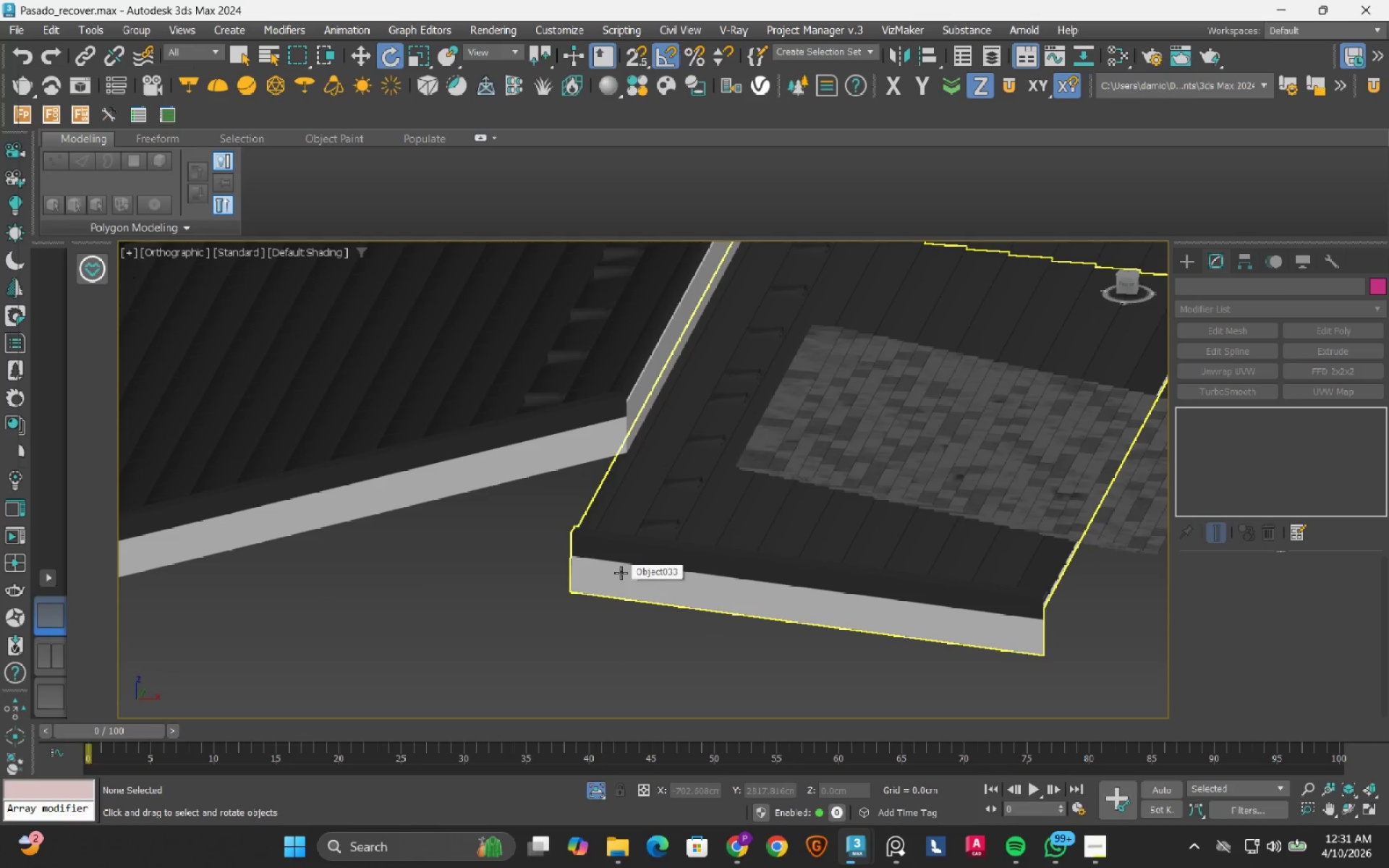 
scroll: coordinate [621, 573], scroll_direction: down, amount: 4.0
 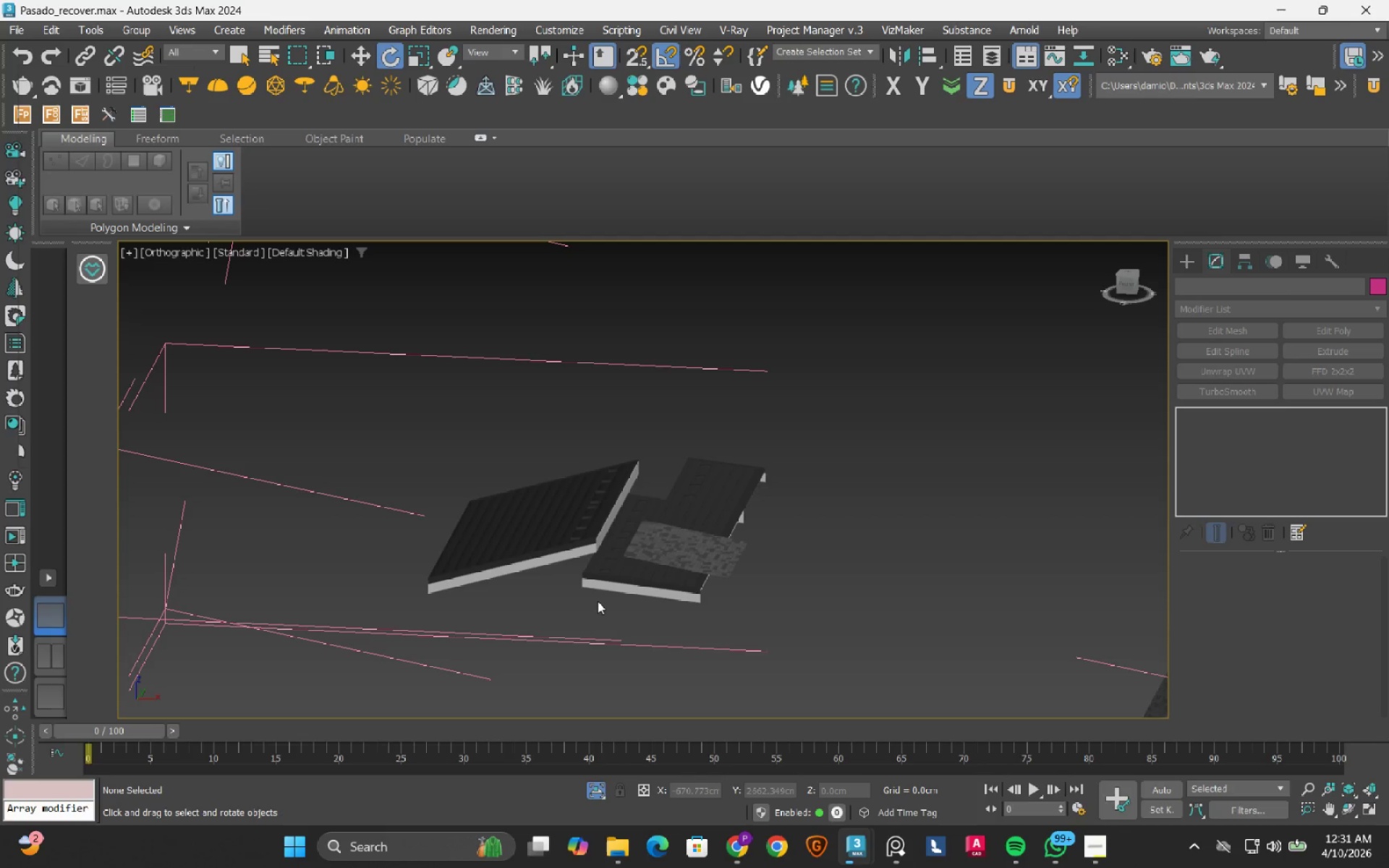 
wait(7.78)
 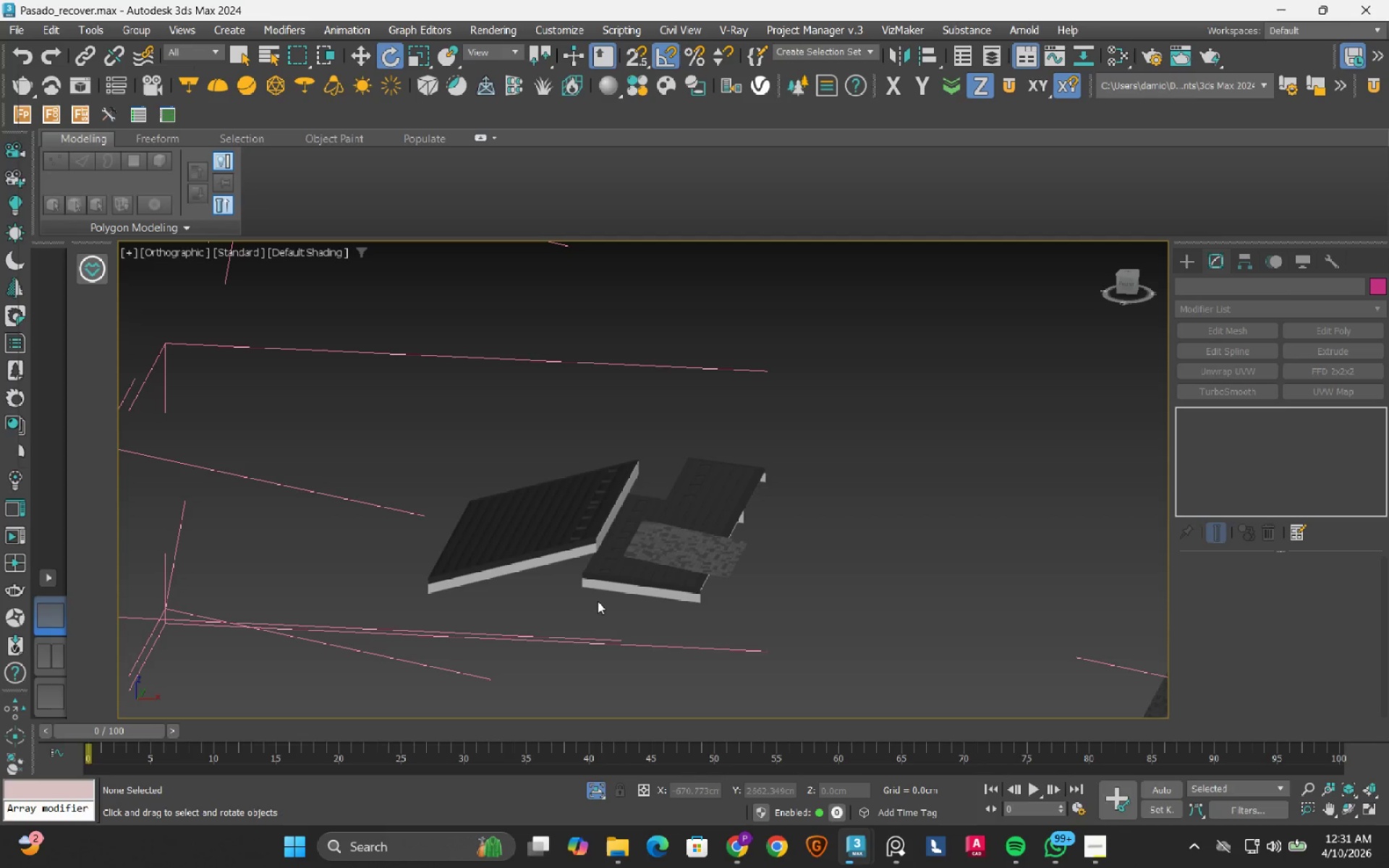 
scroll: coordinate [713, 590], scroll_direction: down, amount: 1.0
 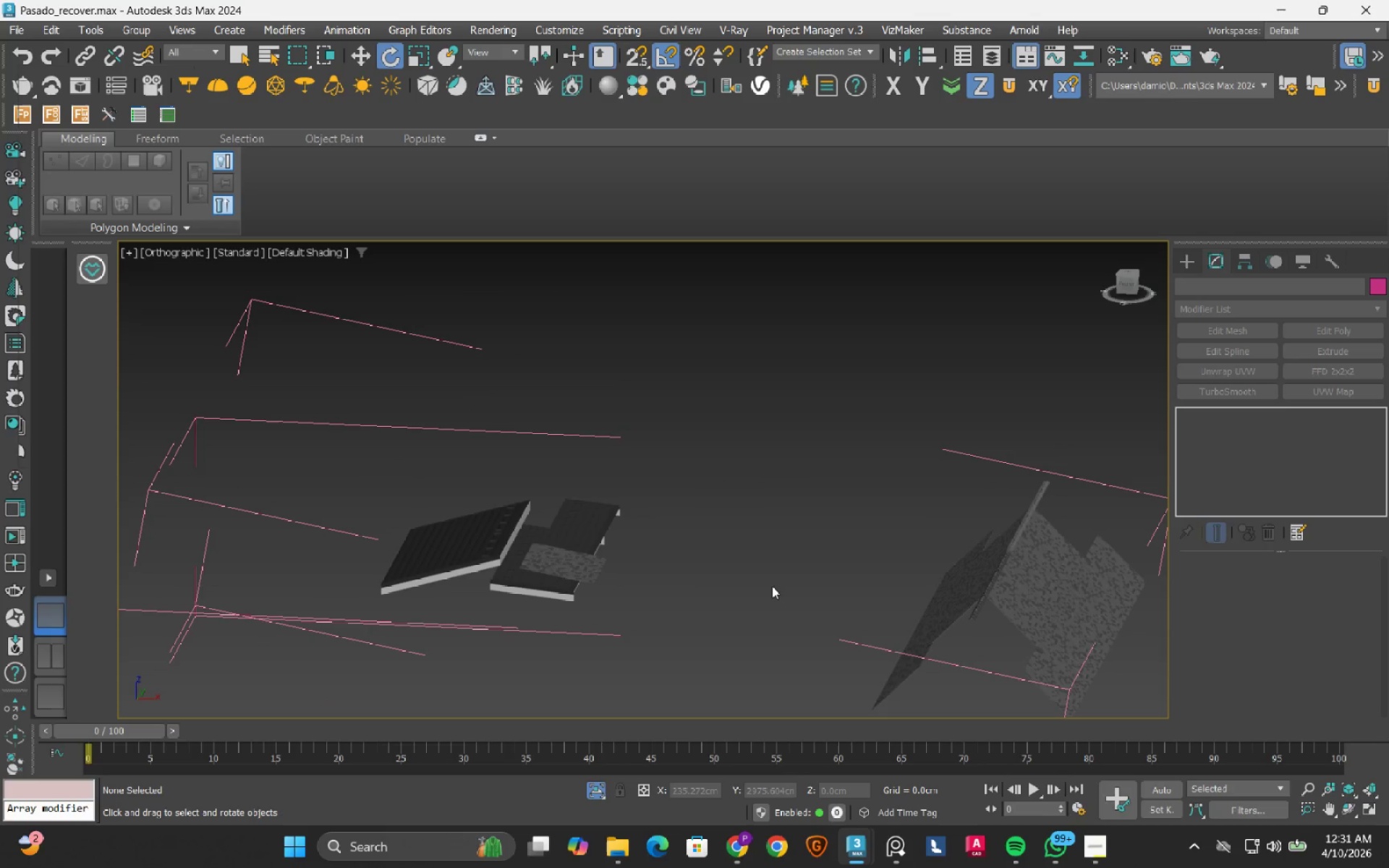 
left_click([623, 854])
 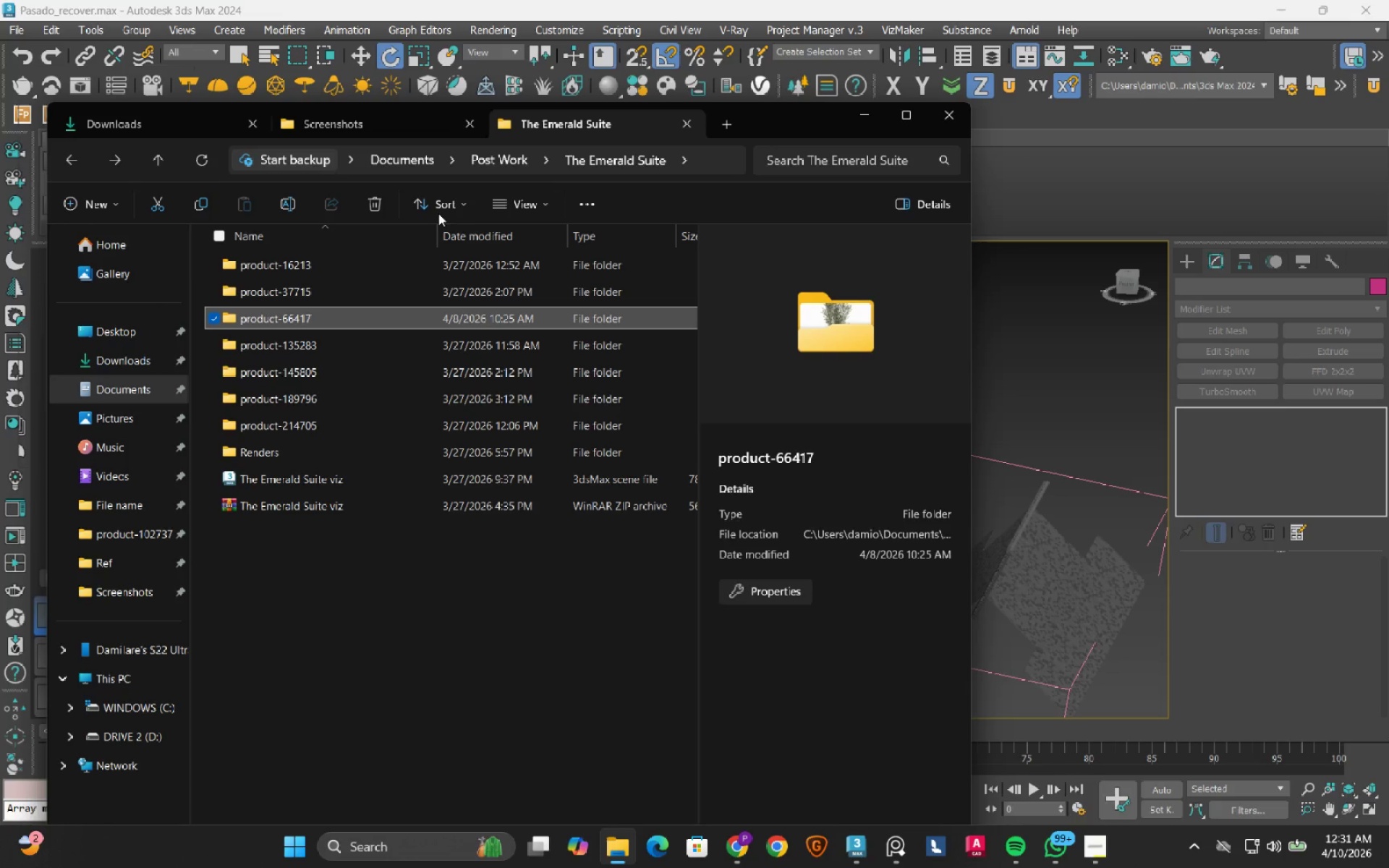 
wait(6.99)
 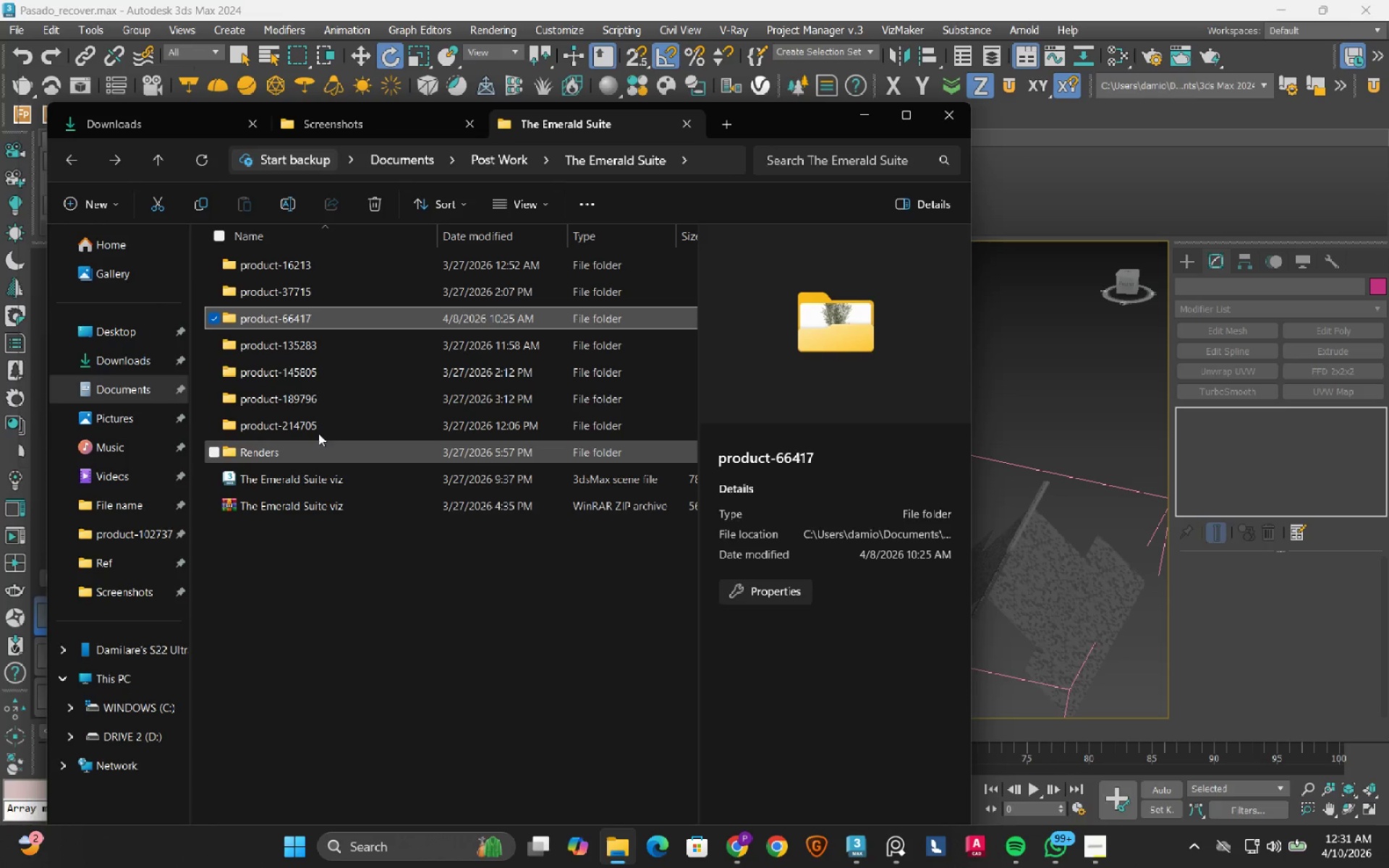 
left_click([721, 129])
 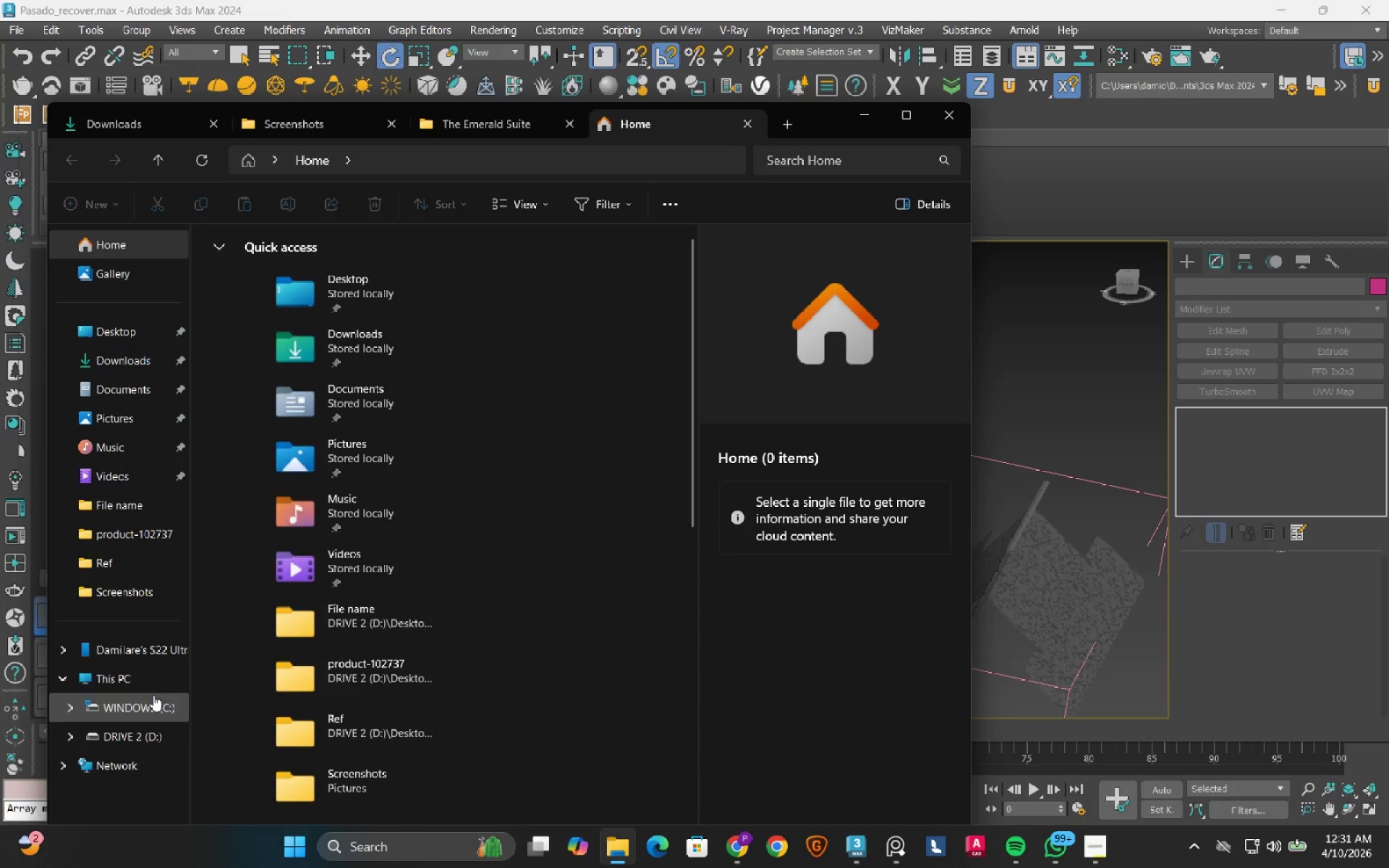 
left_click([136, 673])
 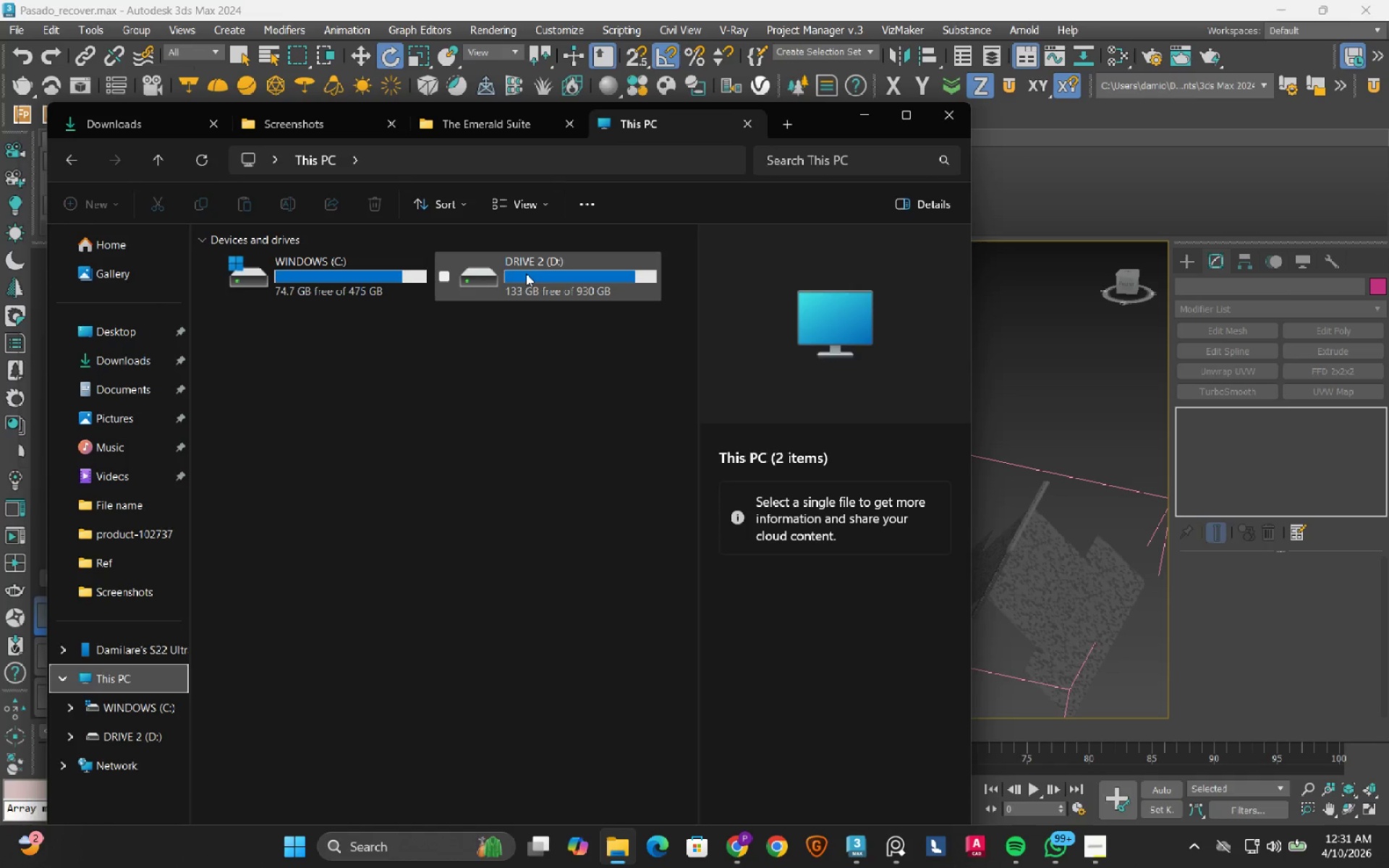 
double_click([526, 278])
 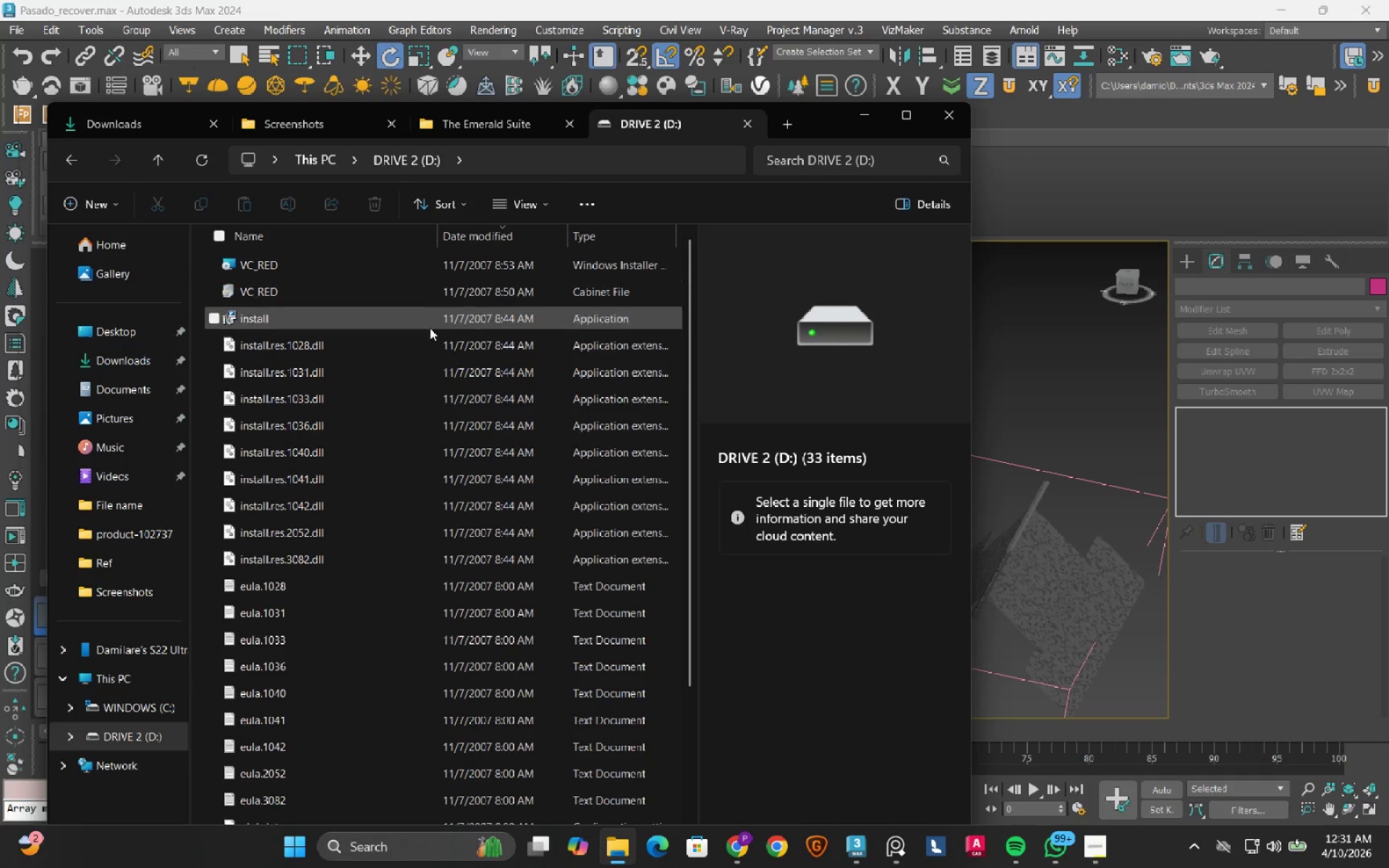 
scroll: coordinate [351, 477], scroll_direction: down, amount: 9.0
 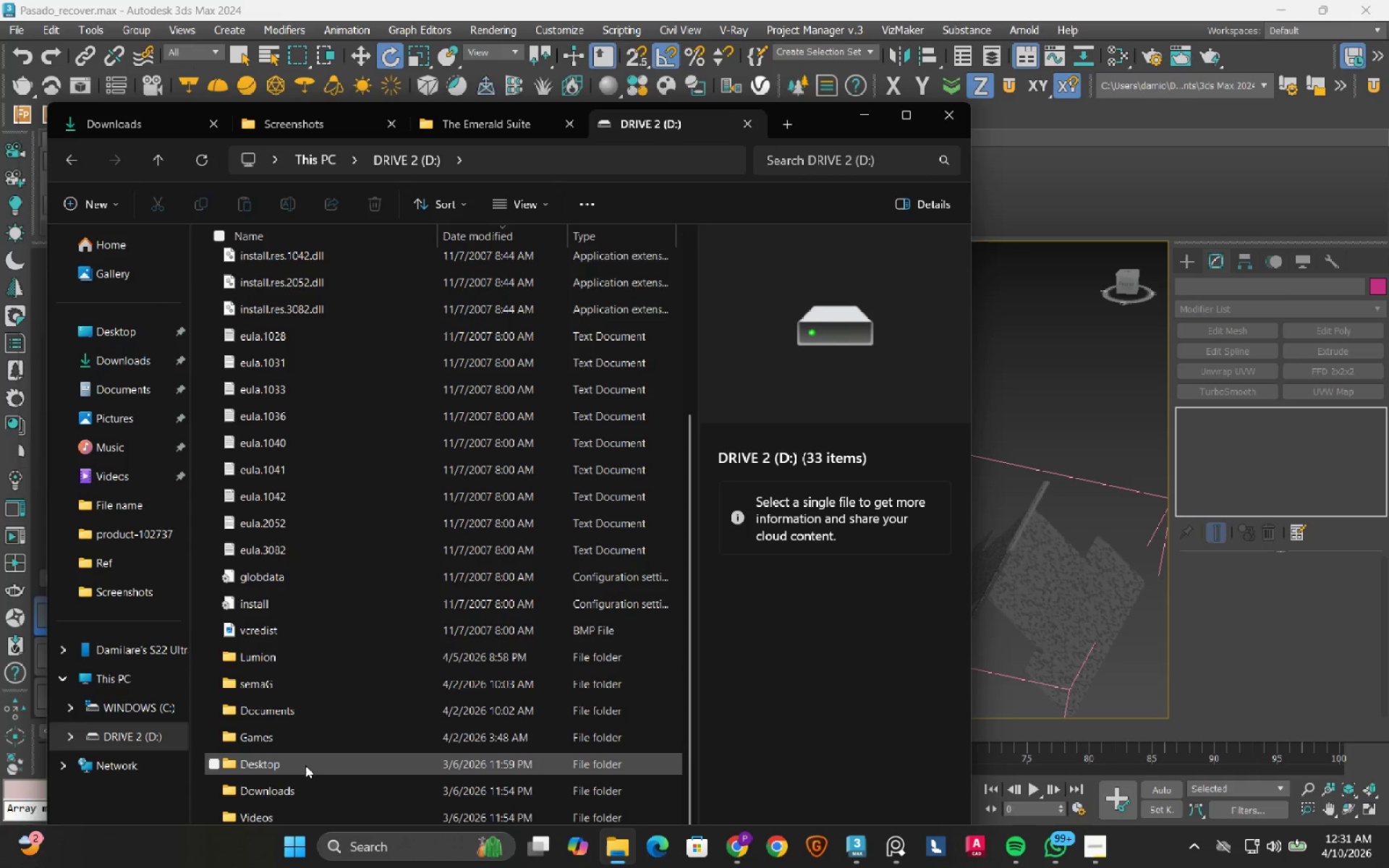 
double_click([305, 765])
 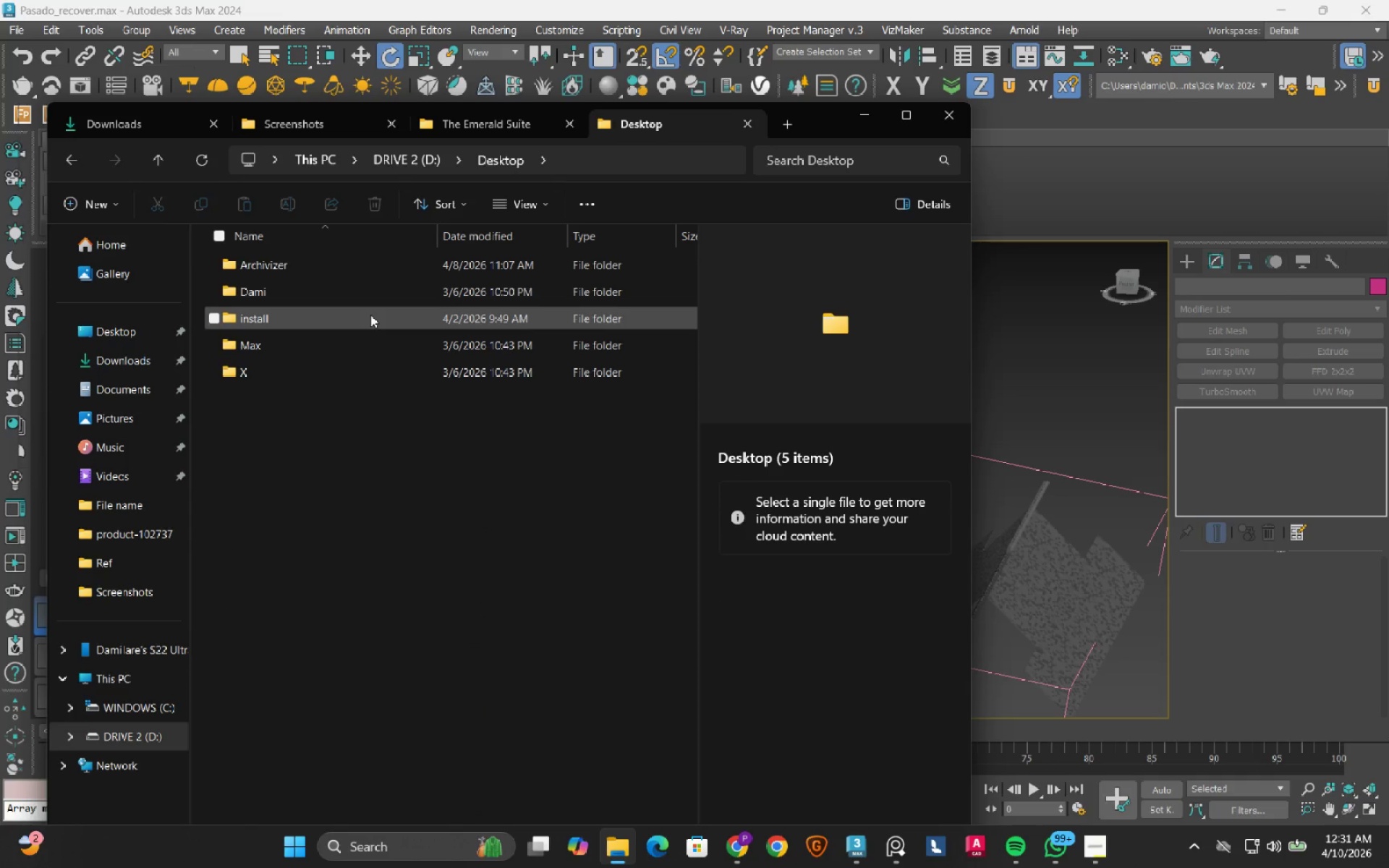 
double_click([370, 314])
 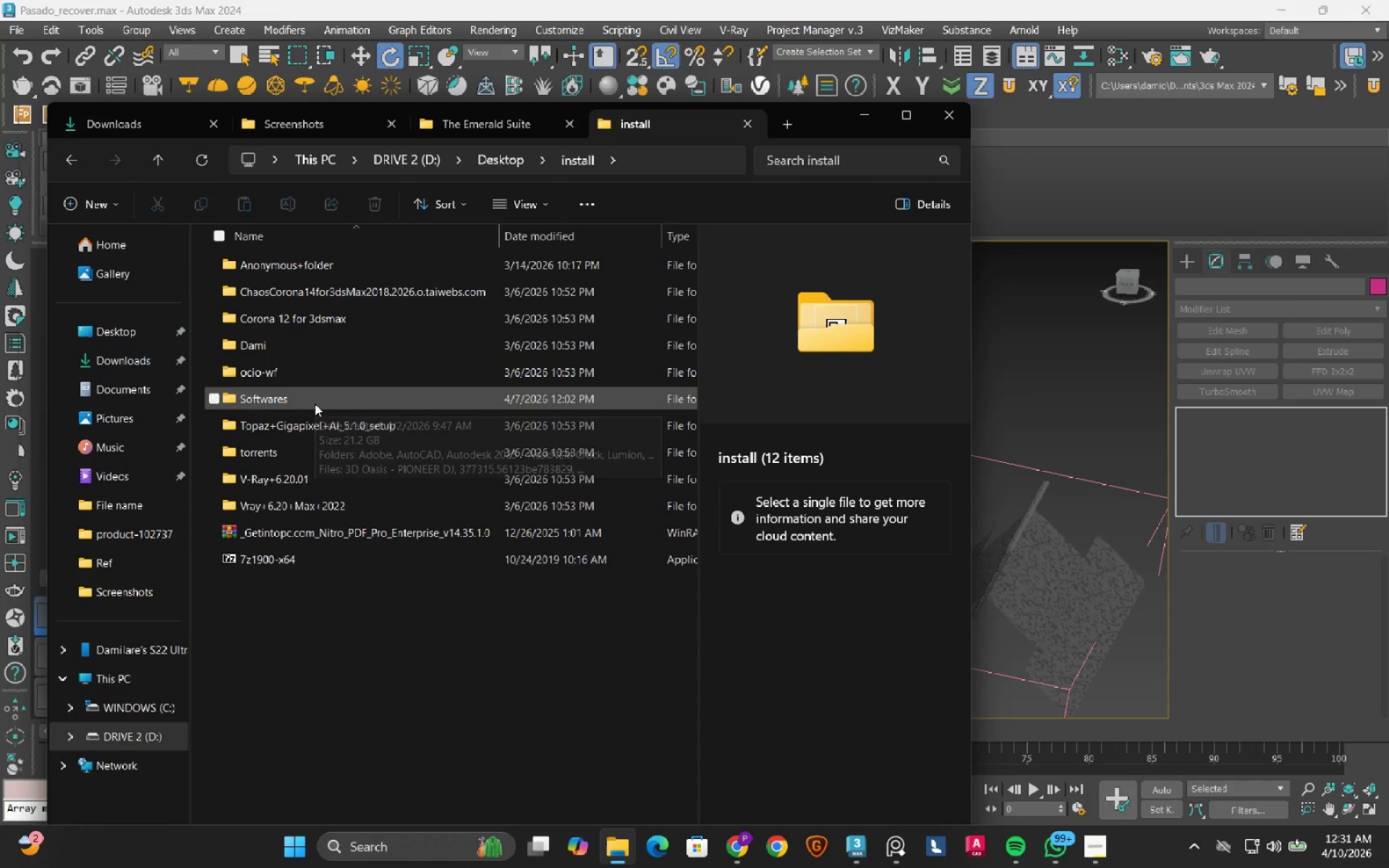 
double_click([315, 404])
 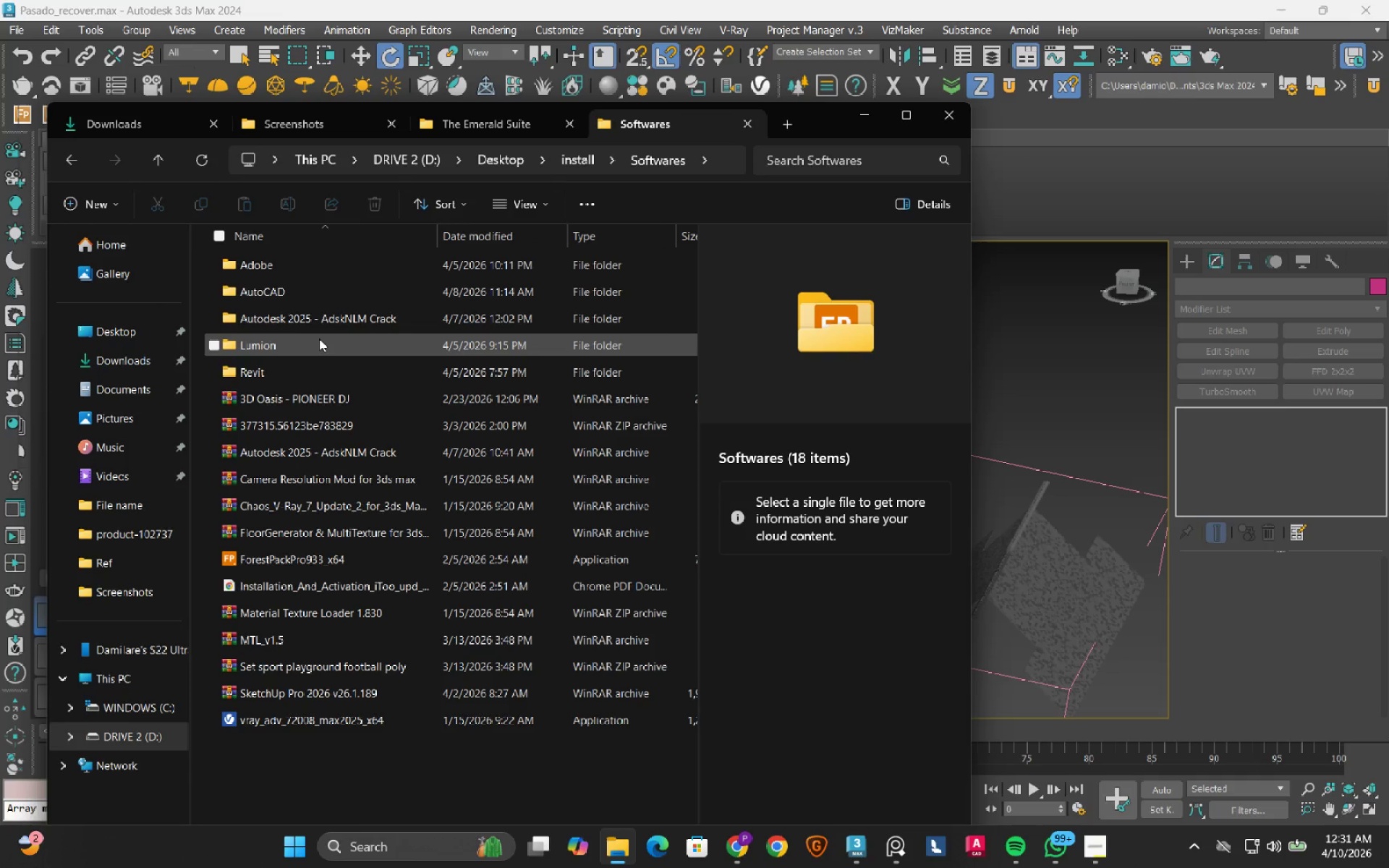 
wait(7.16)
 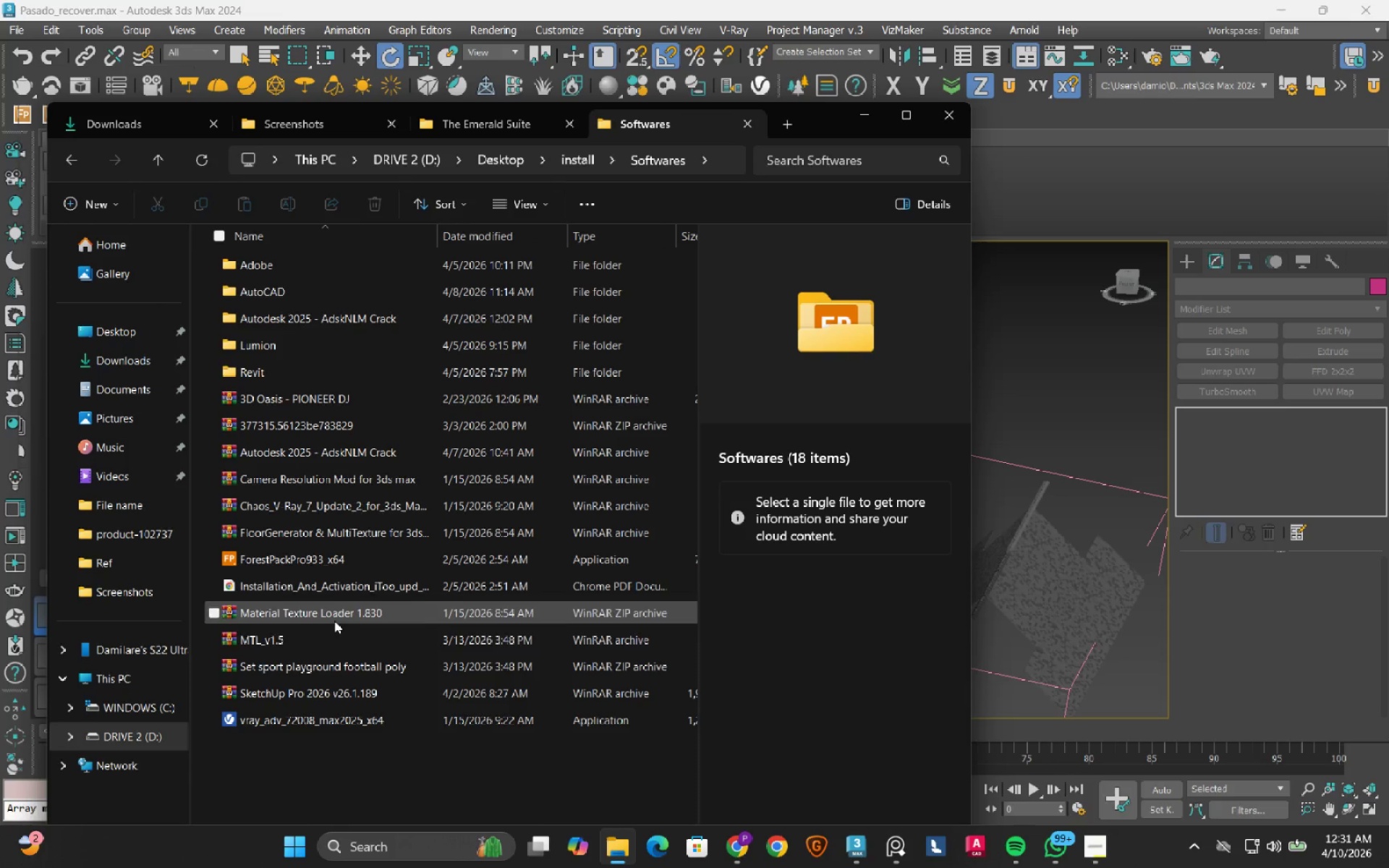 
left_click([319, 339])
 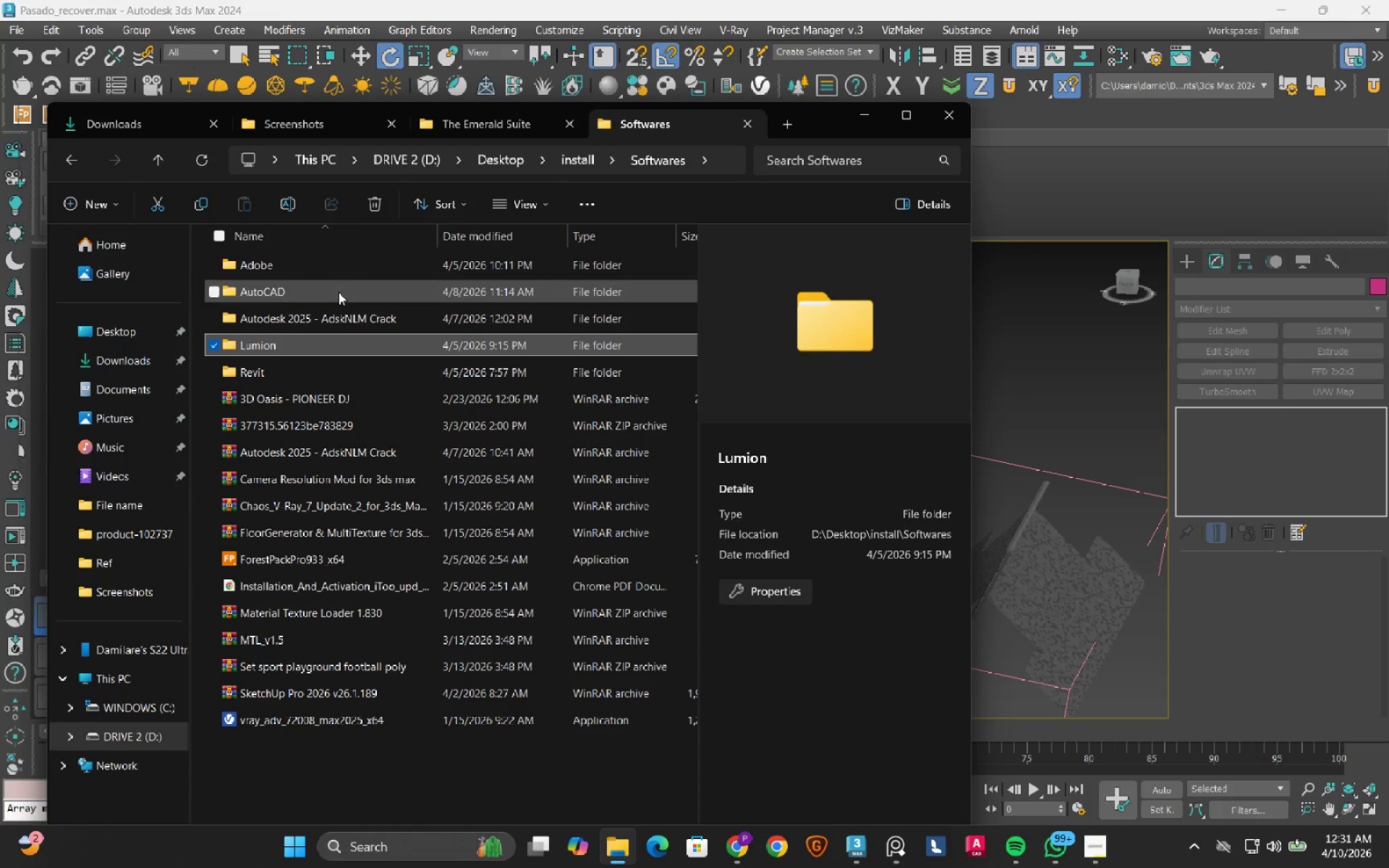 
wait(6.17)
 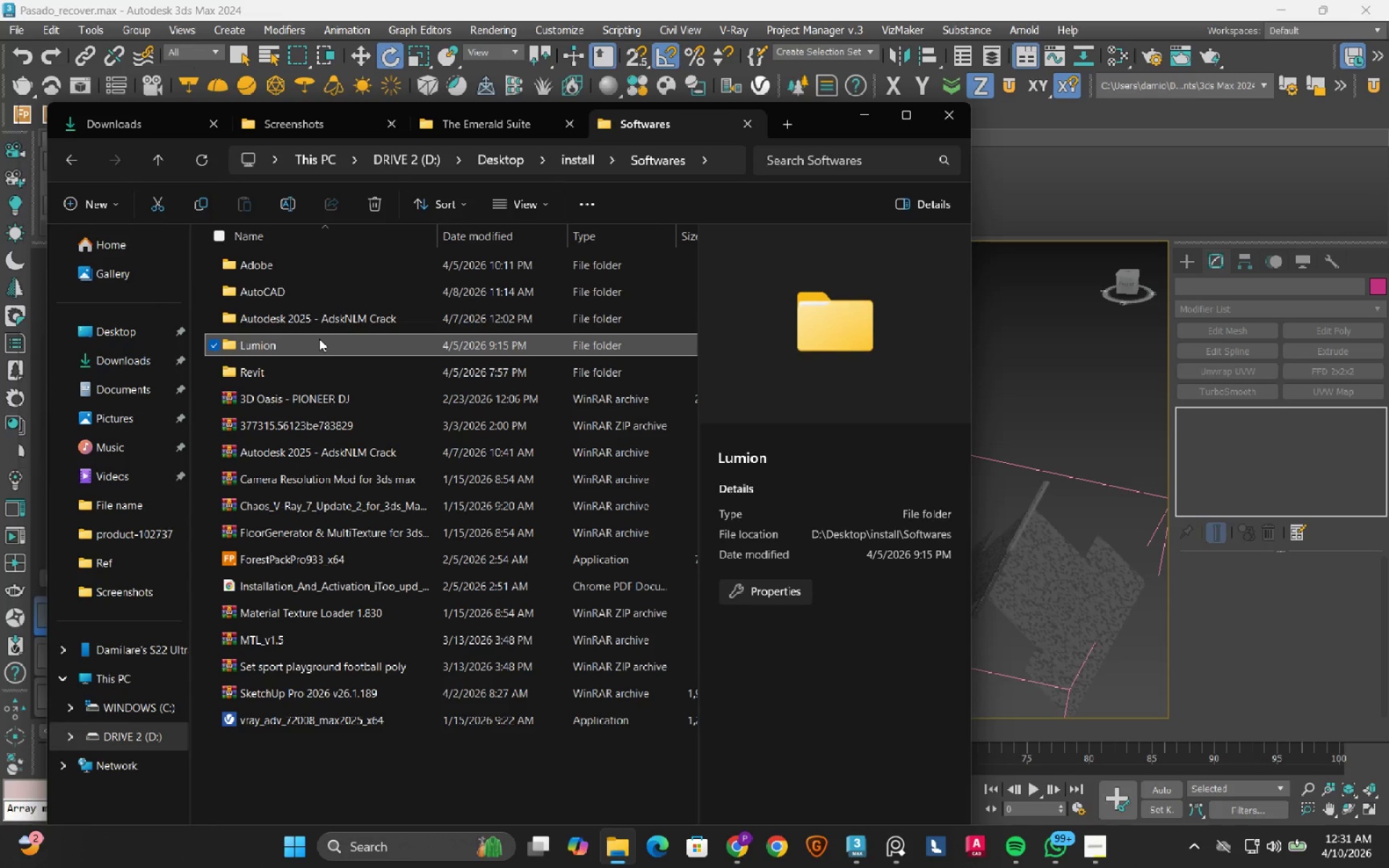 
left_click([323, 311])
 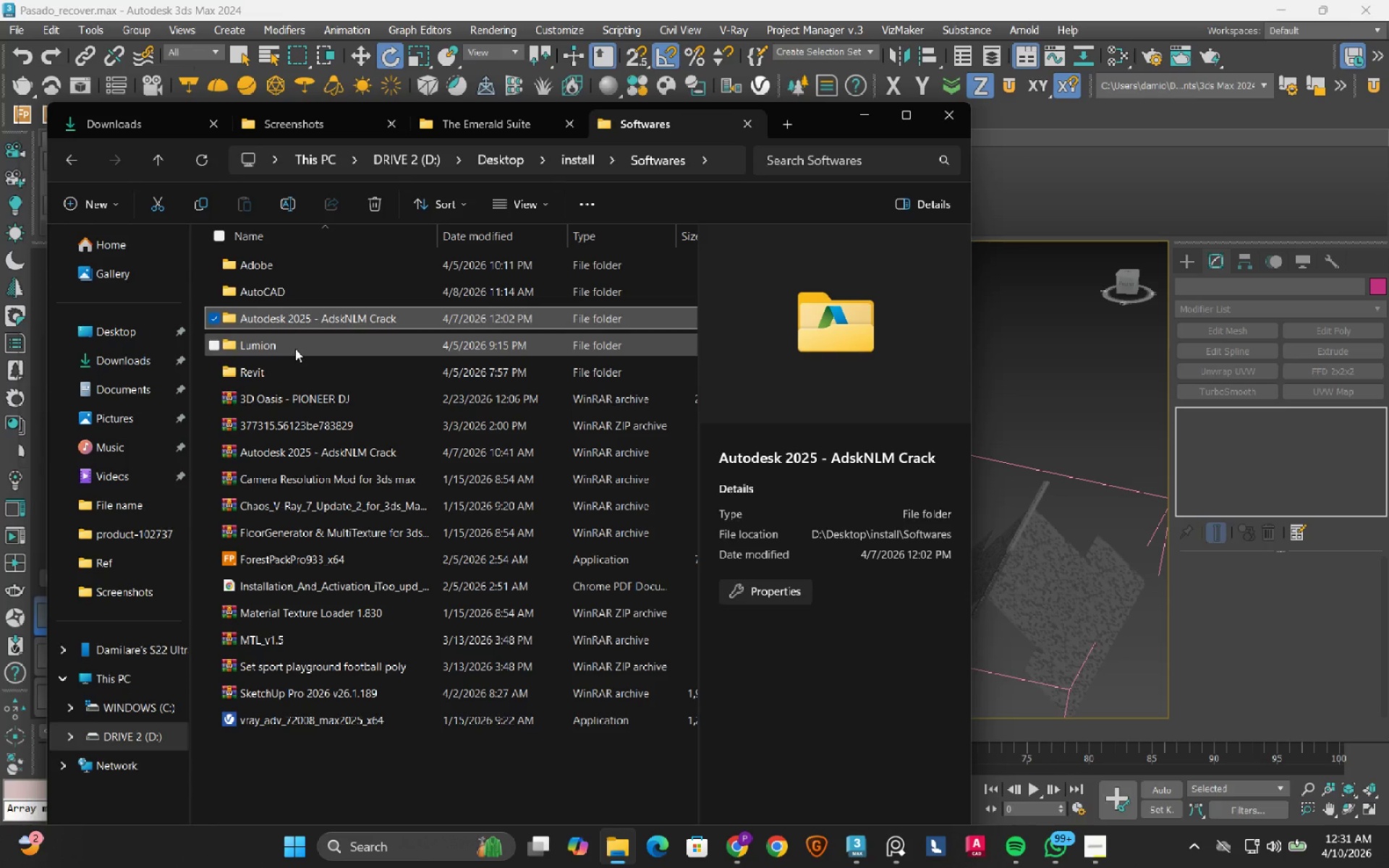 
left_click([295, 349])
 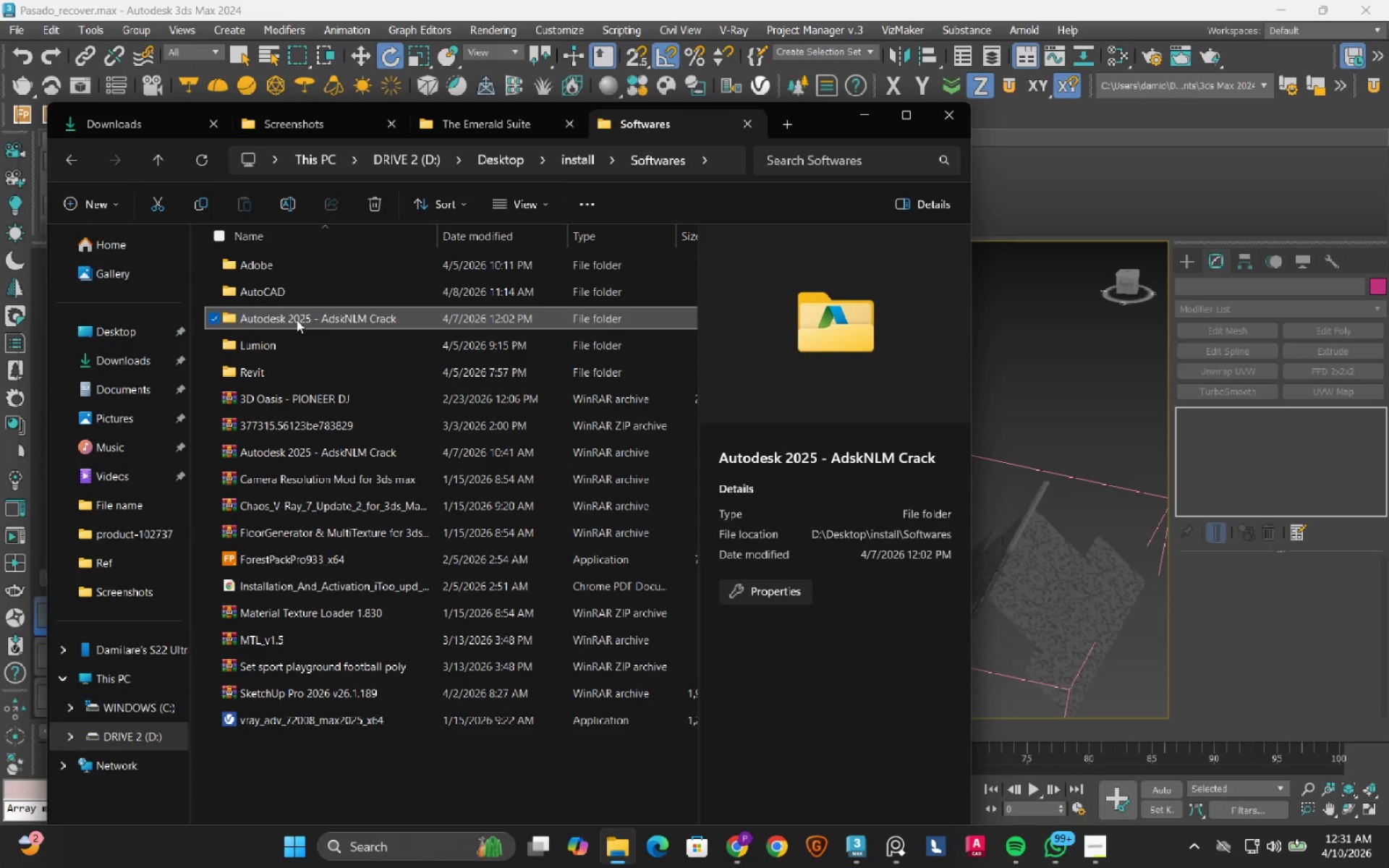 
double_click([297, 320])
 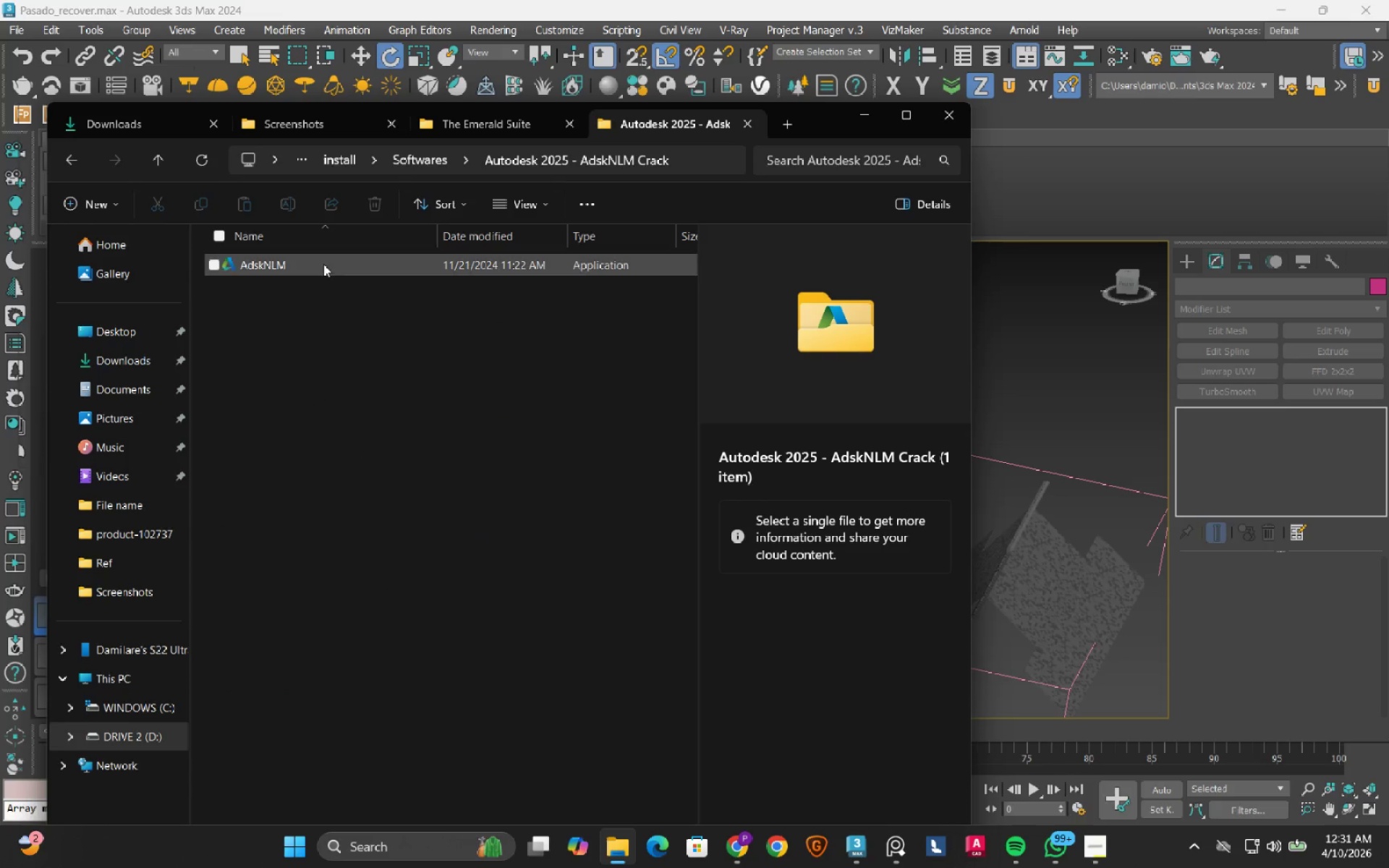 
left_click([323, 264])
 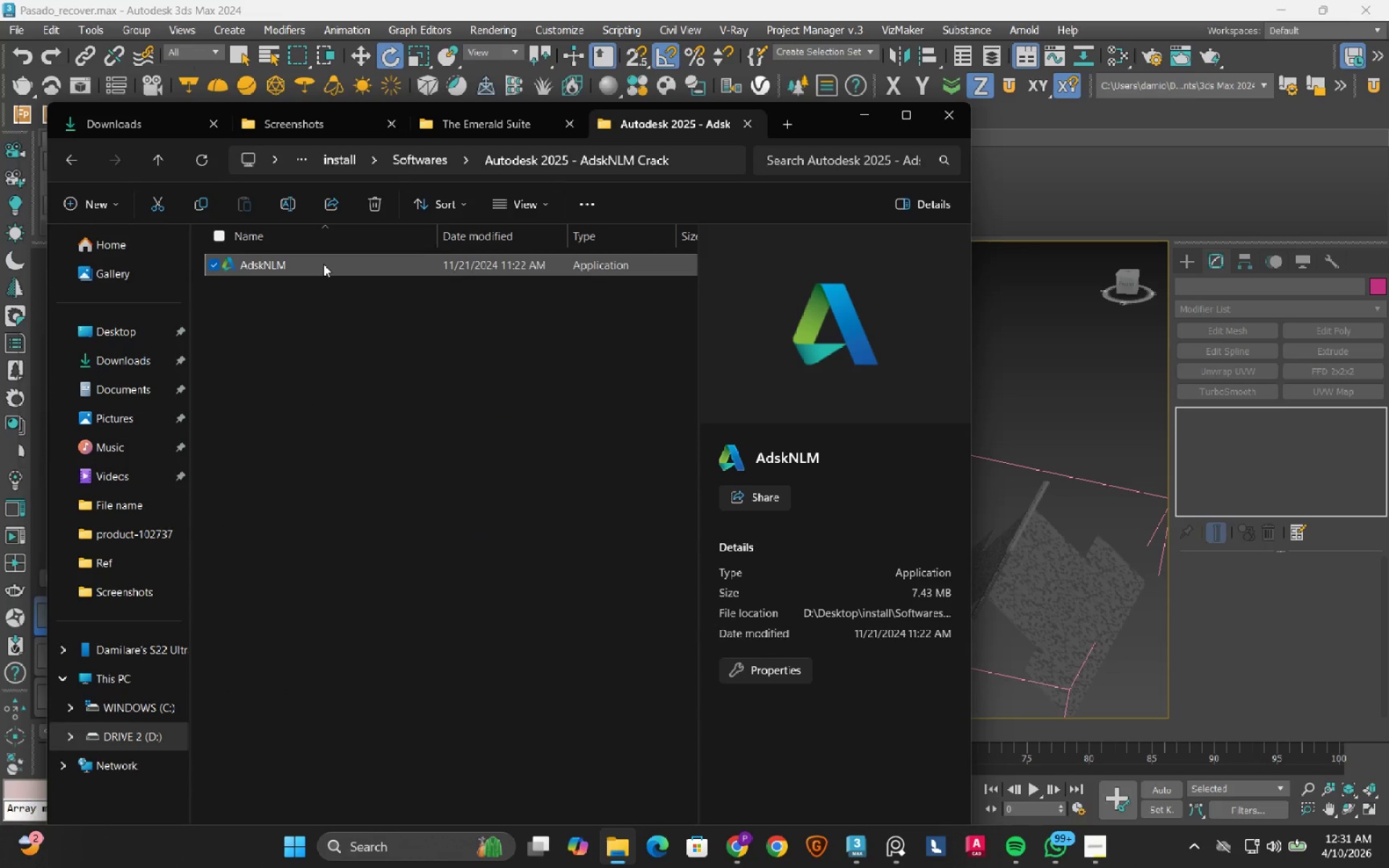 
right_click([323, 264])
 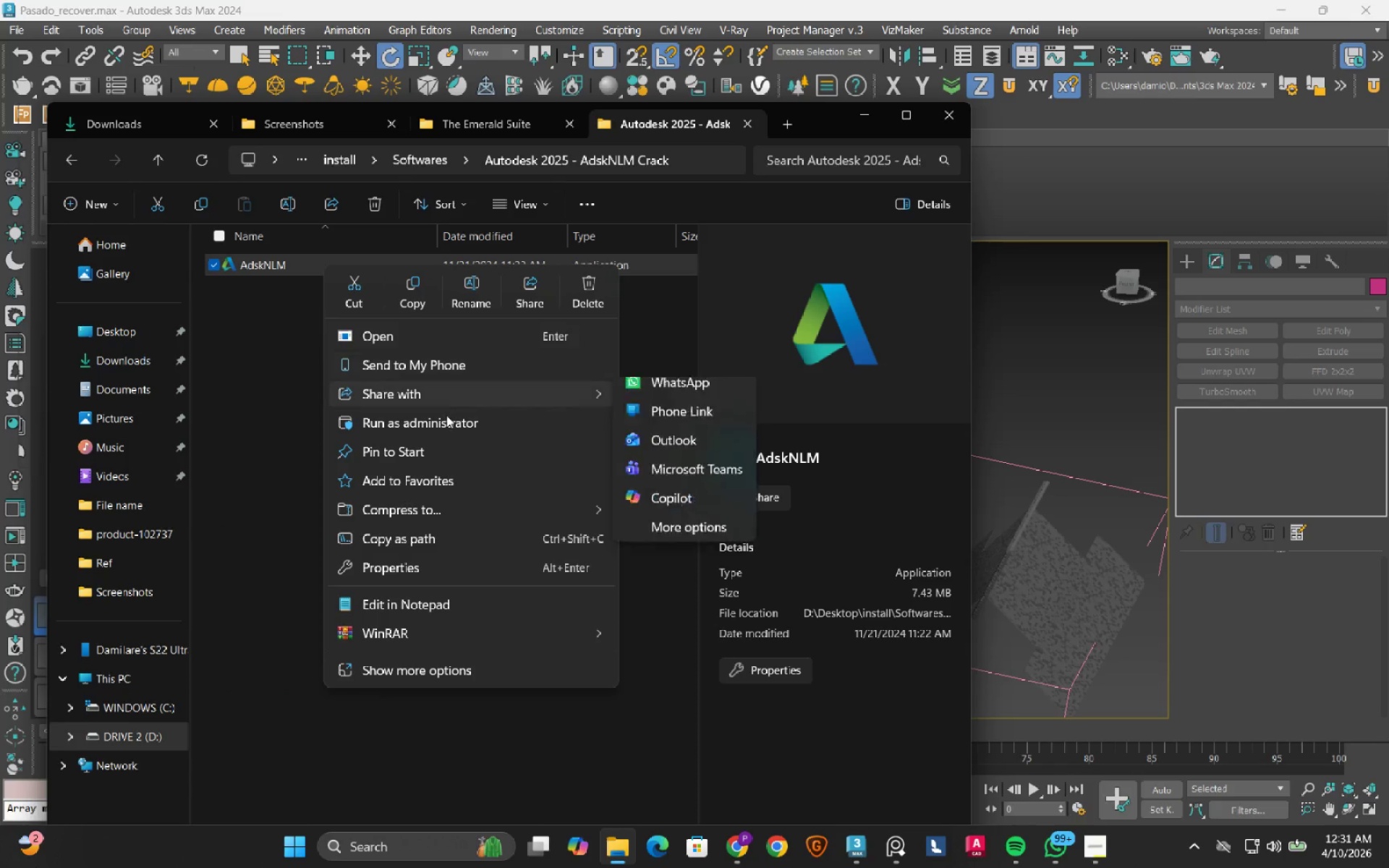 
left_click([438, 430])
 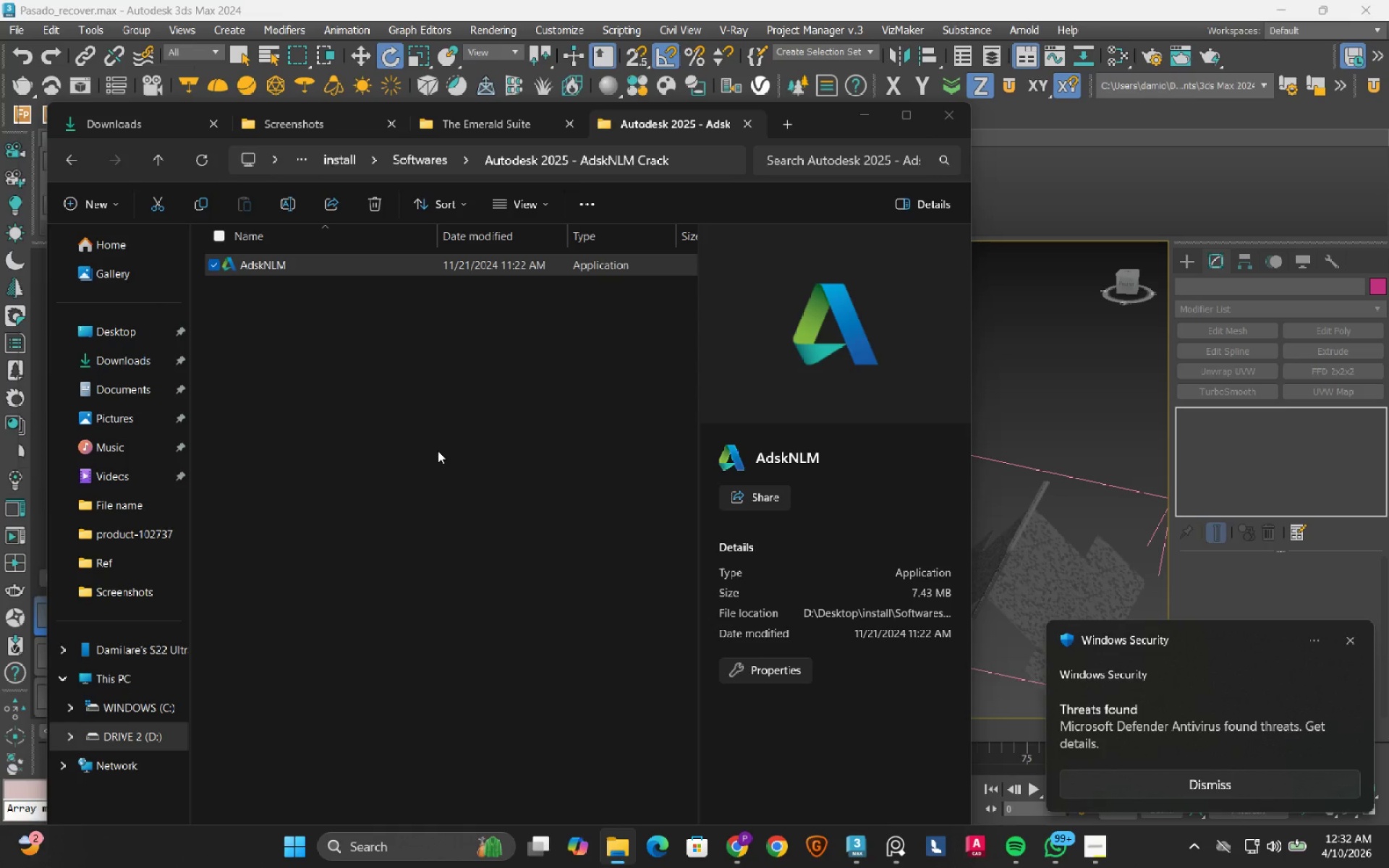 
wait(10.03)
 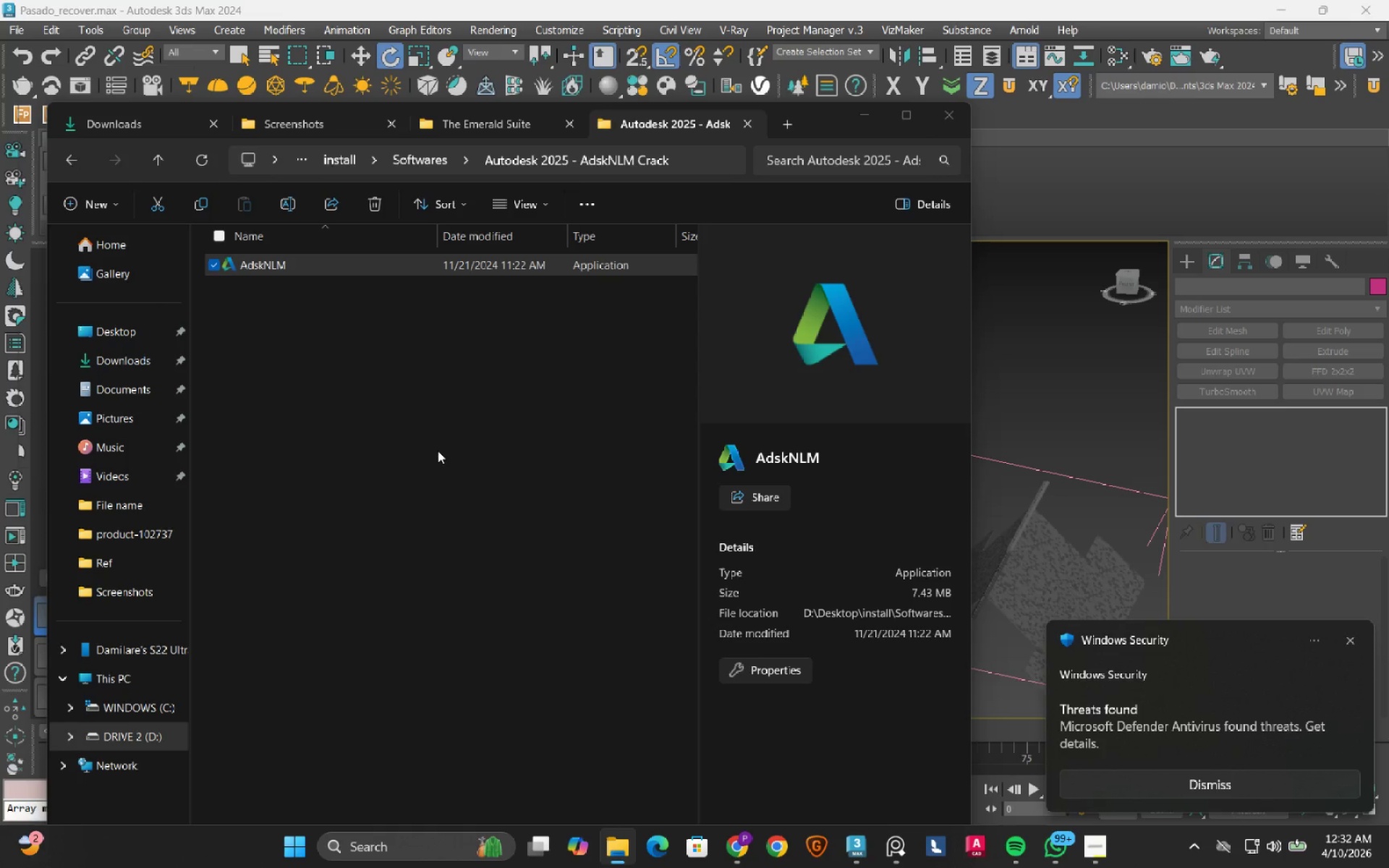 
left_click([865, 113])
 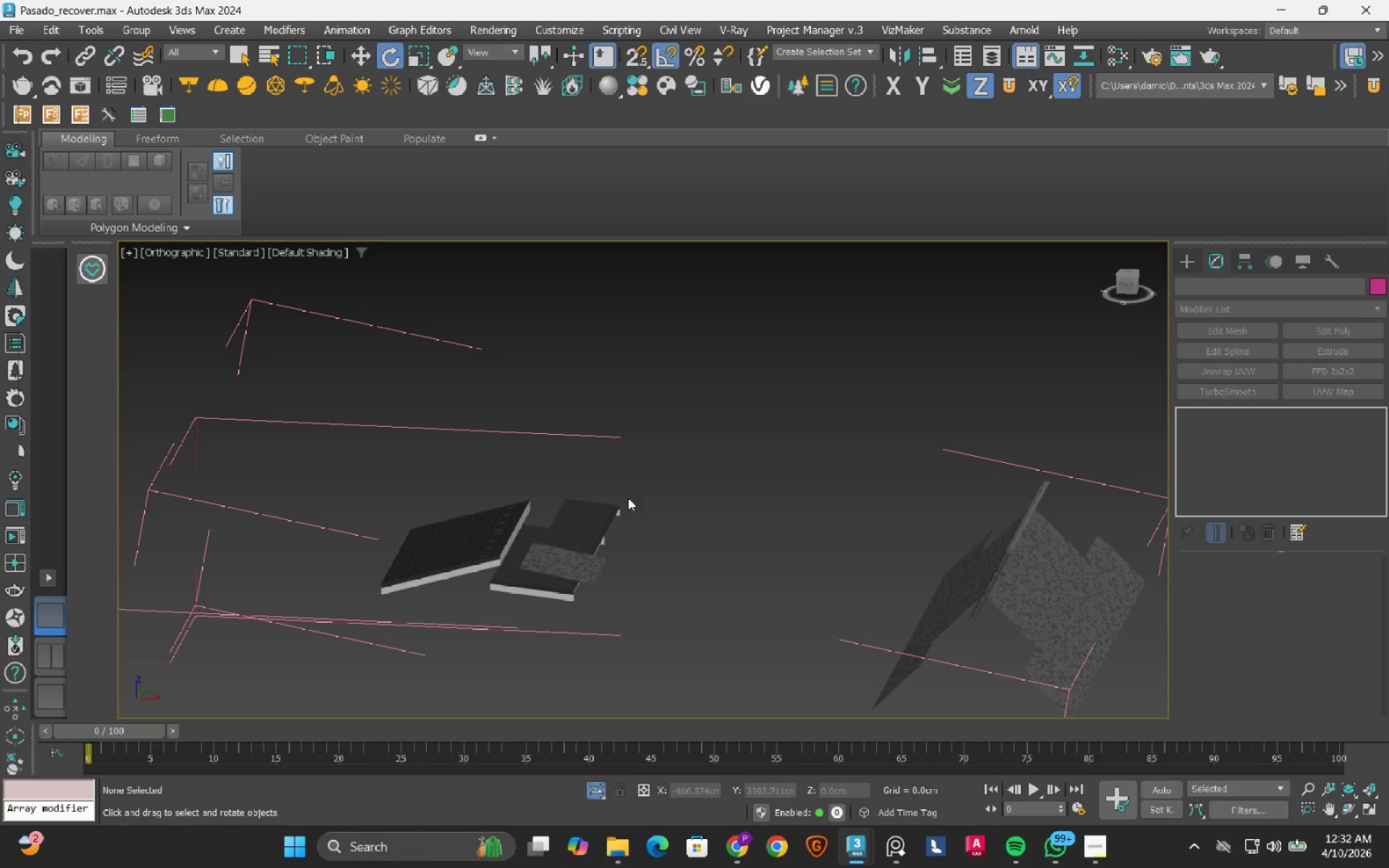 
scroll: coordinate [624, 500], scroll_direction: down, amount: 2.0
 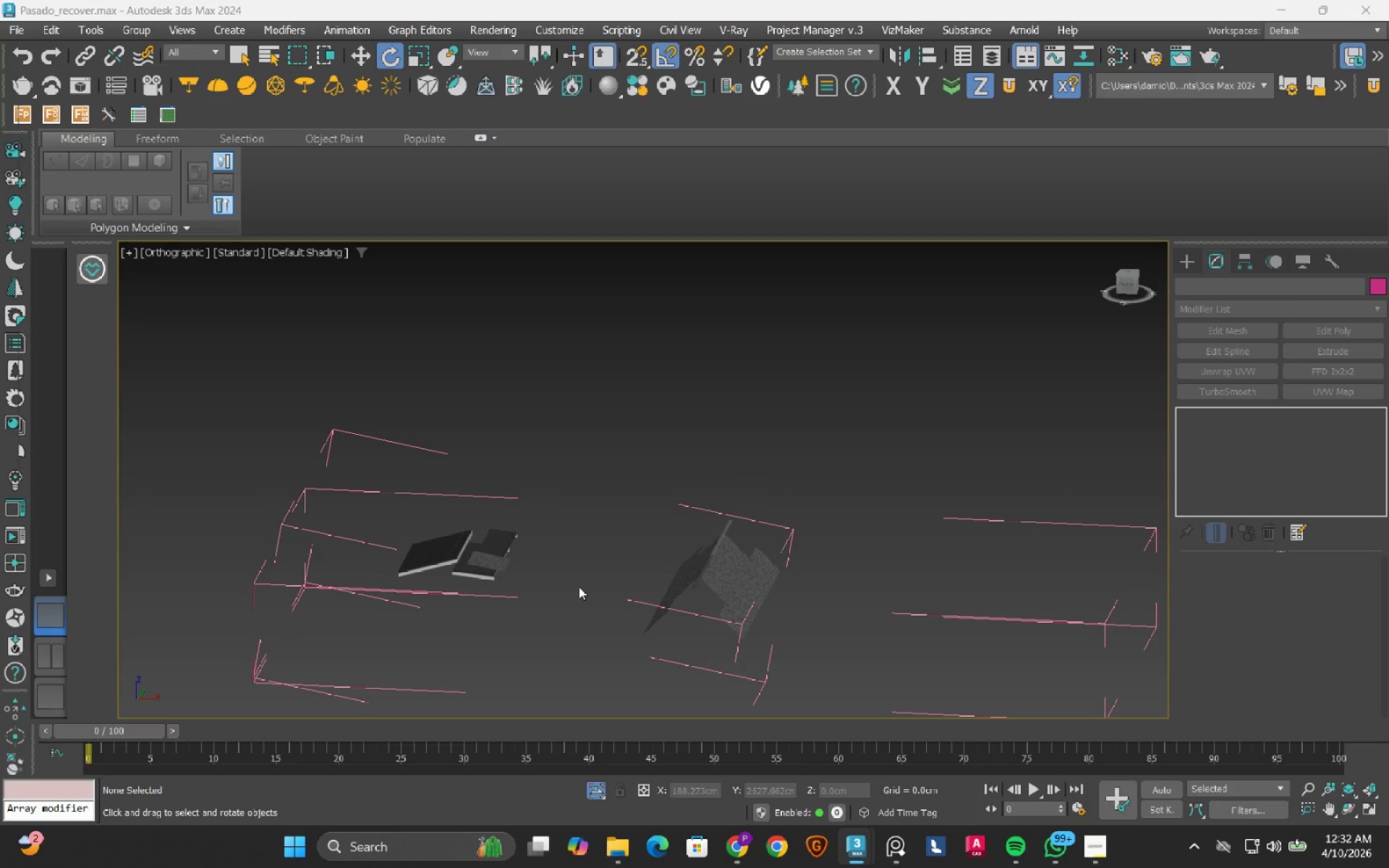 
wait(7.15)
 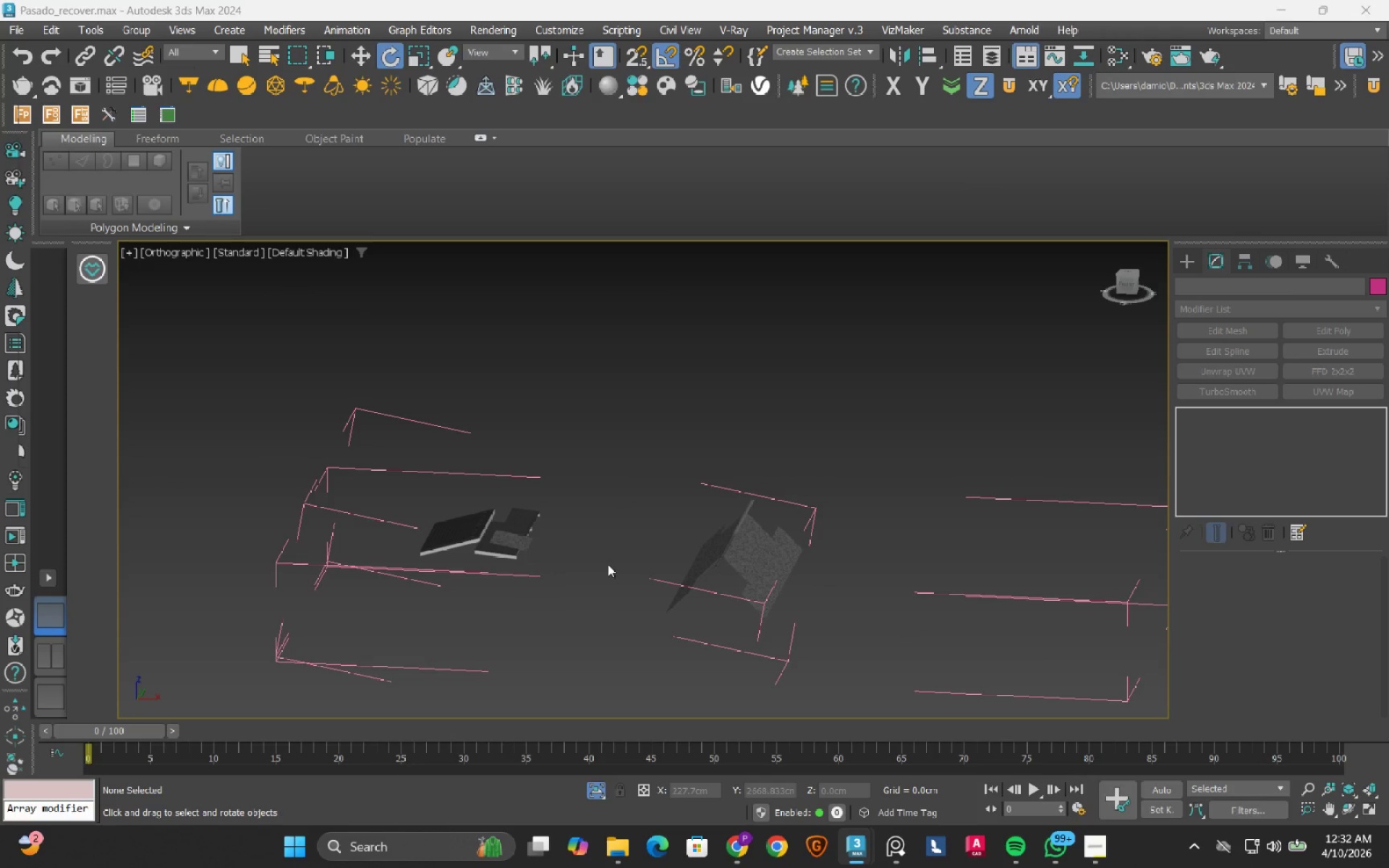 
scroll: coordinate [504, 560], scroll_direction: up, amount: 6.0
 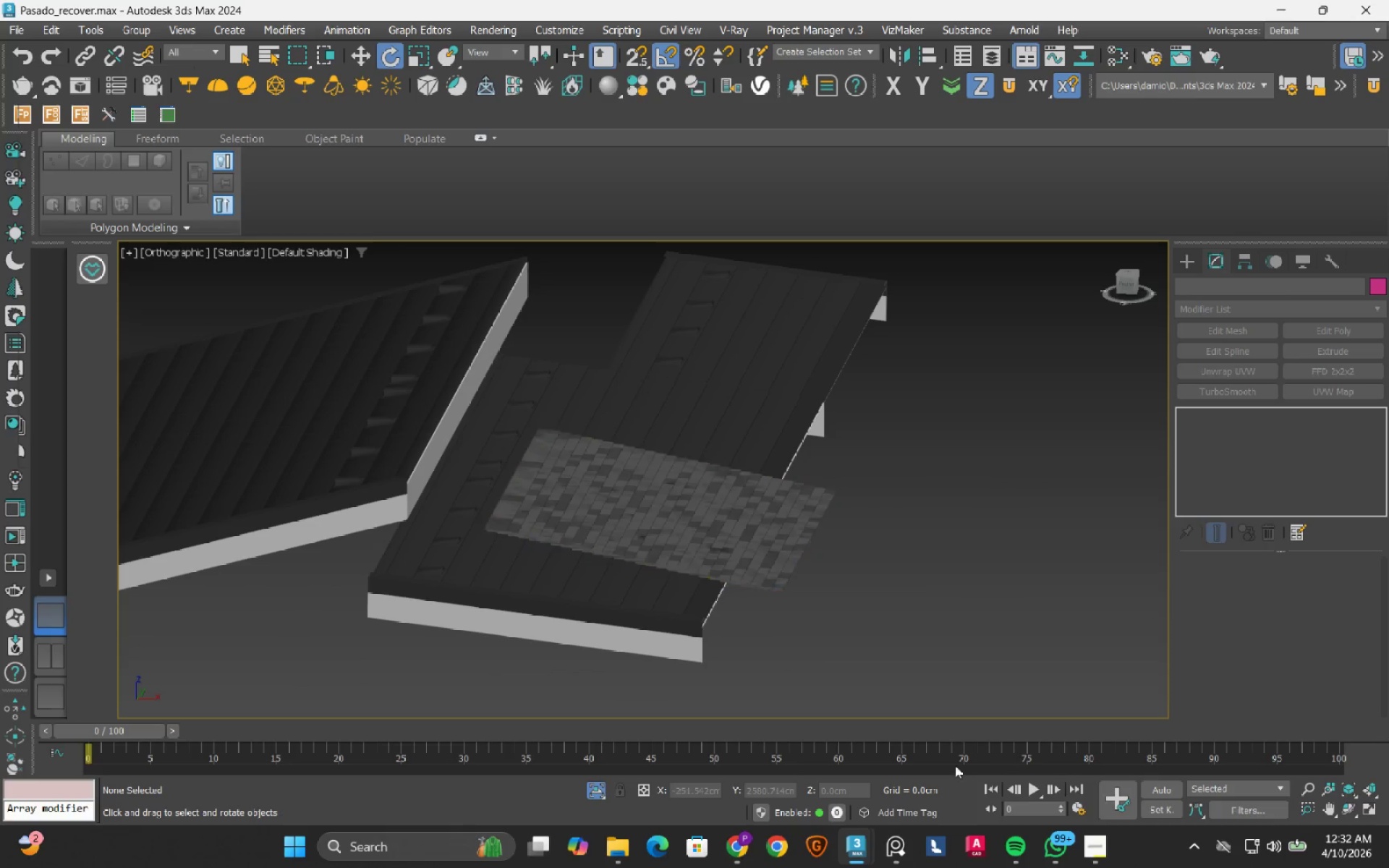 
mouse_move([840, 854])
 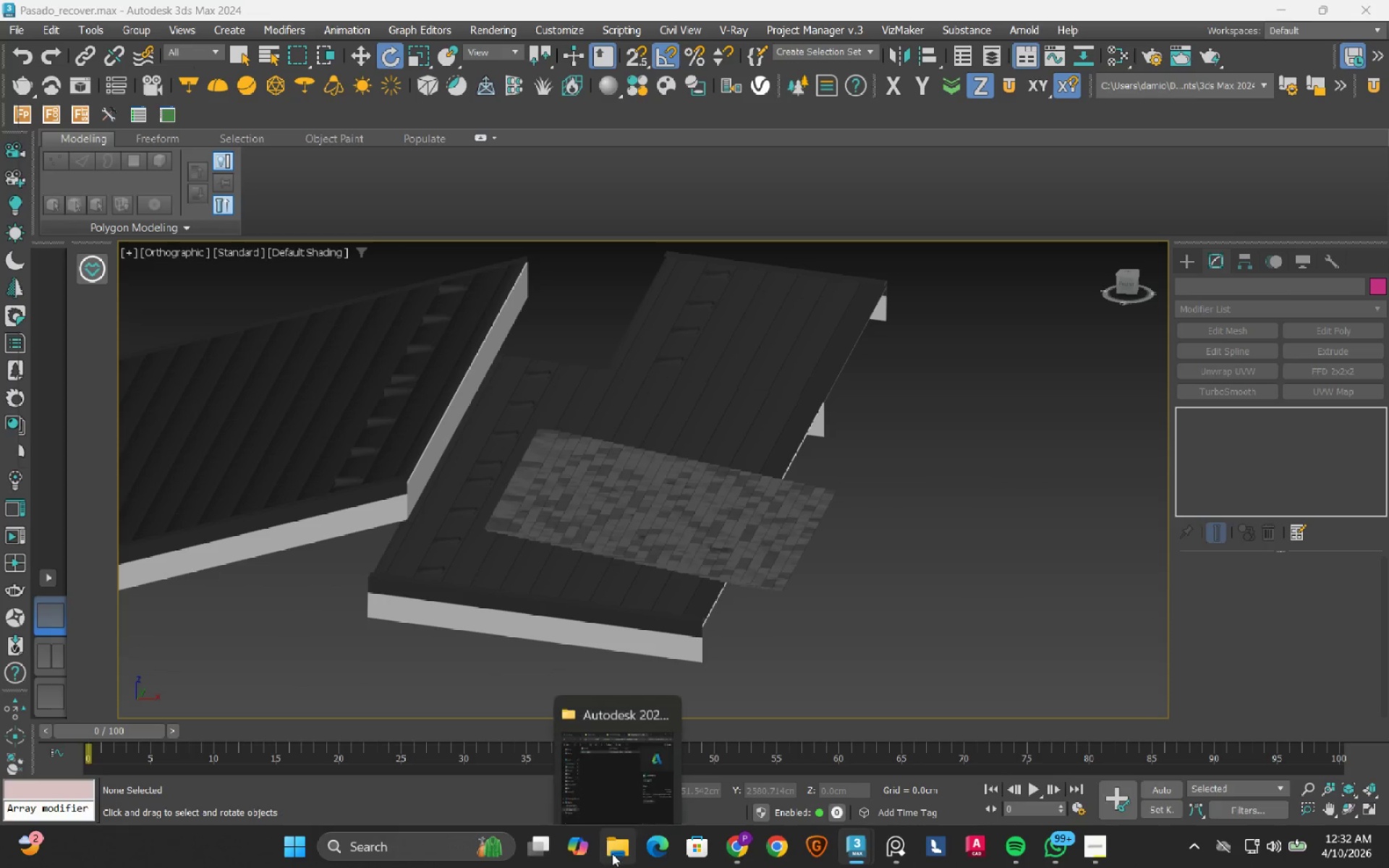 
left_click([612, 854])
 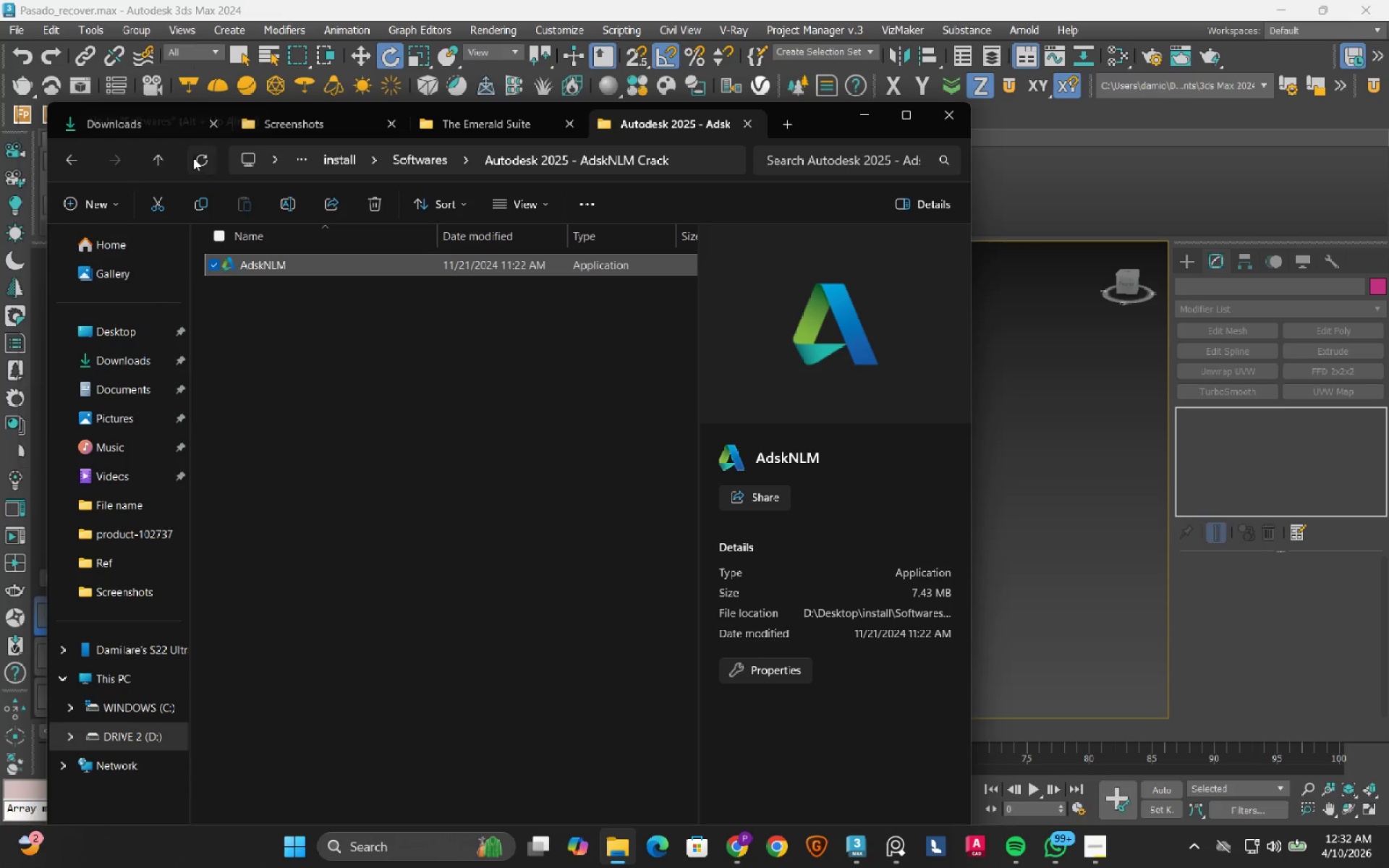 
left_click([206, 161])
 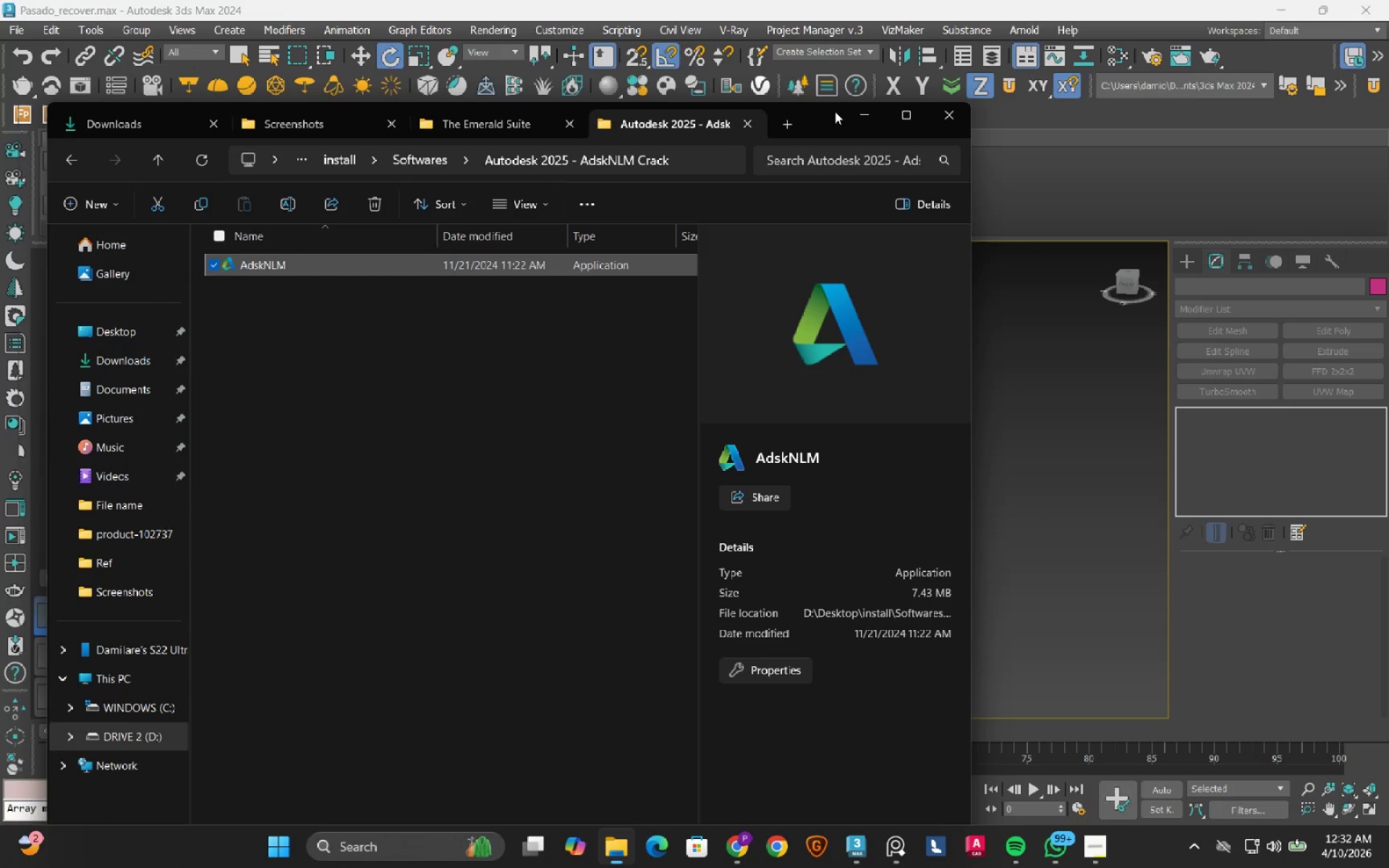 
left_click([855, 116])
 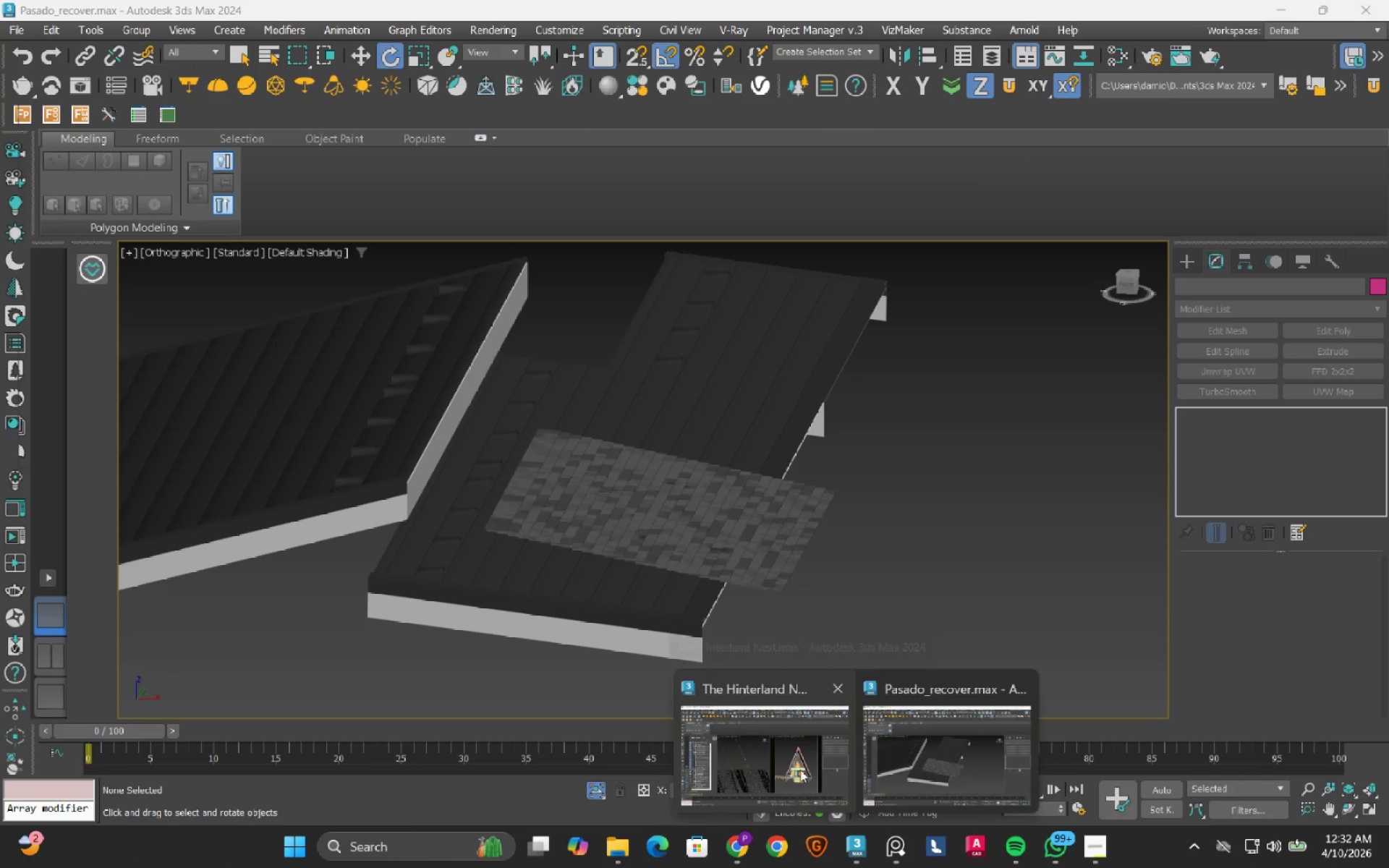 
left_click([789, 748])
 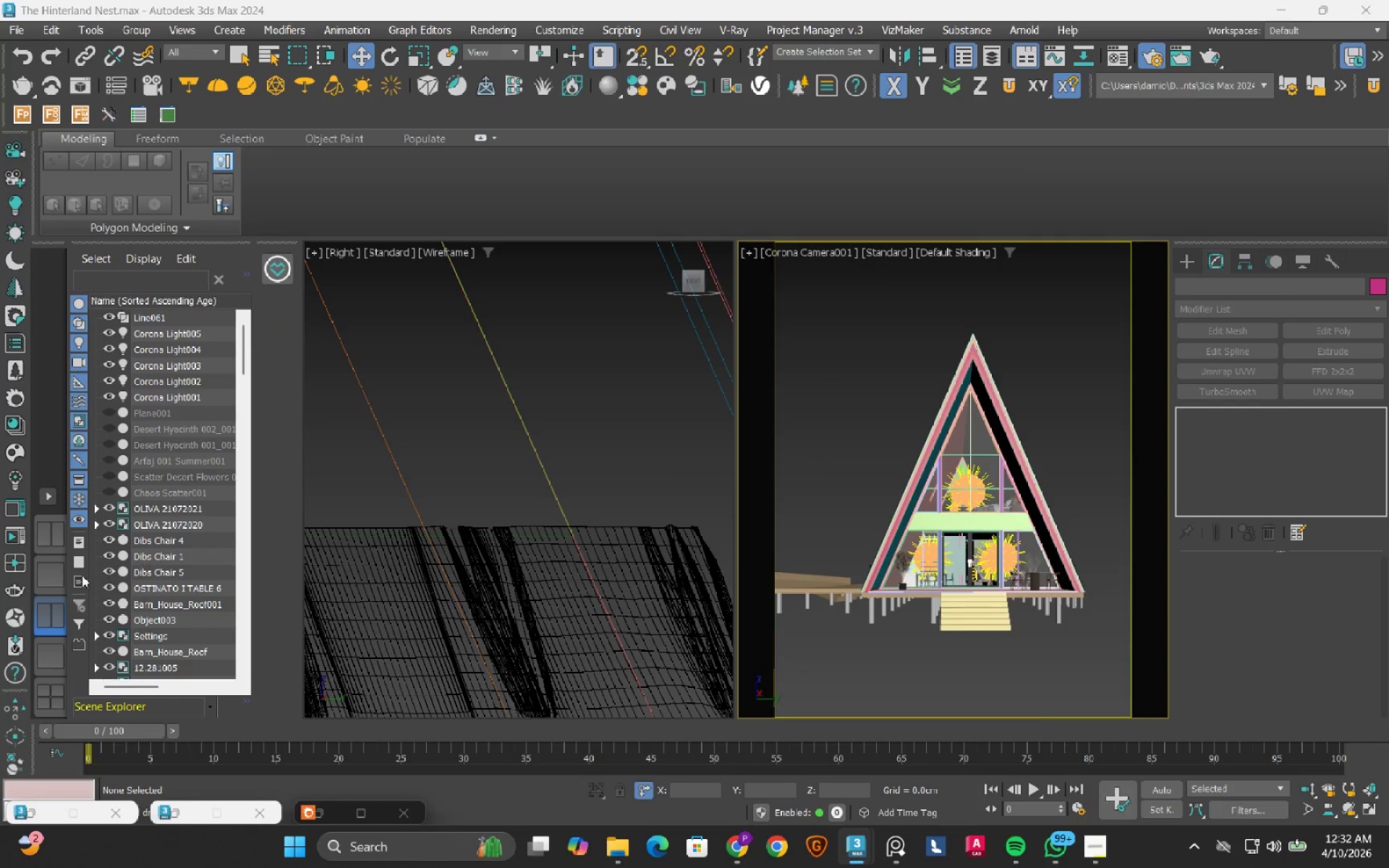 
left_click([48, 579])
 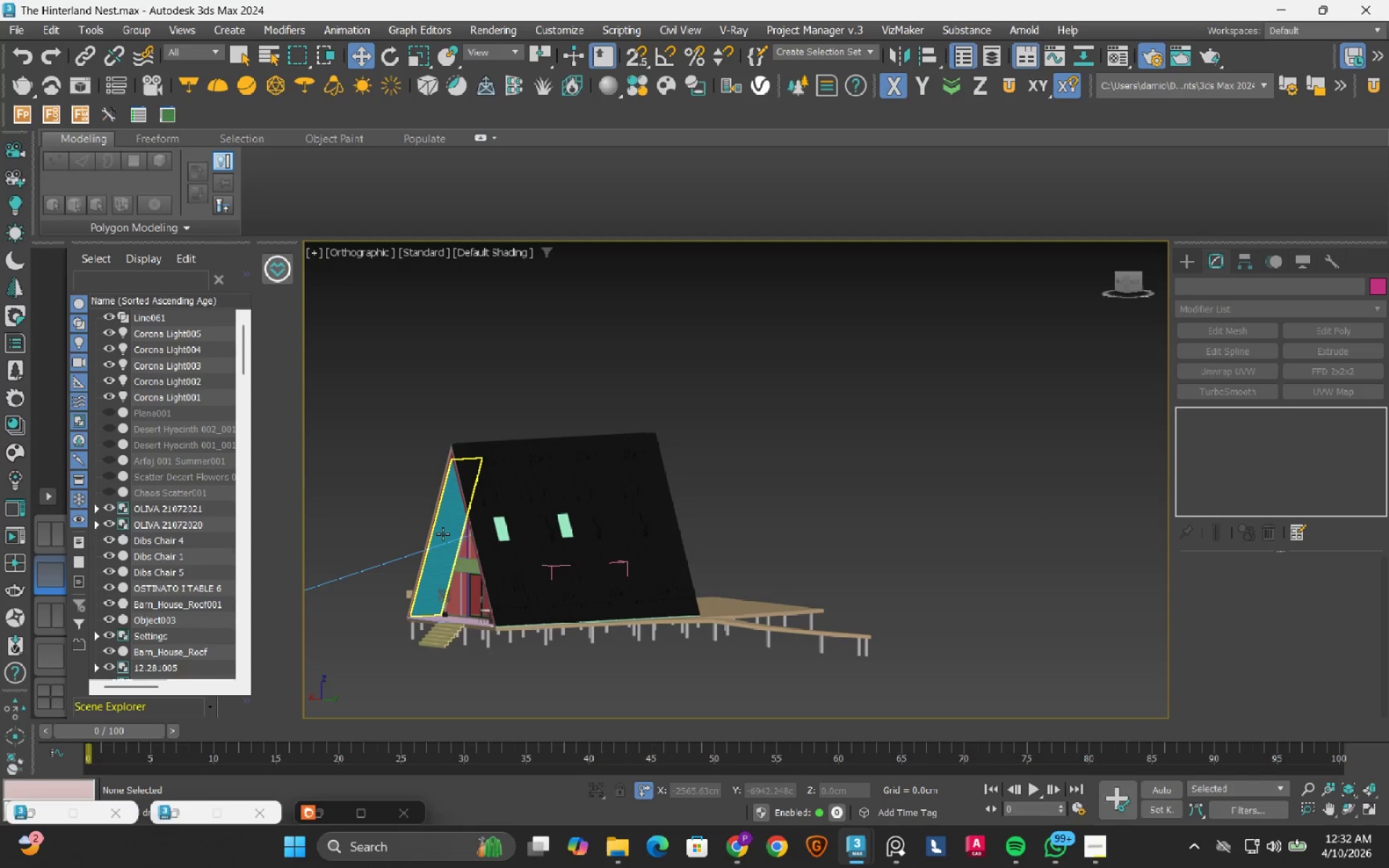 
hold_key(key=AltLeft, duration=0.41)
 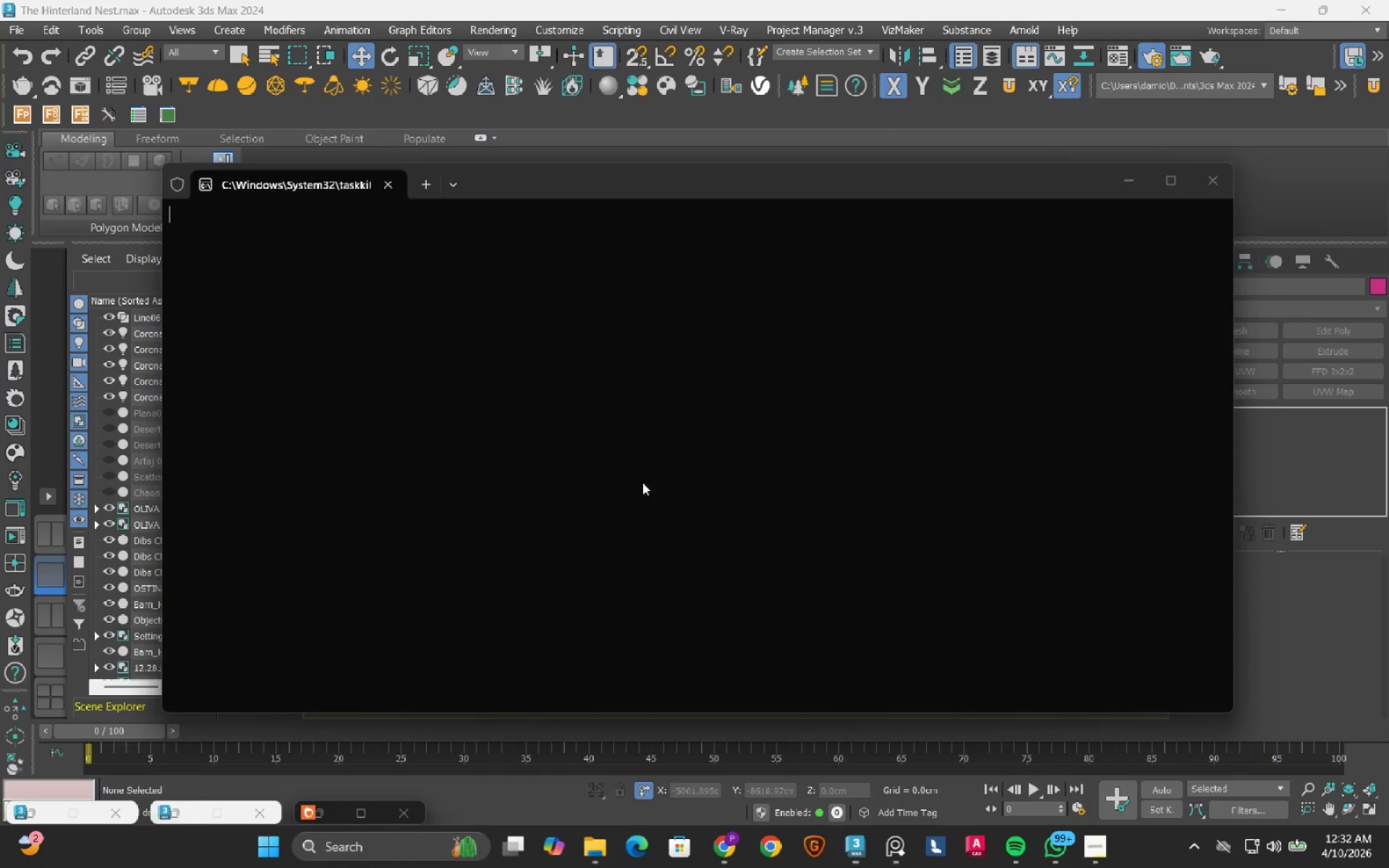 
scroll: coordinate [611, 490], scroll_direction: down, amount: 1.0
 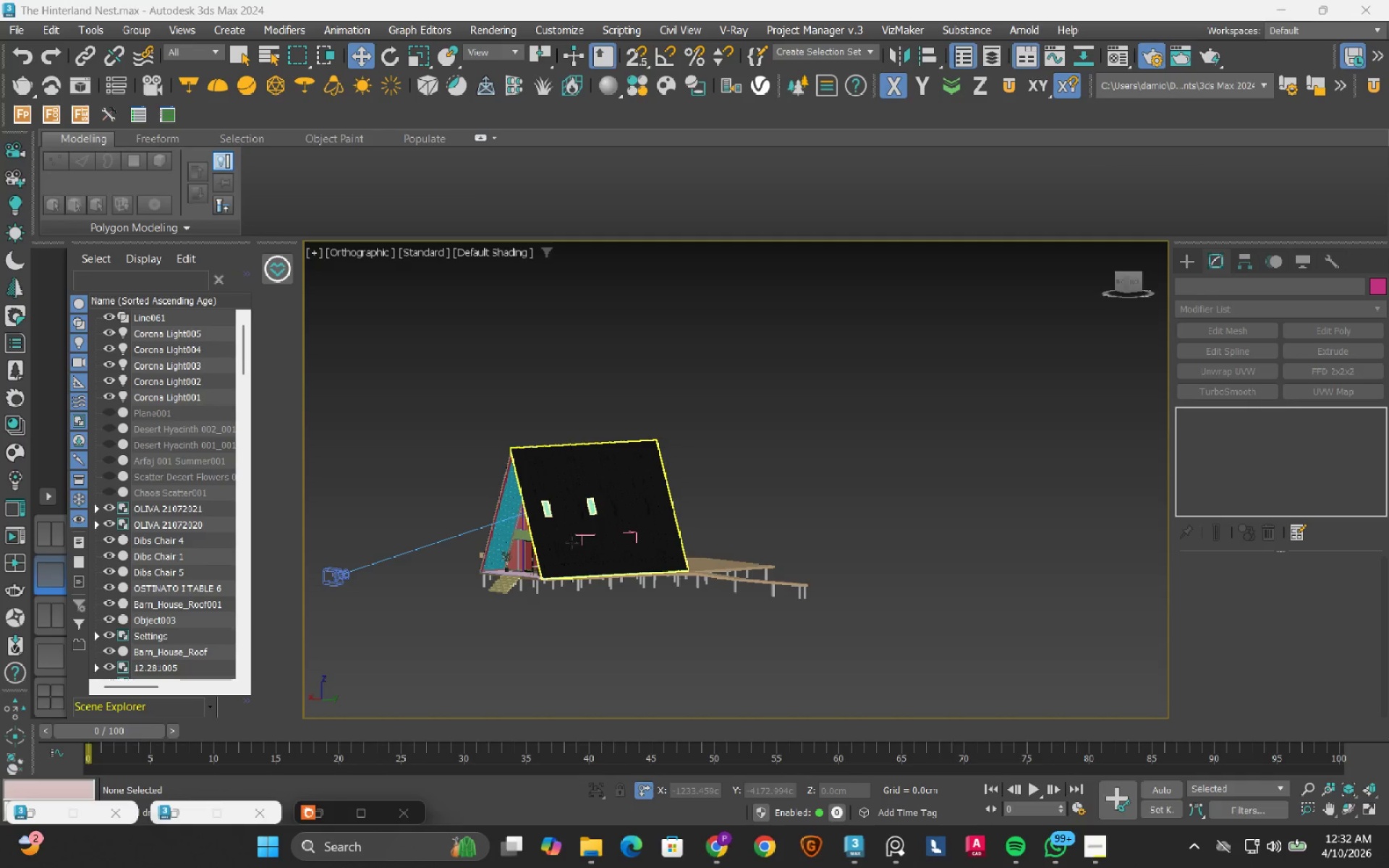 
hold_key(key=AltLeft, duration=0.77)
 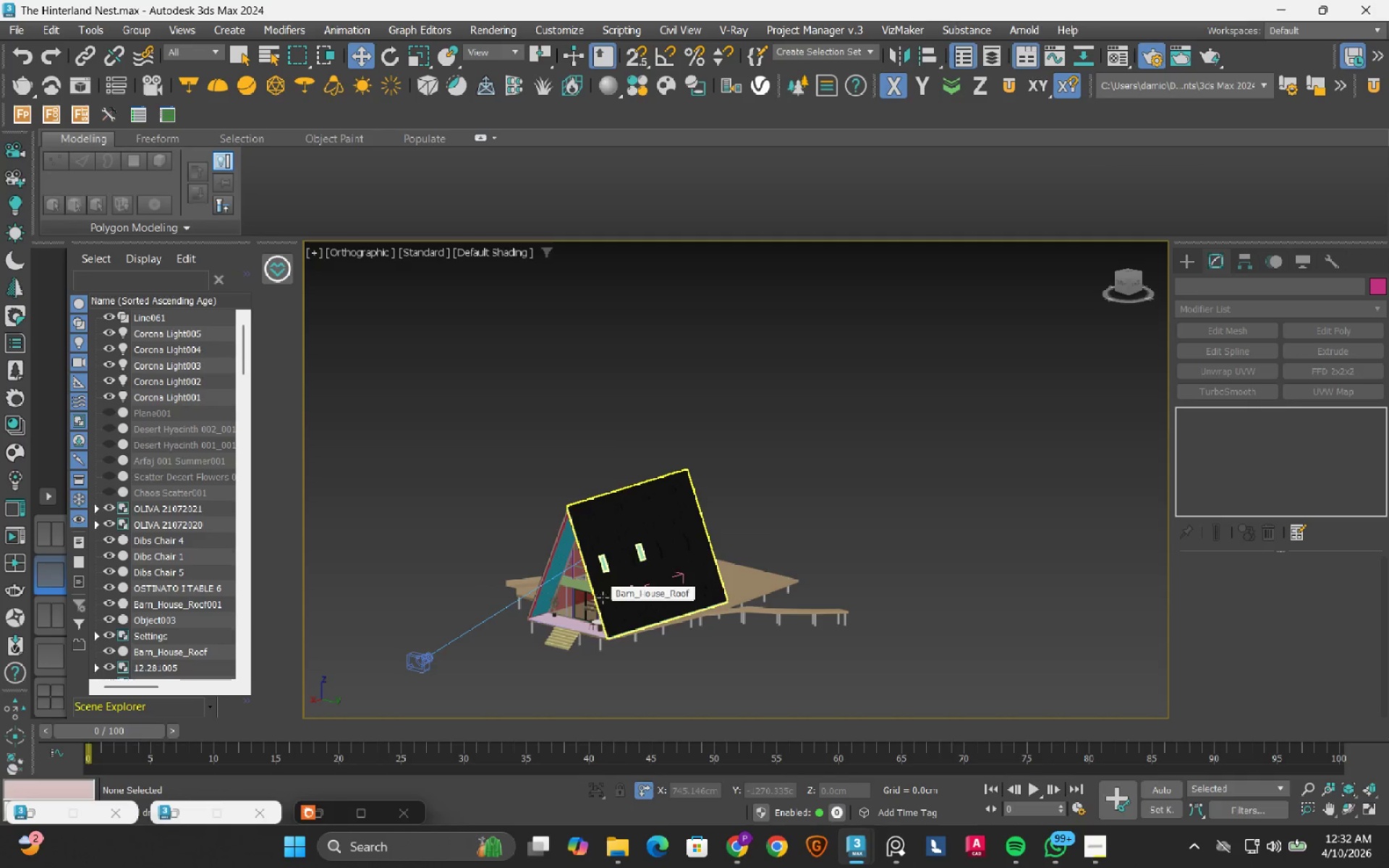 
scroll: coordinate [550, 562], scroll_direction: up, amount: 7.0
 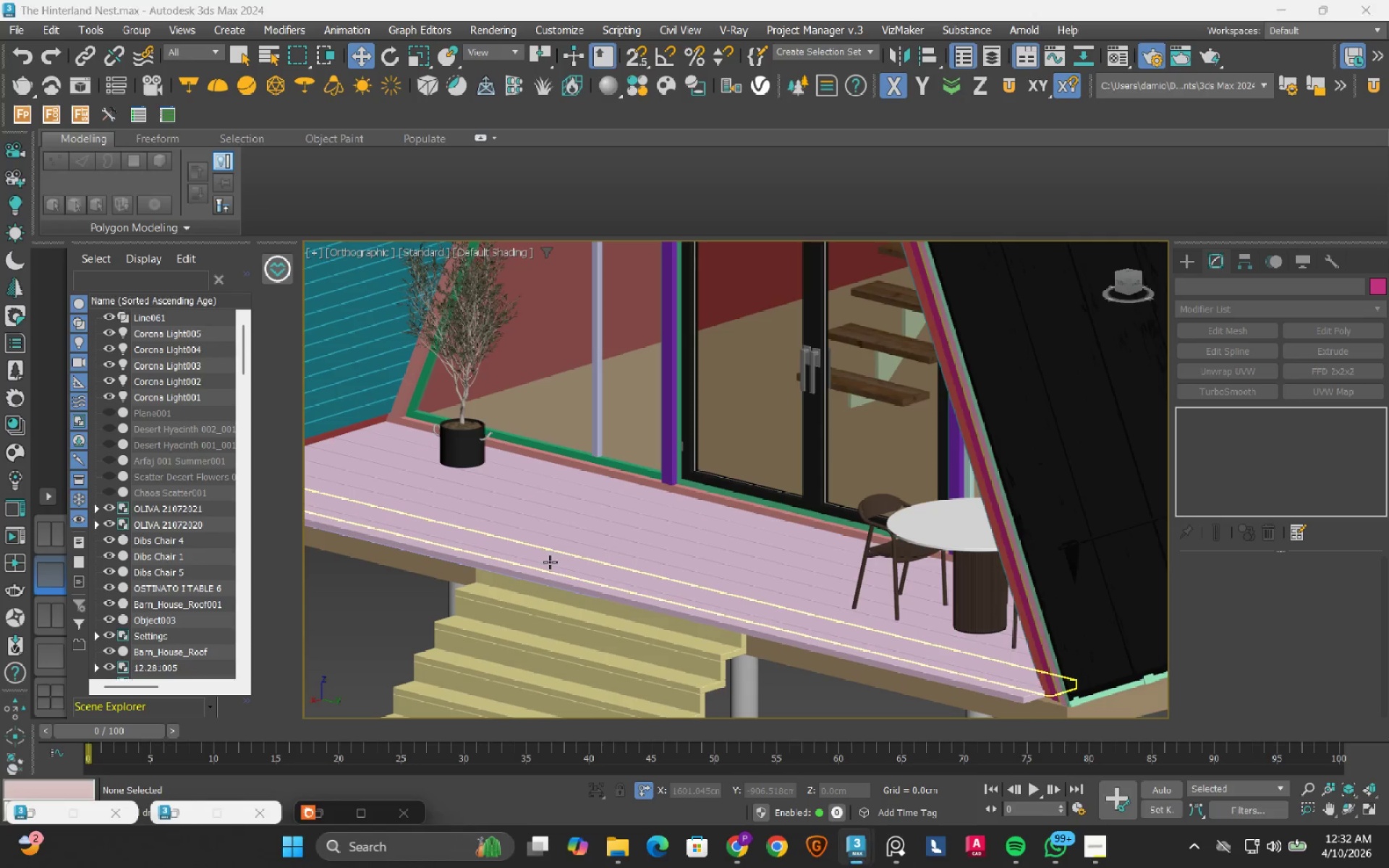 
scroll: coordinate [550, 562], scroll_direction: down, amount: 5.0
 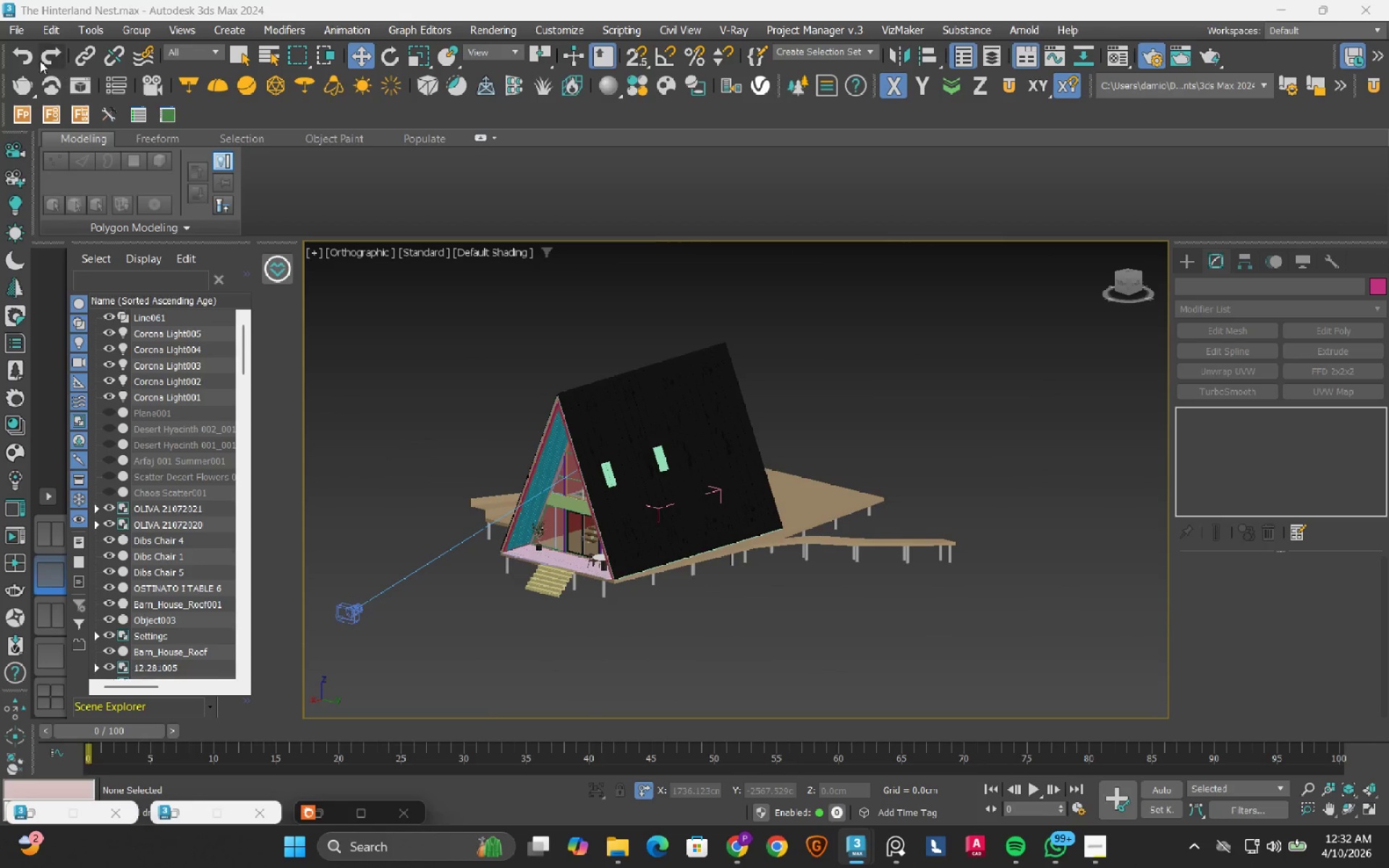 
left_click([19, 37])
 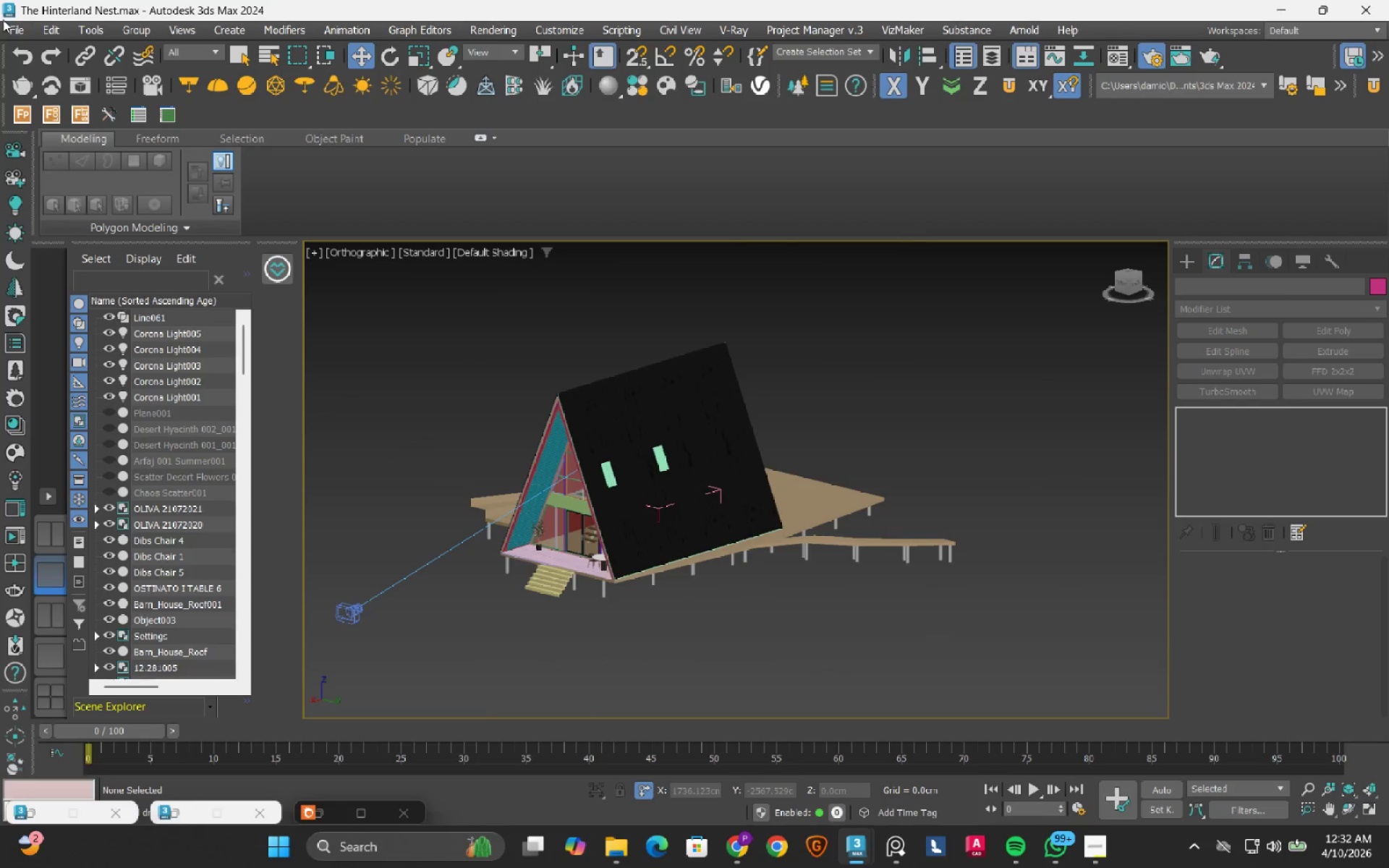 
left_click([7, 30])
 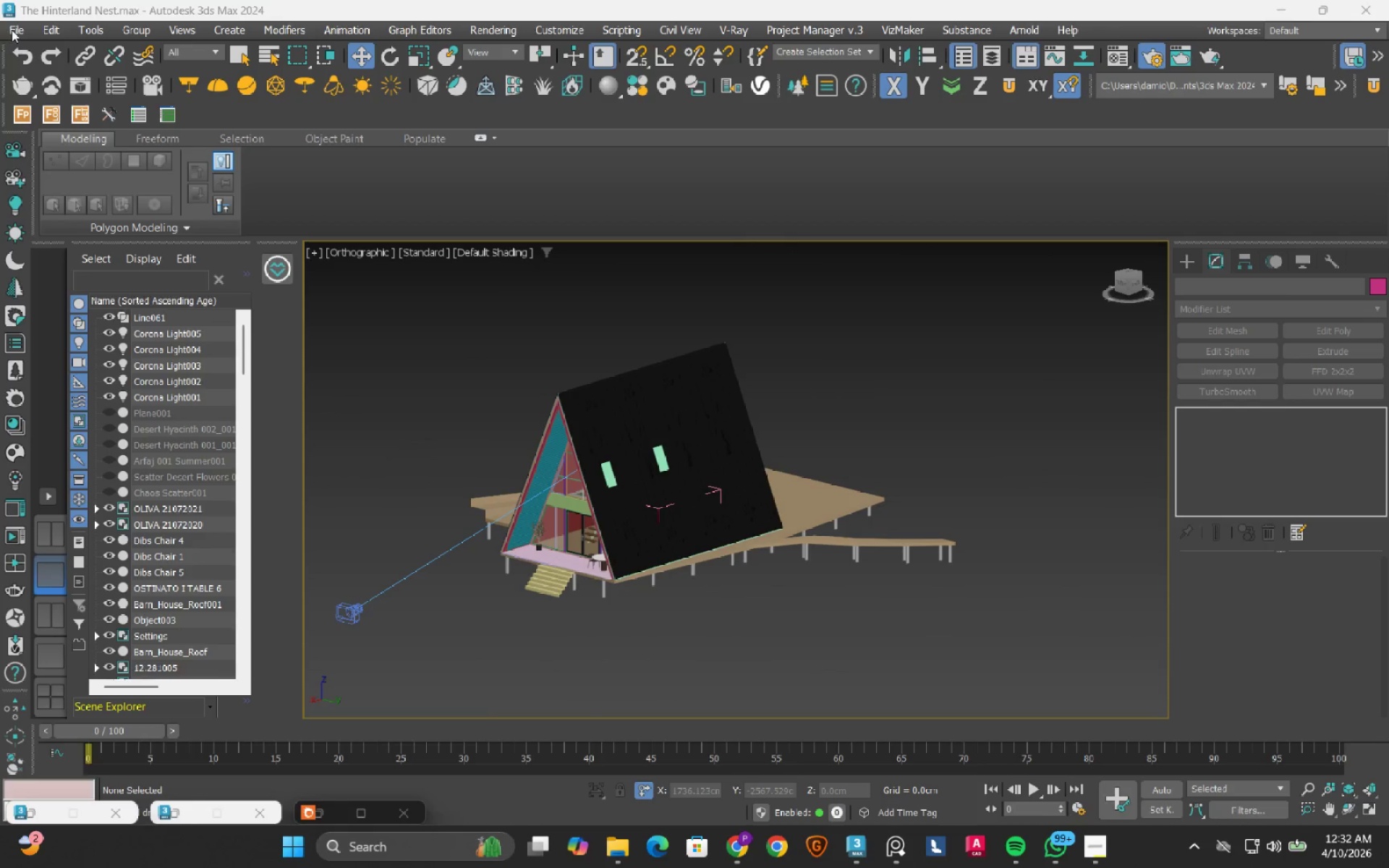 
left_click([17, 31])
 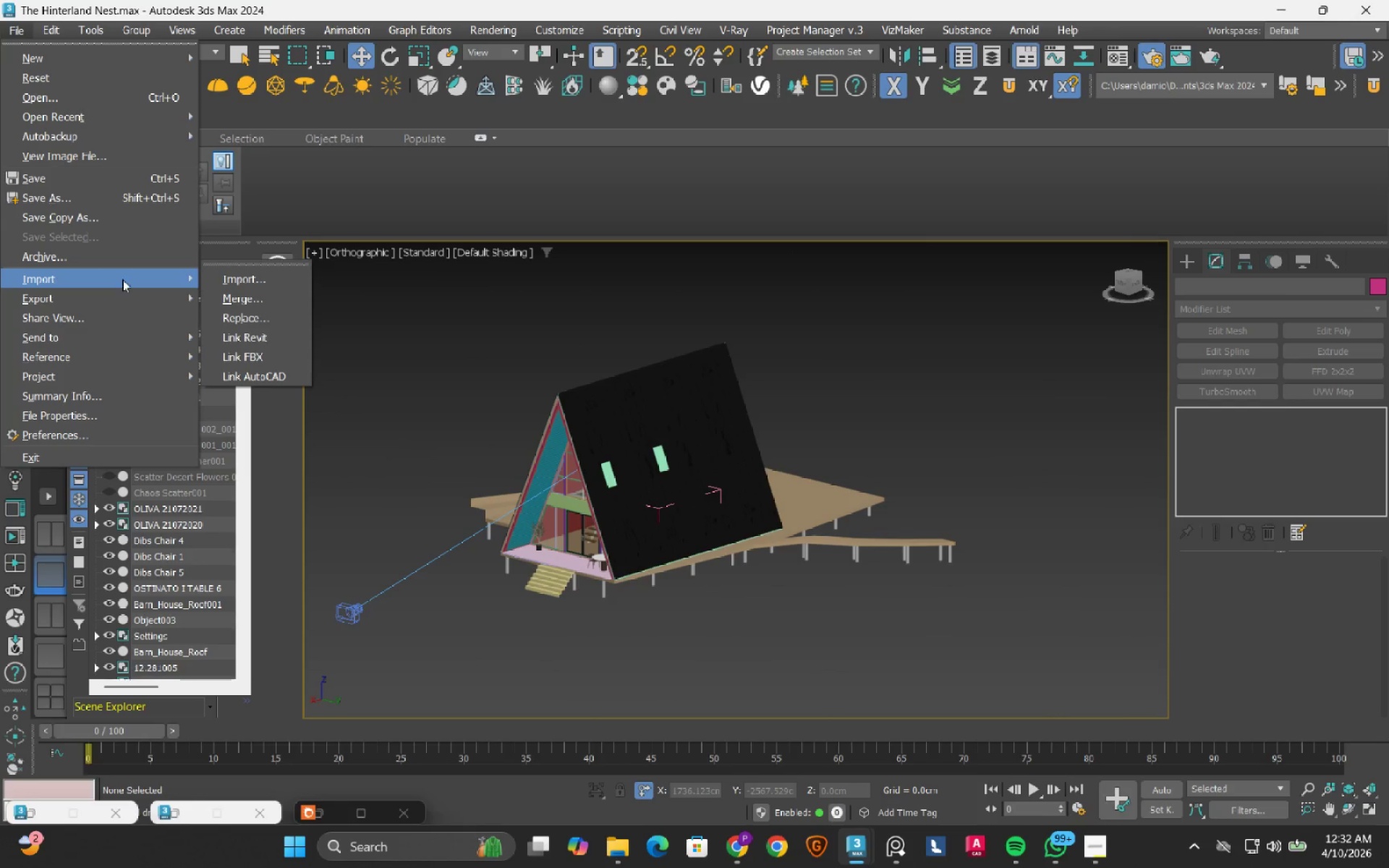 
left_click([234, 295])
 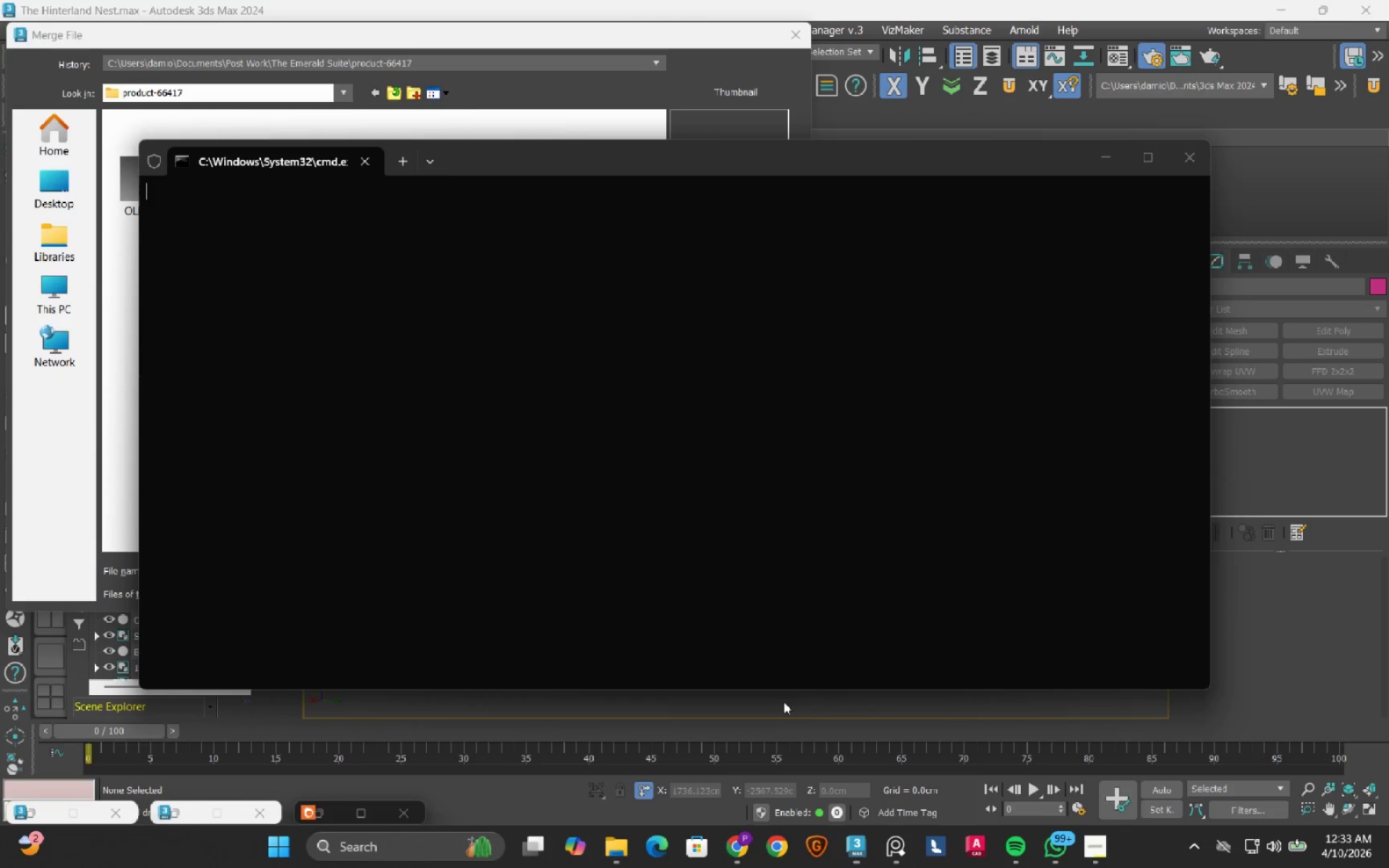 
wait(14.09)
 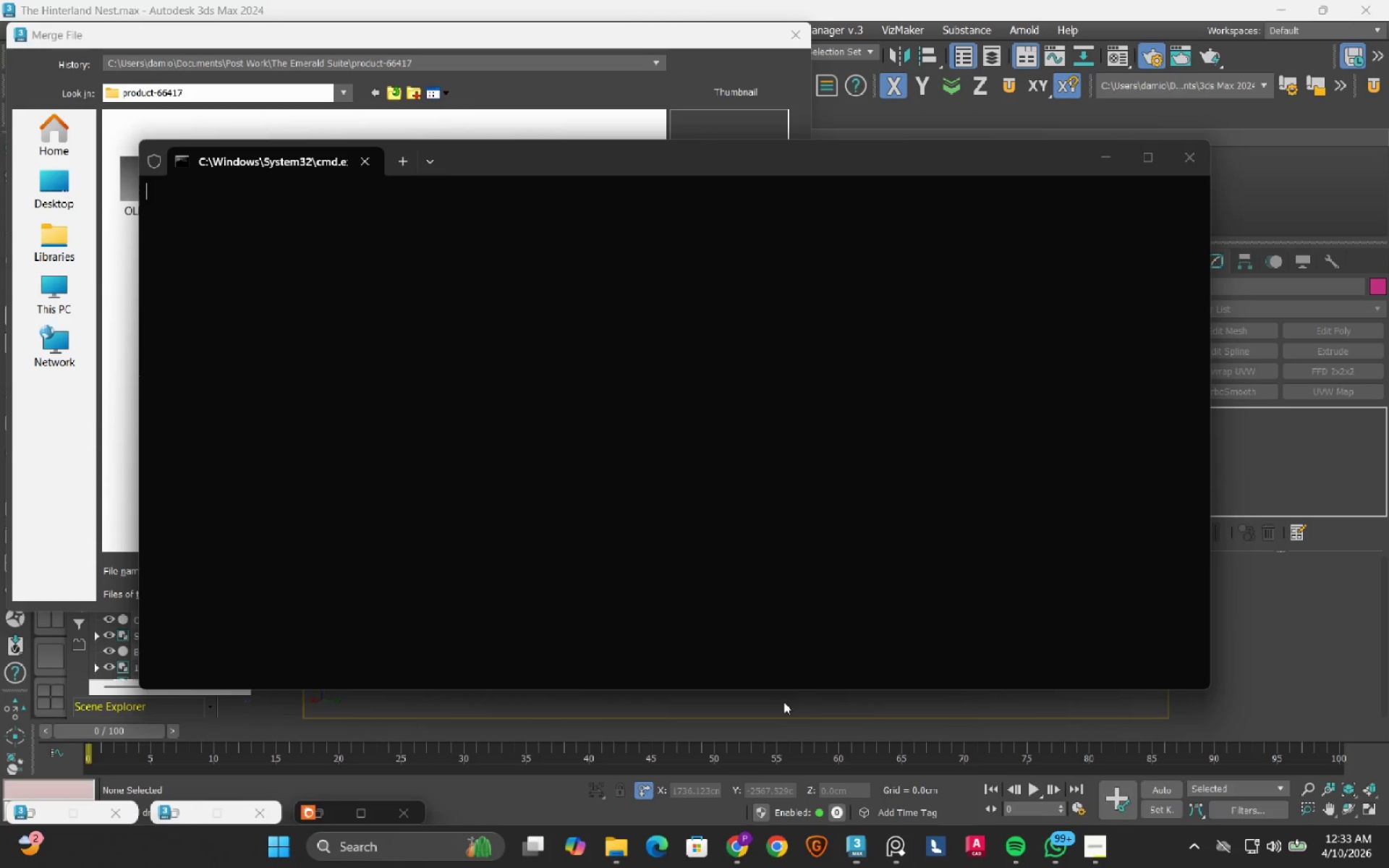 
left_click([886, 760])
 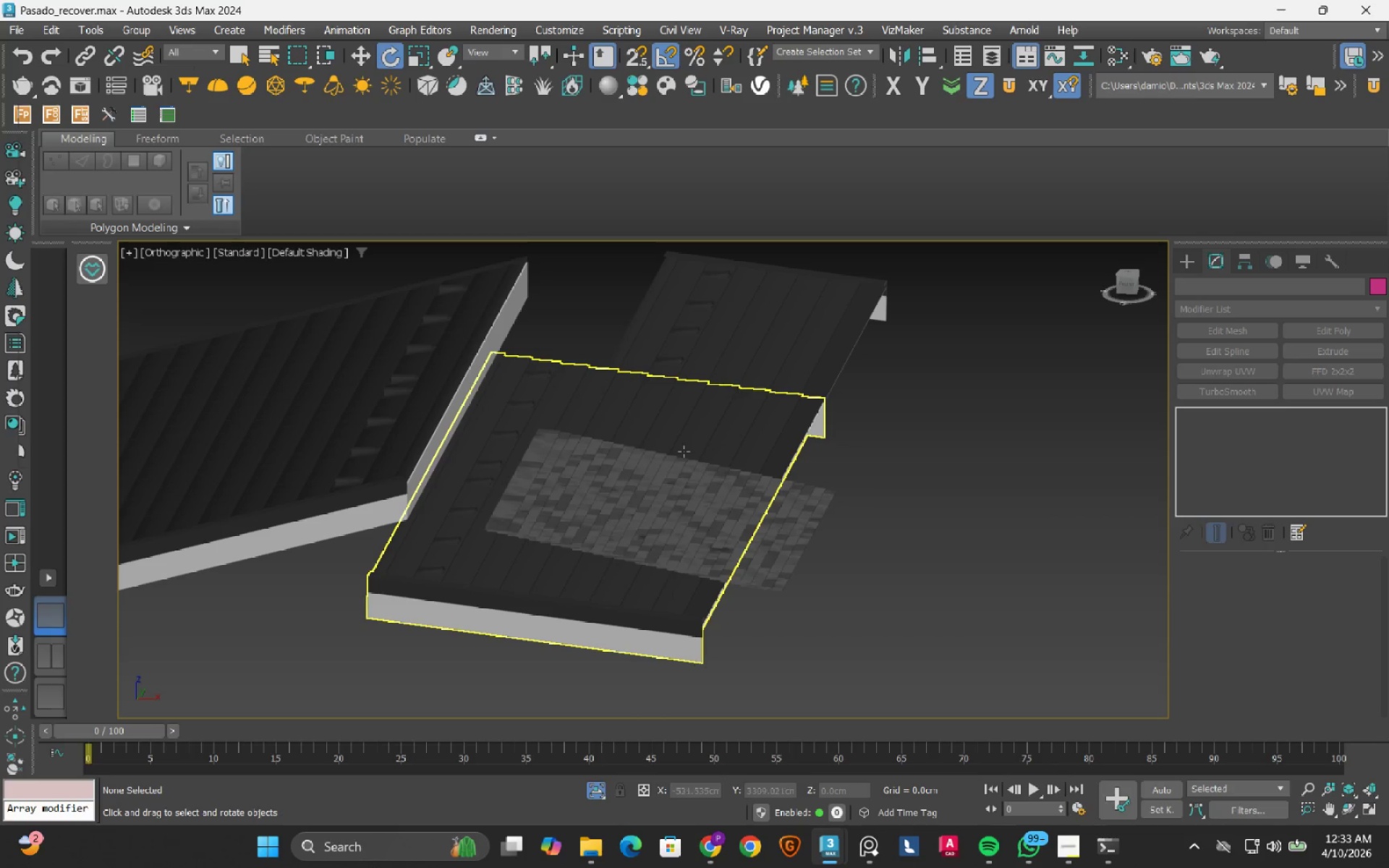 
scroll: coordinate [674, 456], scroll_direction: down, amount: 1.0
 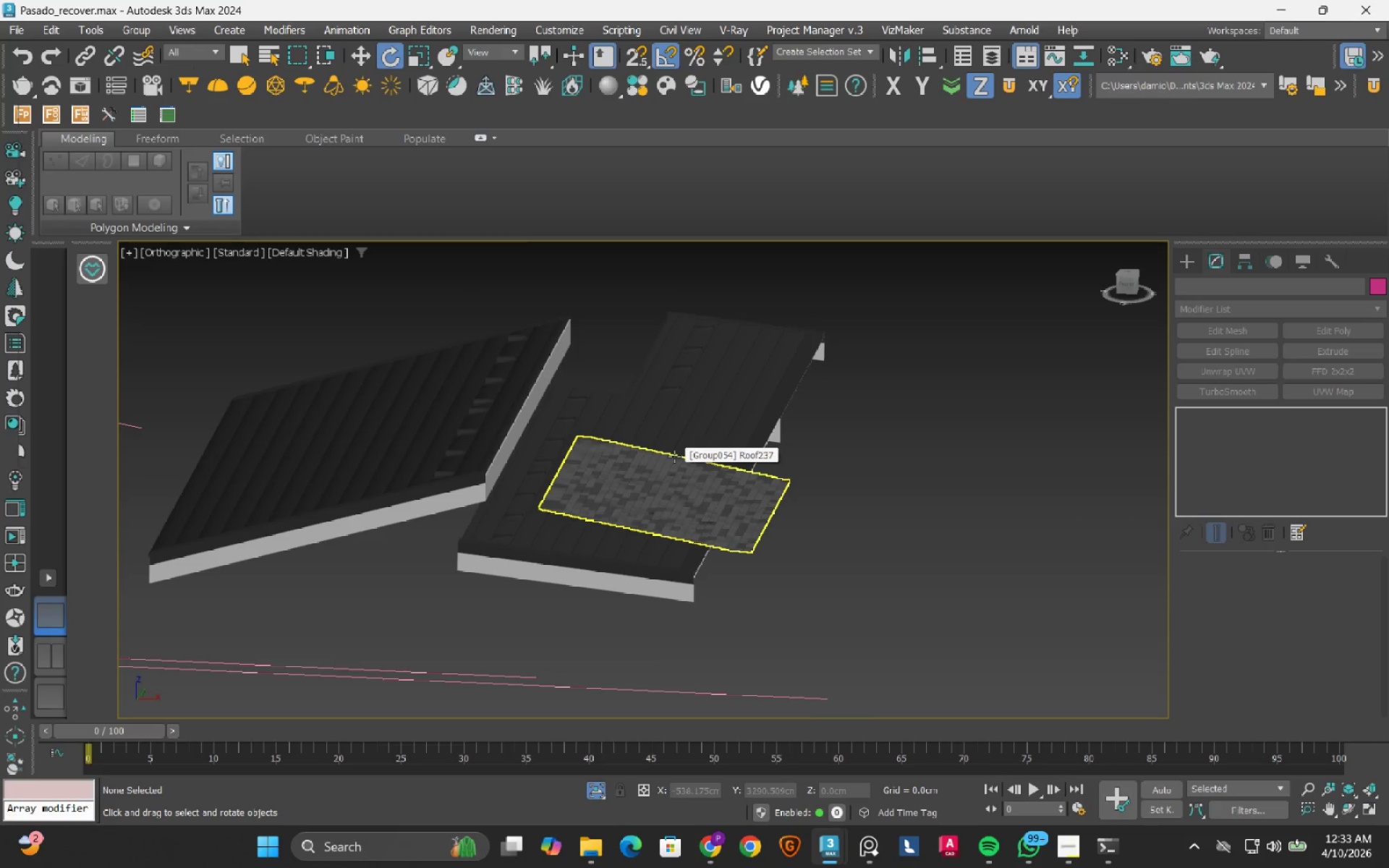 
left_click([674, 456])
 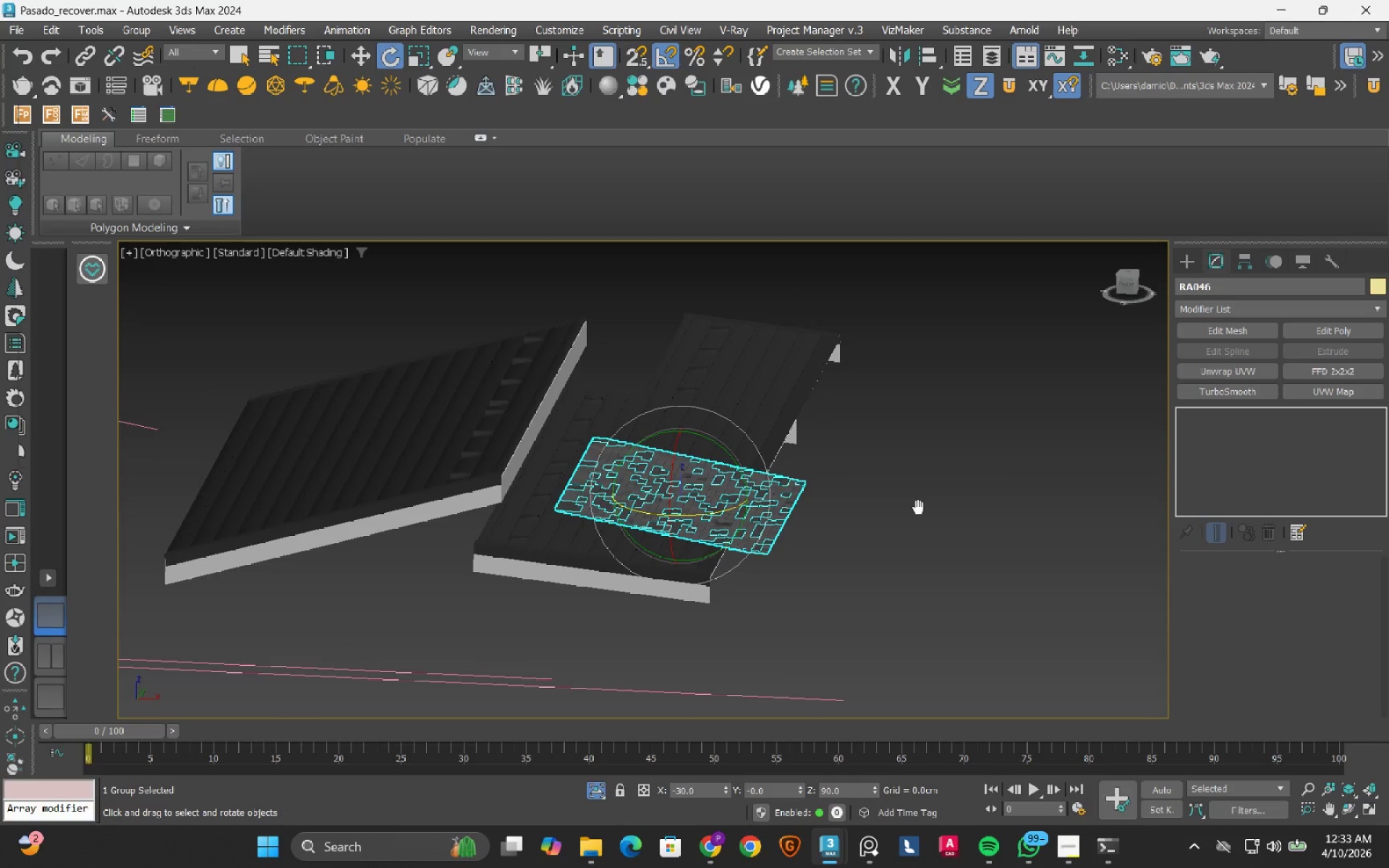 
left_click([1130, 282])
 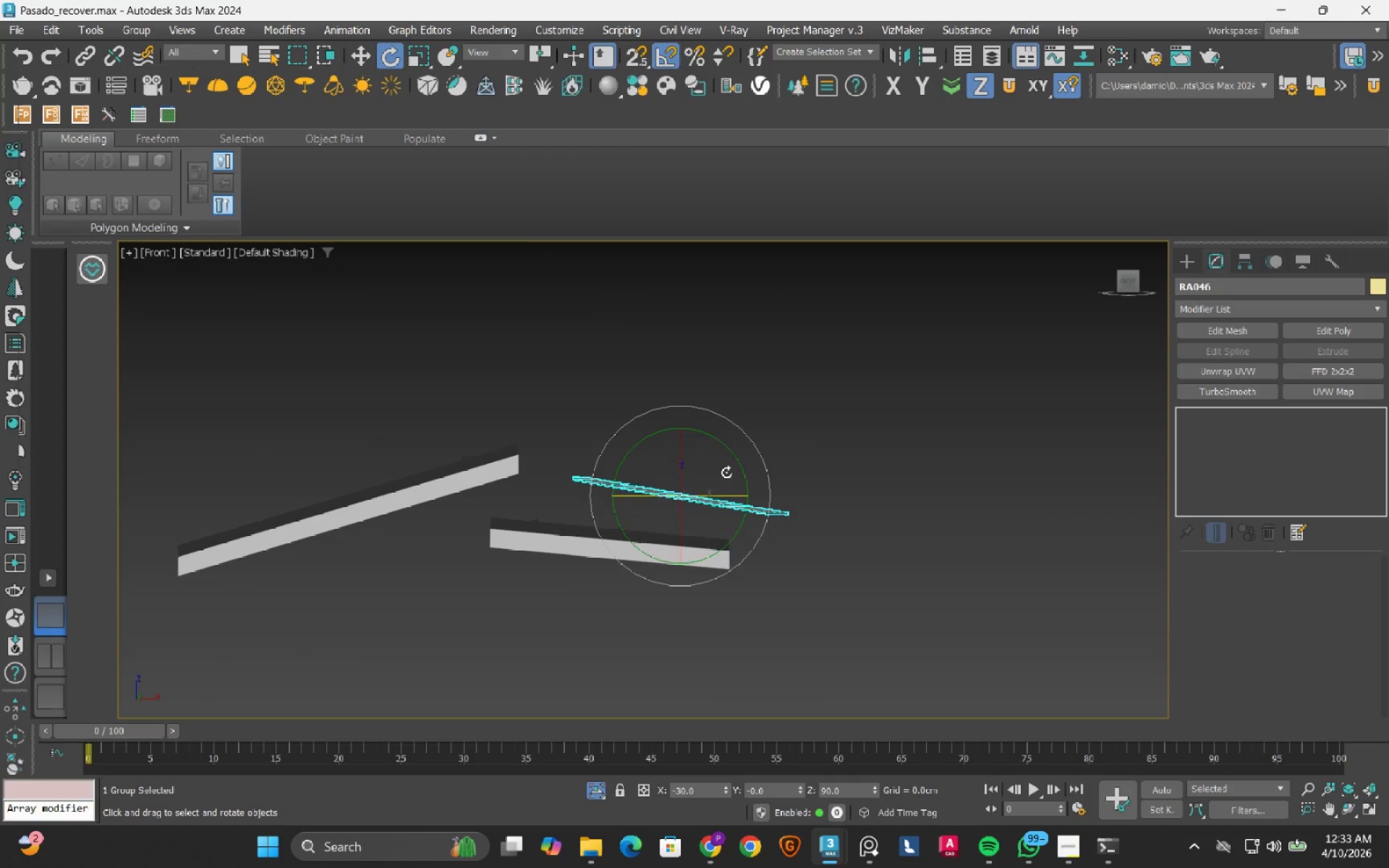 
scroll: coordinate [610, 555], scroll_direction: up, amount: 2.0
 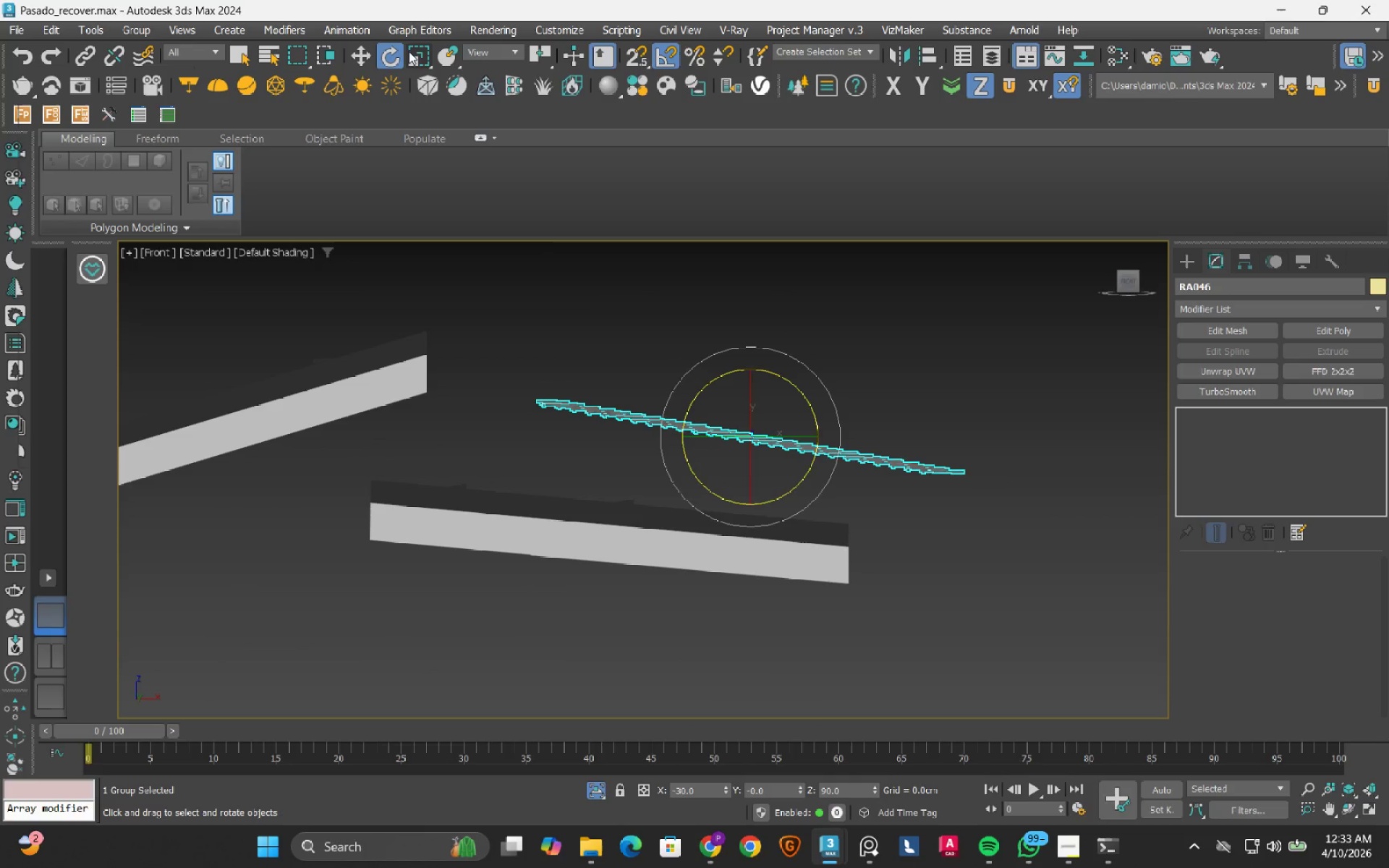 
left_click([365, 51])
 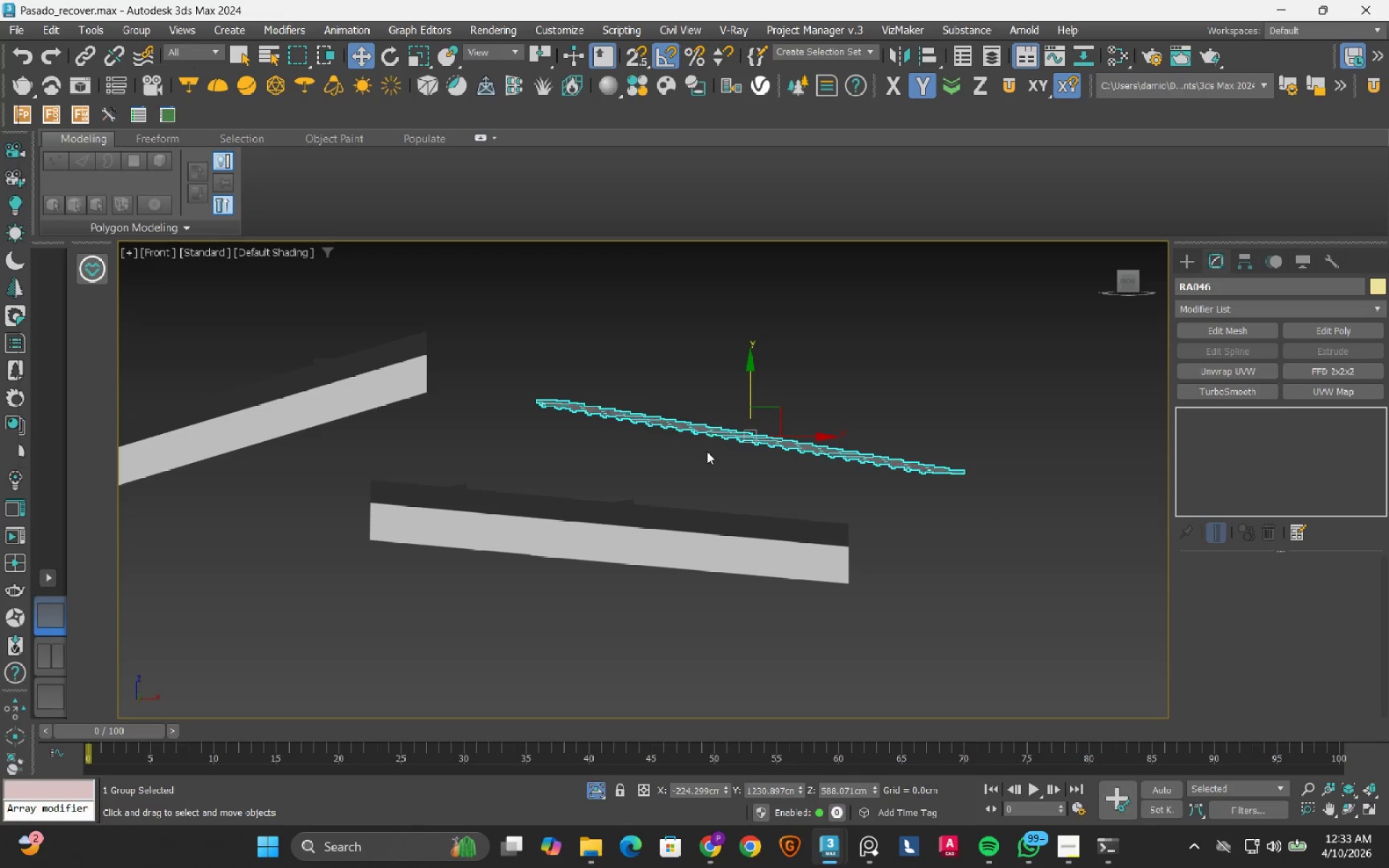 
scroll: coordinate [707, 451], scroll_direction: up, amount: 1.0
 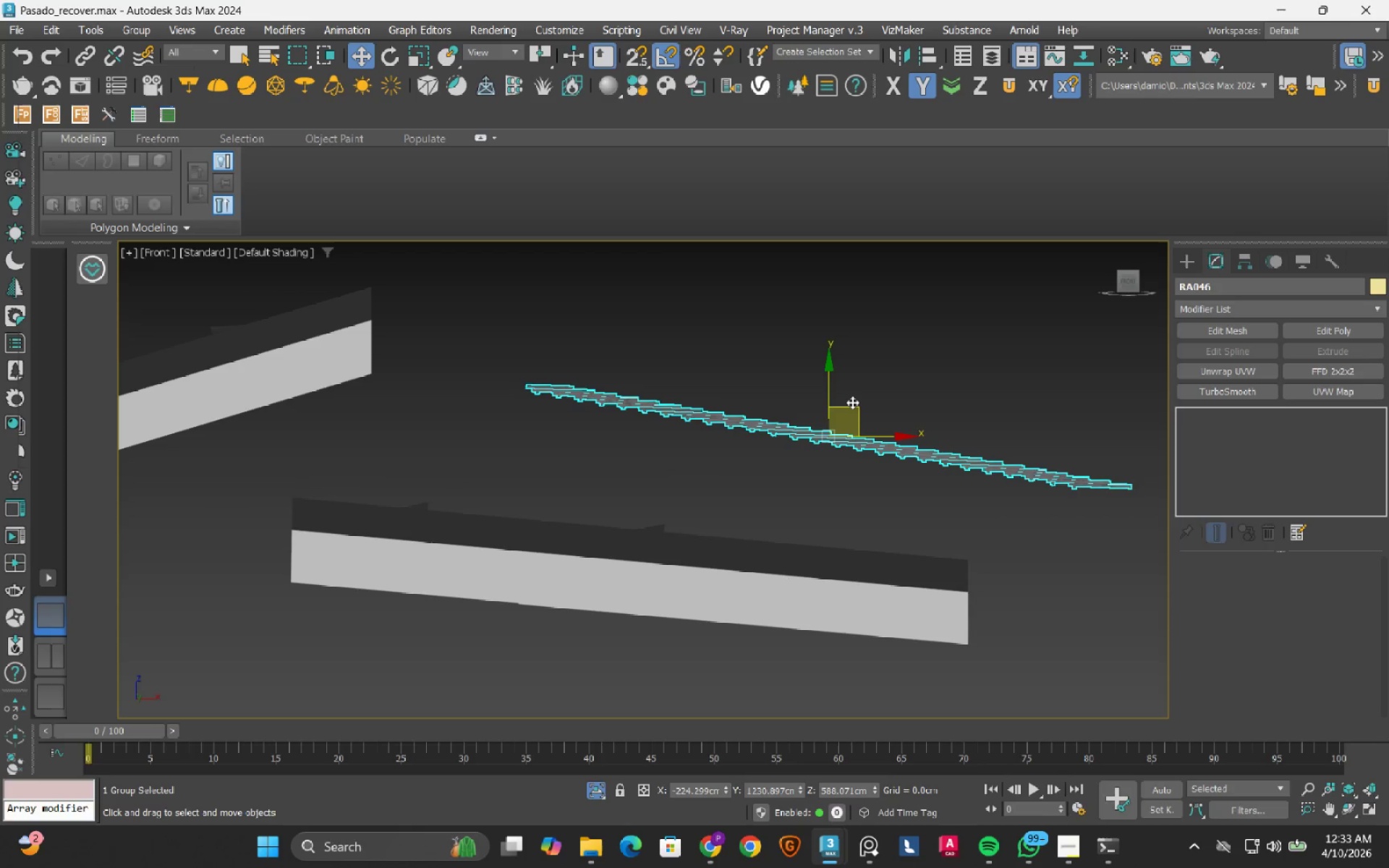 
left_click_drag(start_coordinate=[852, 405], to_coordinate=[647, 579])
 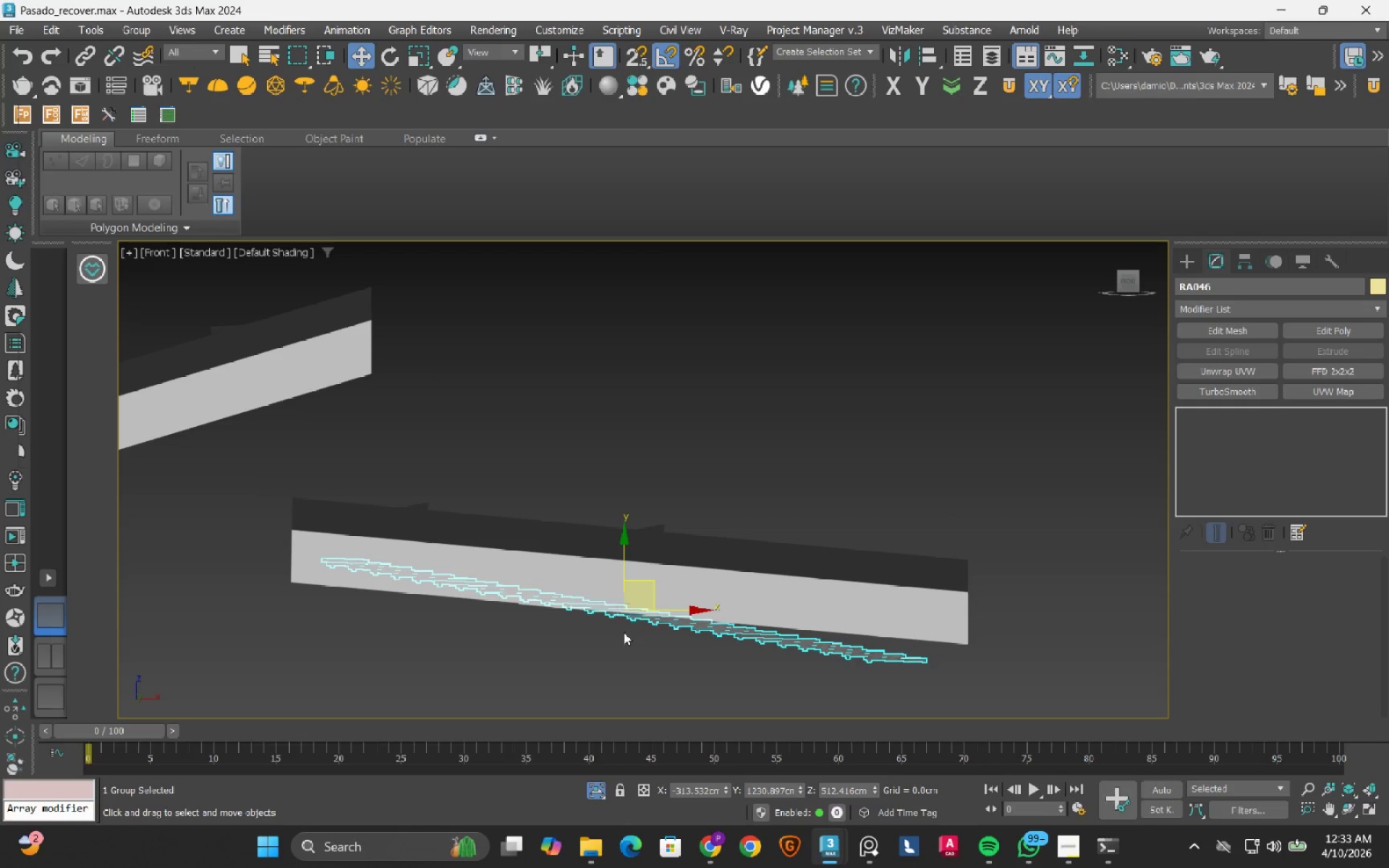 
scroll: coordinate [616, 627], scroll_direction: up, amount: 2.0
 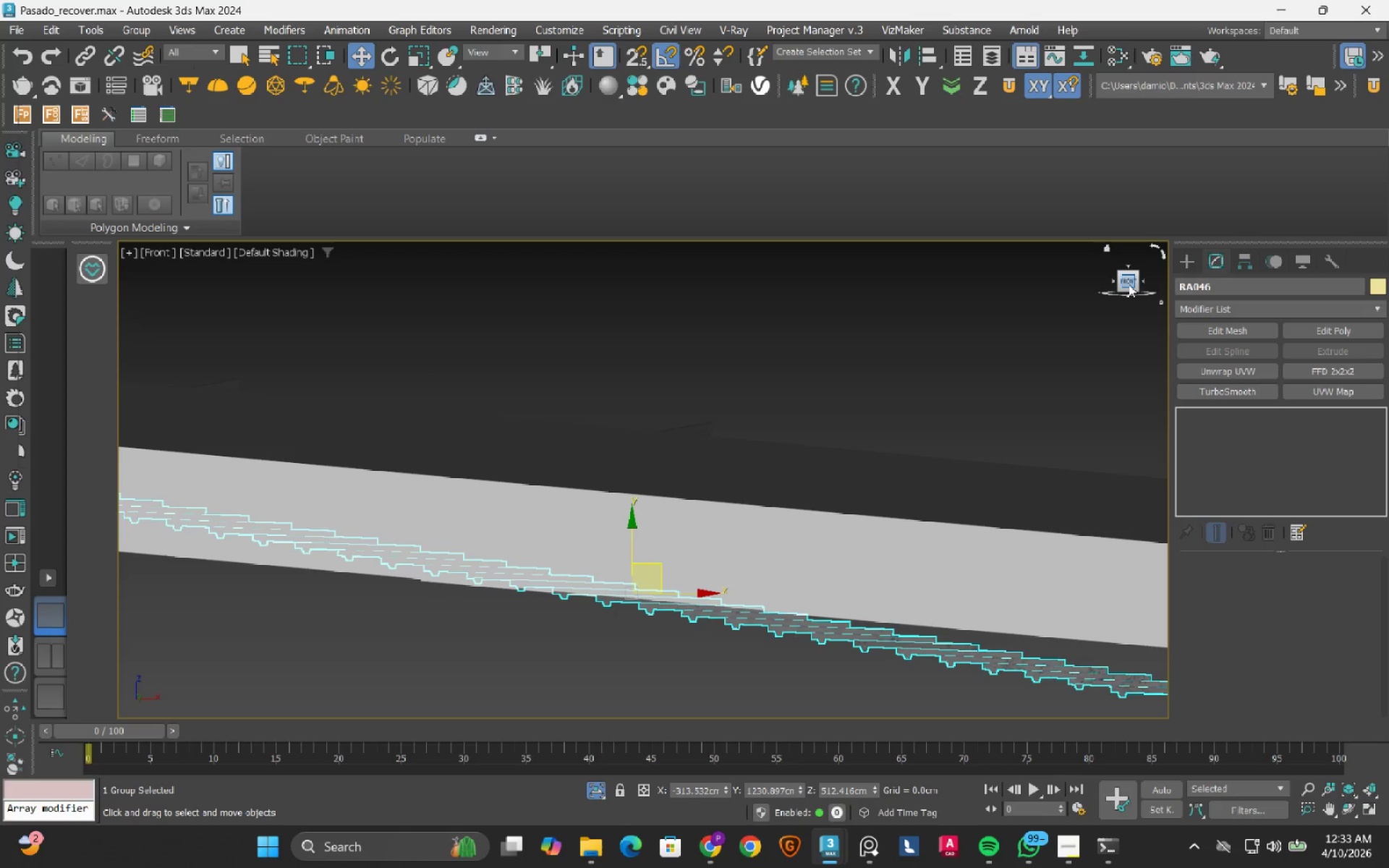 
left_click([1129, 284])
 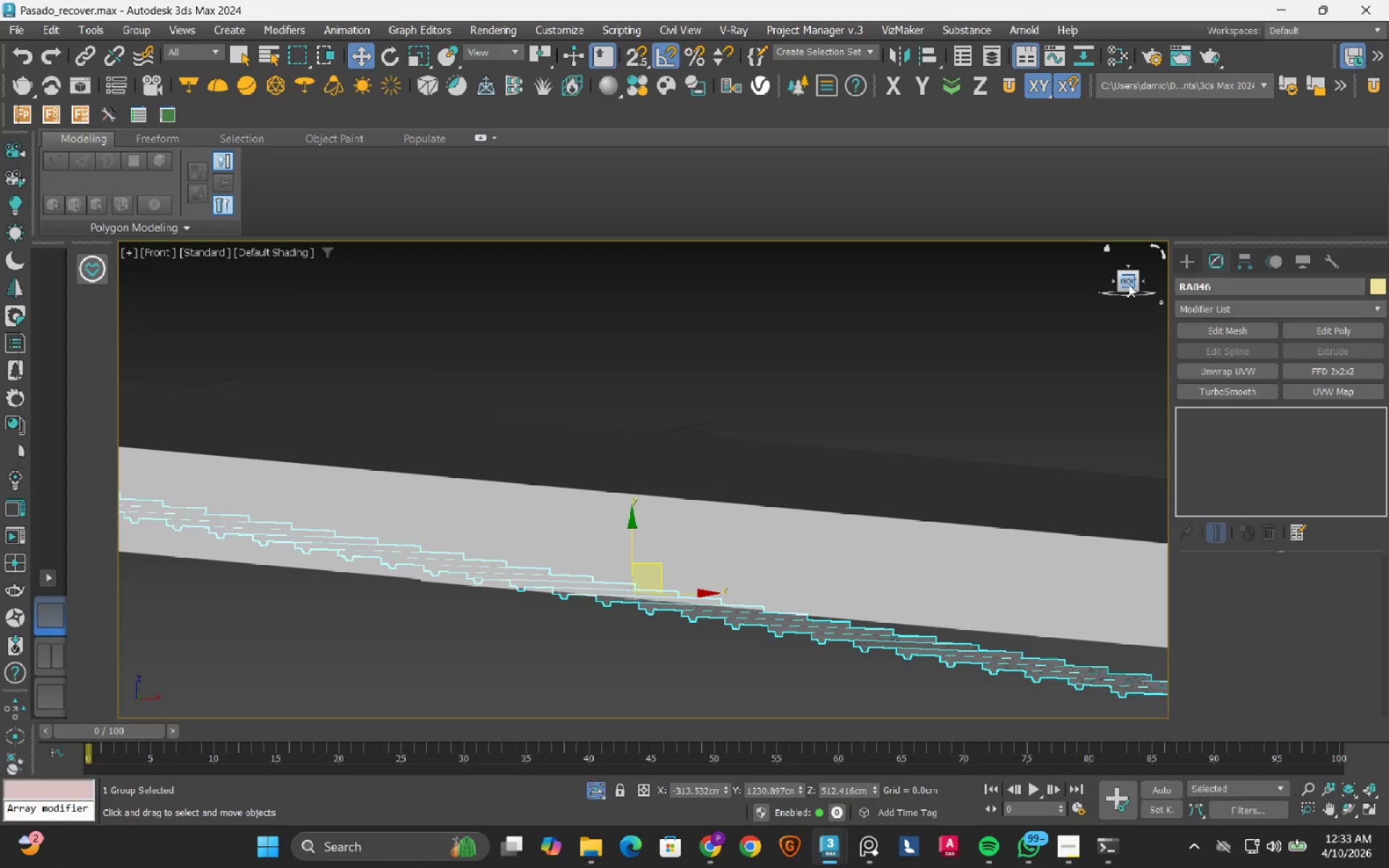 
key(F)
 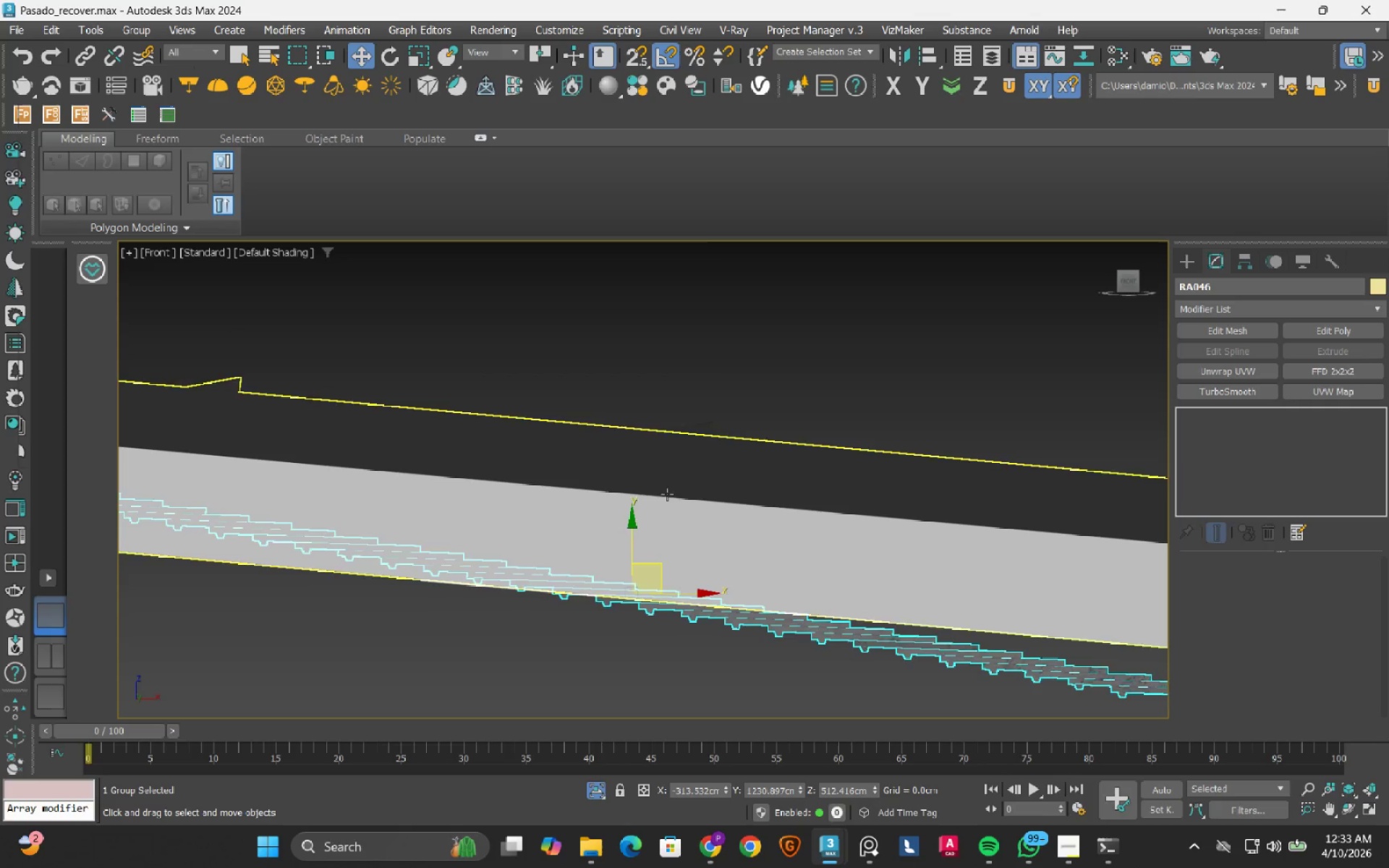 
key(F)
 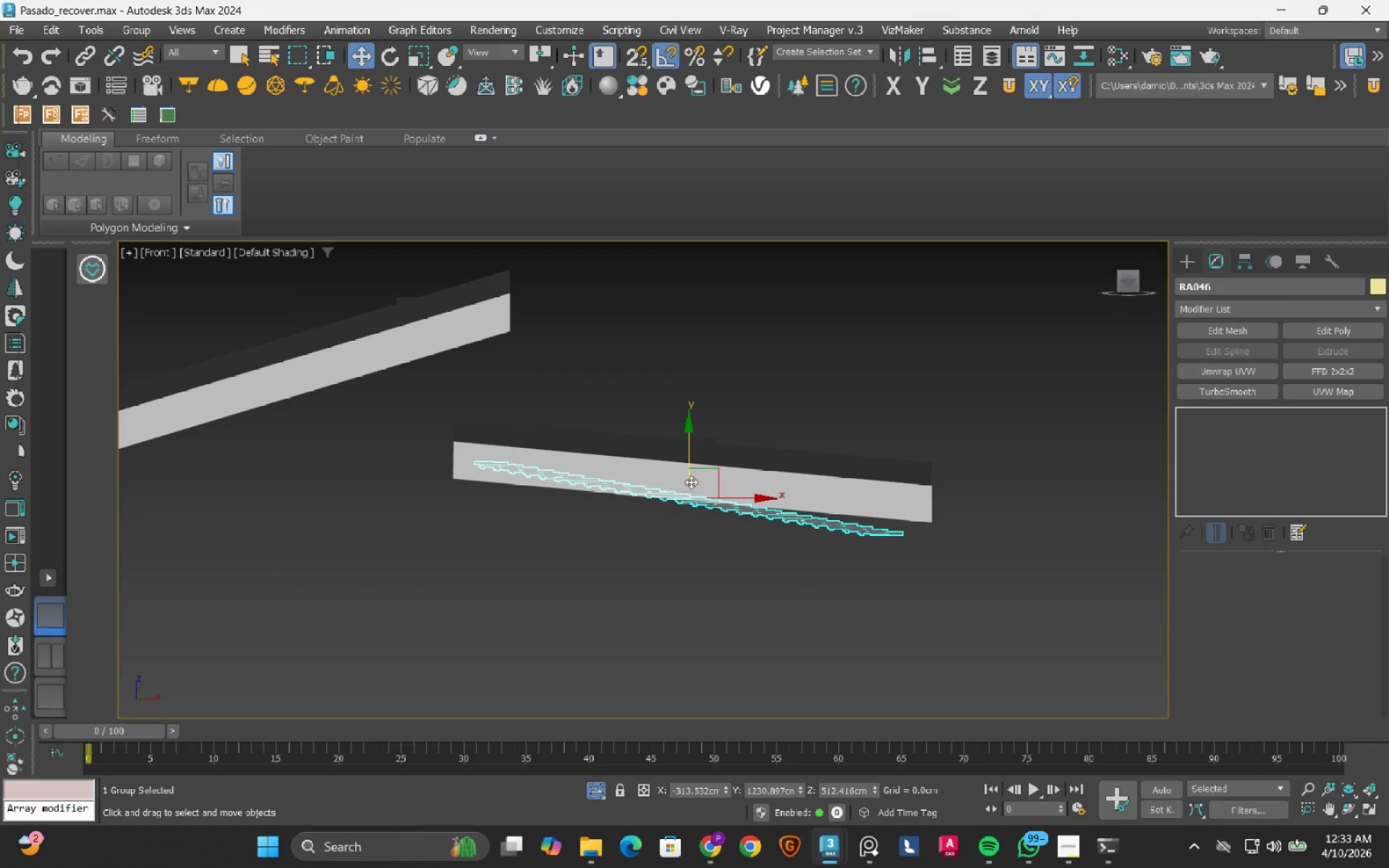 
scroll: coordinate [650, 503], scroll_direction: down, amount: 3.0
 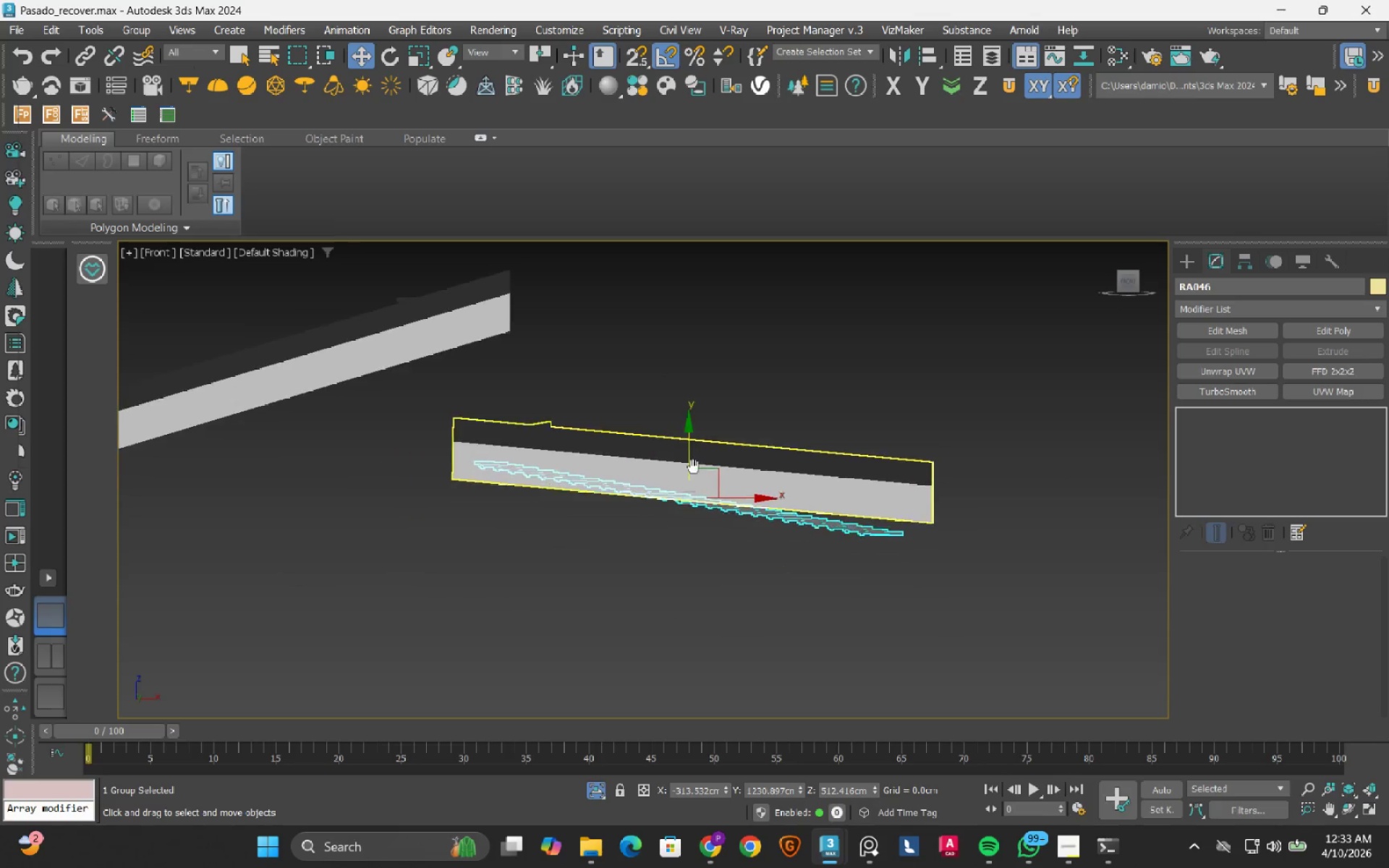 
scroll: coordinate [691, 485], scroll_direction: up, amount: 1.0
 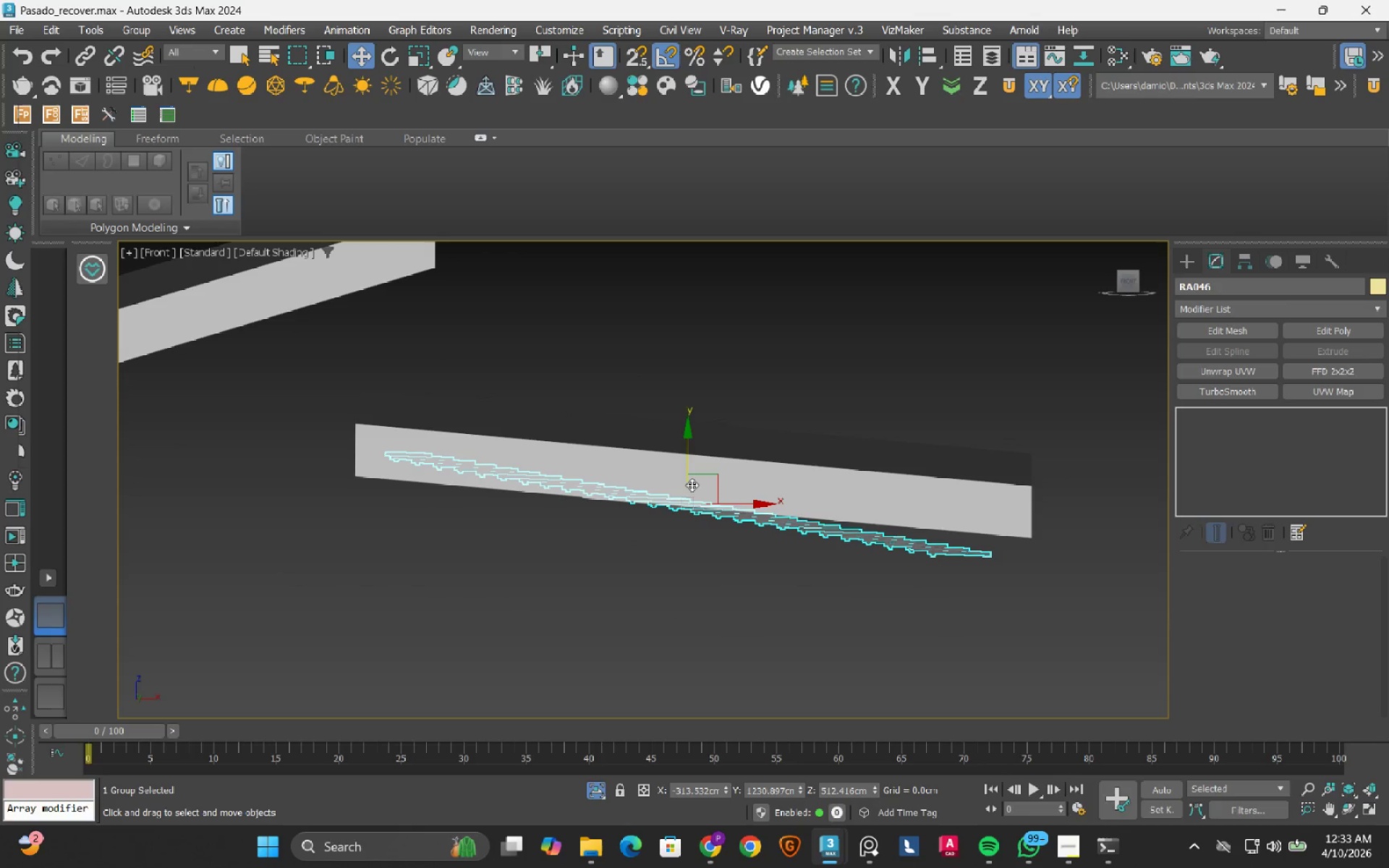 
key(E)
 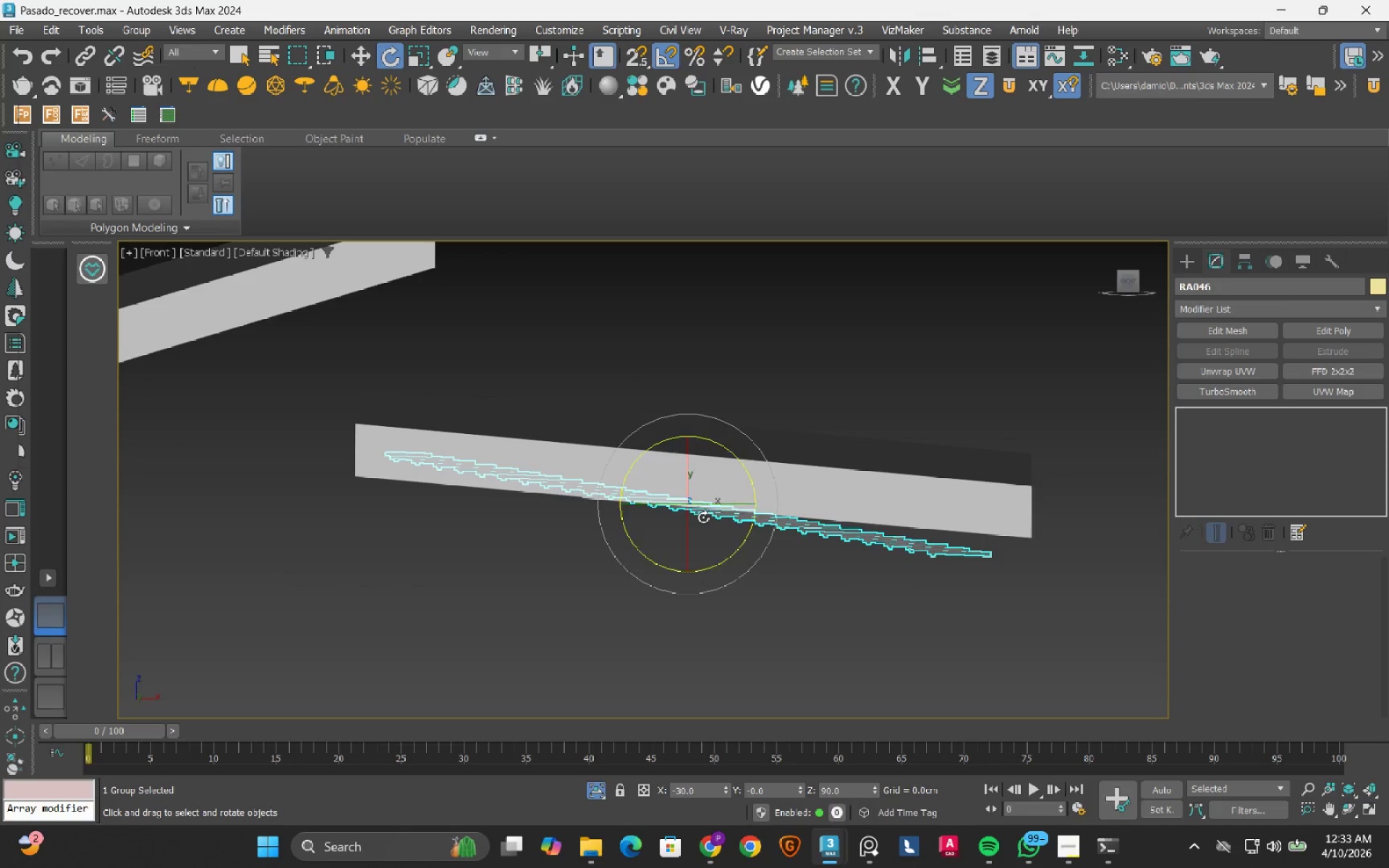 
scroll: coordinate [702, 520], scroll_direction: up, amount: 2.0
 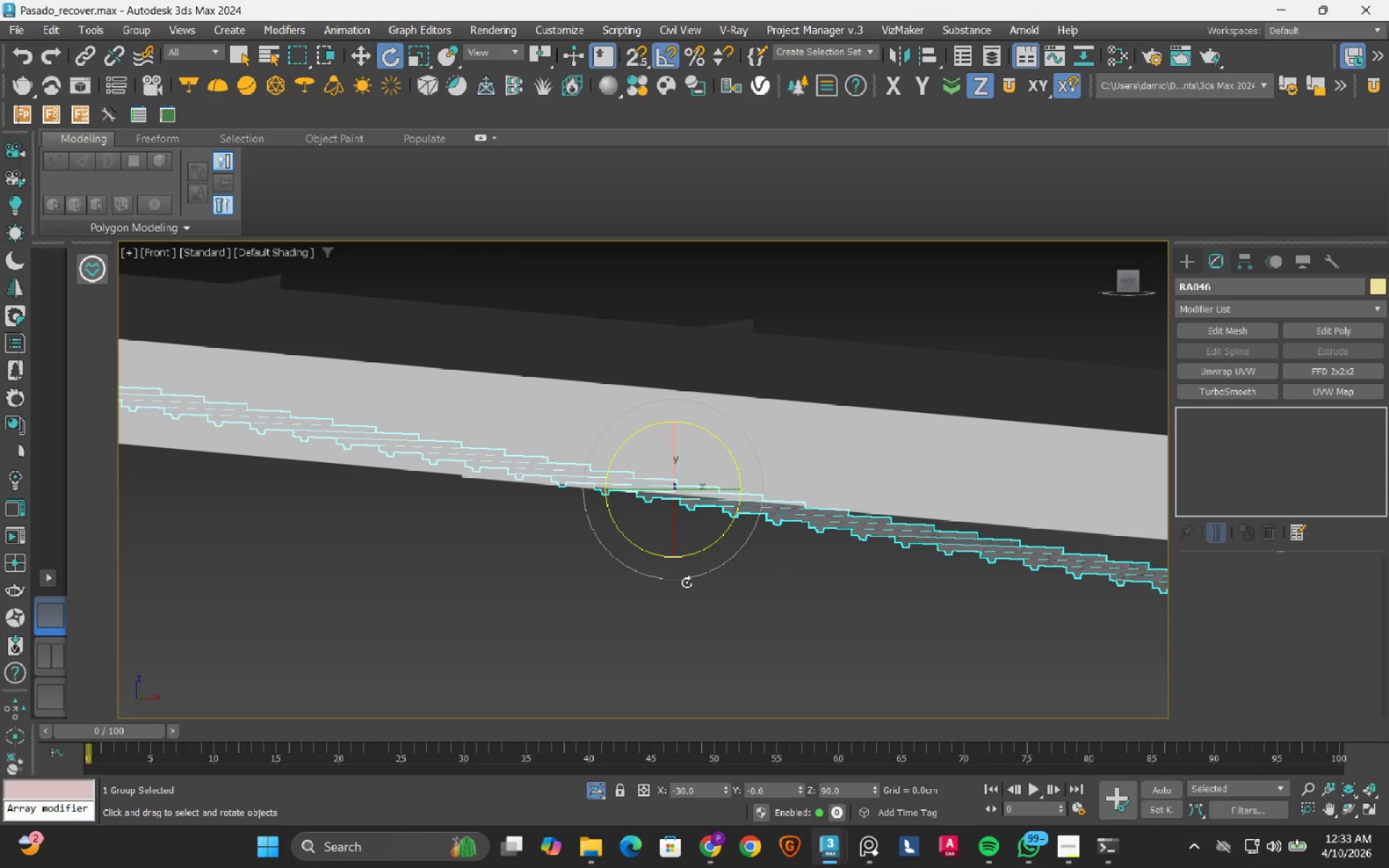 
left_click_drag(start_coordinate=[687, 582], to_coordinate=[692, 582])
 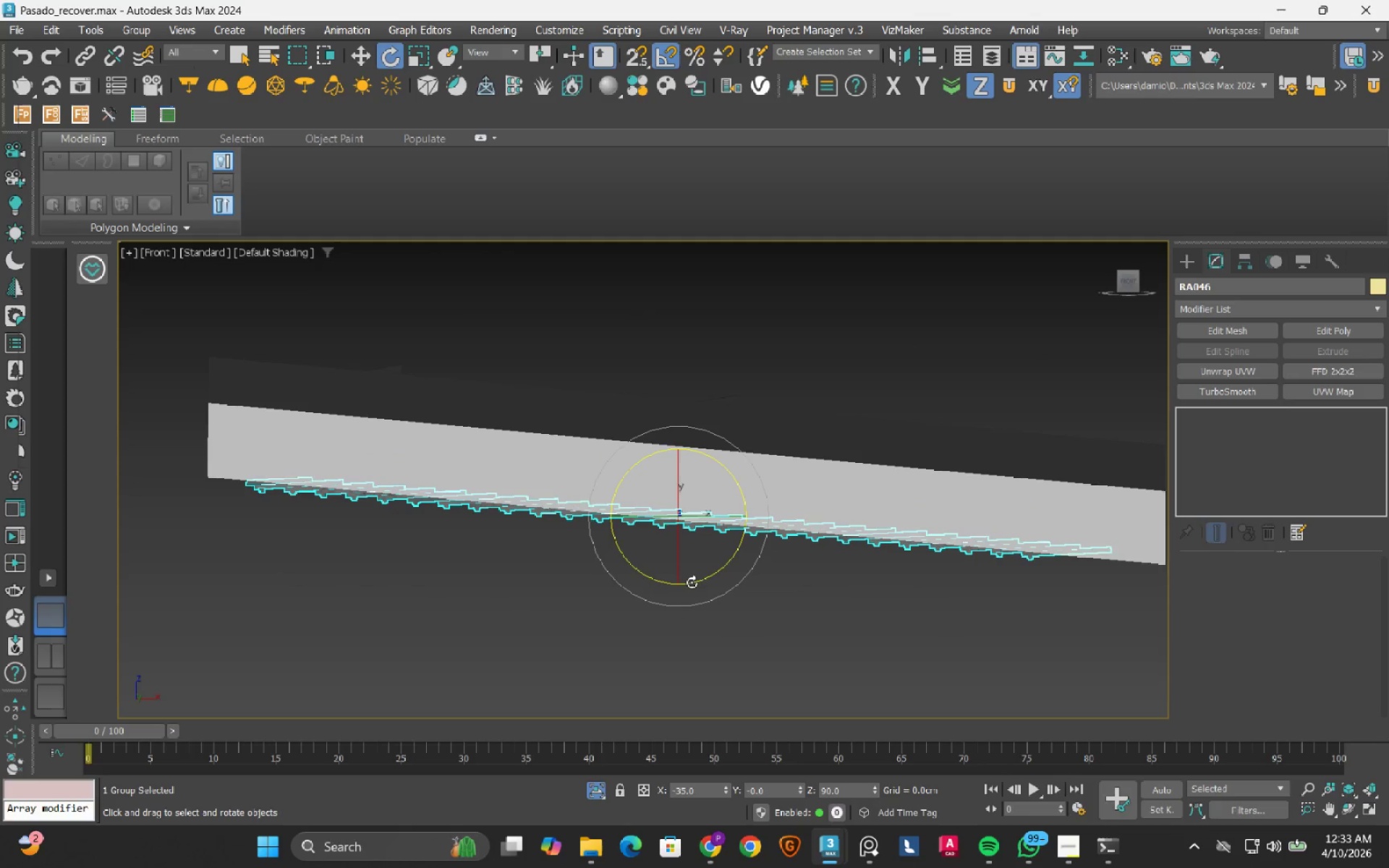 
scroll: coordinate [692, 582], scroll_direction: down, amount: 1.0
 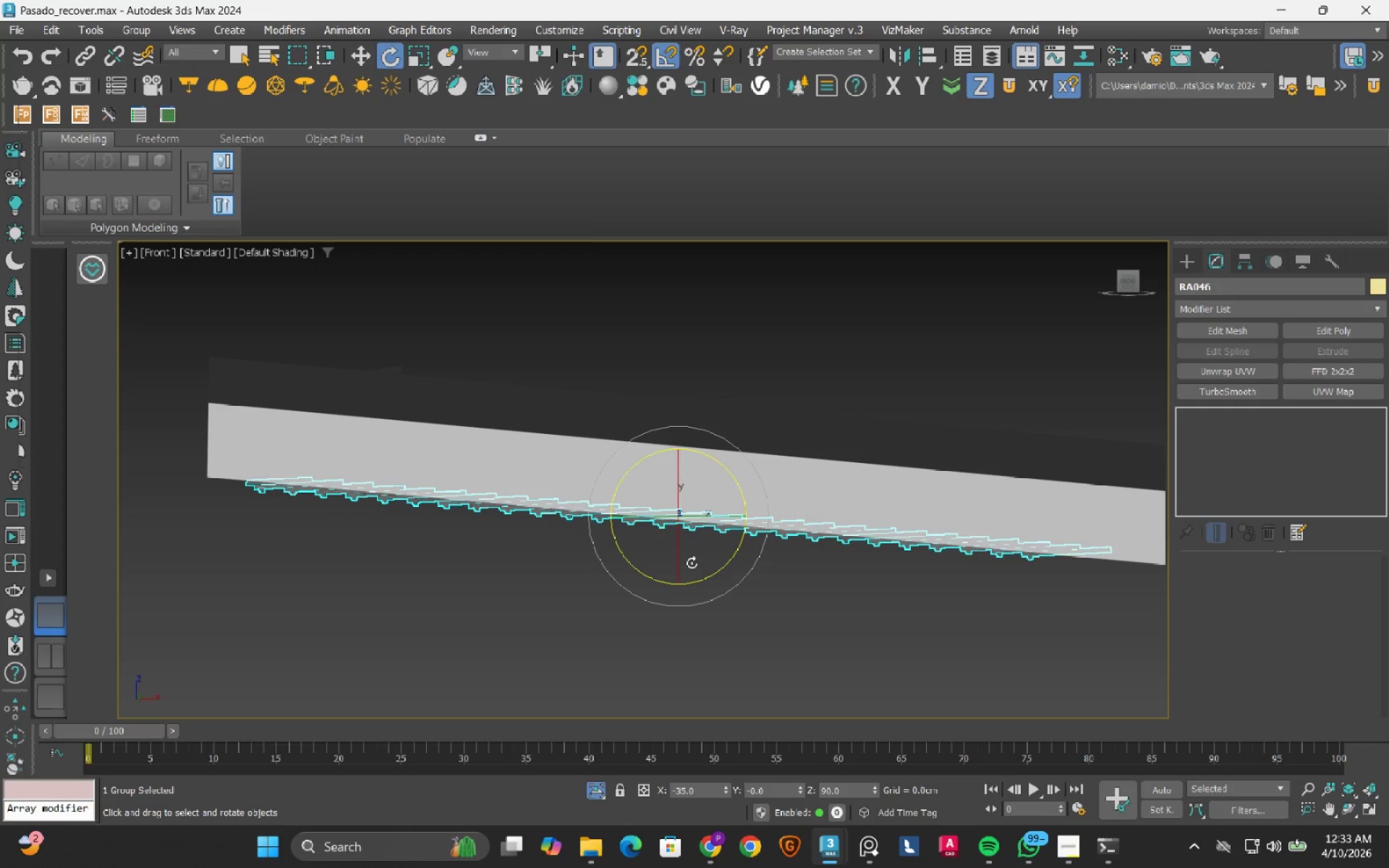 
scroll: coordinate [611, 529], scroll_direction: up, amount: 2.0
 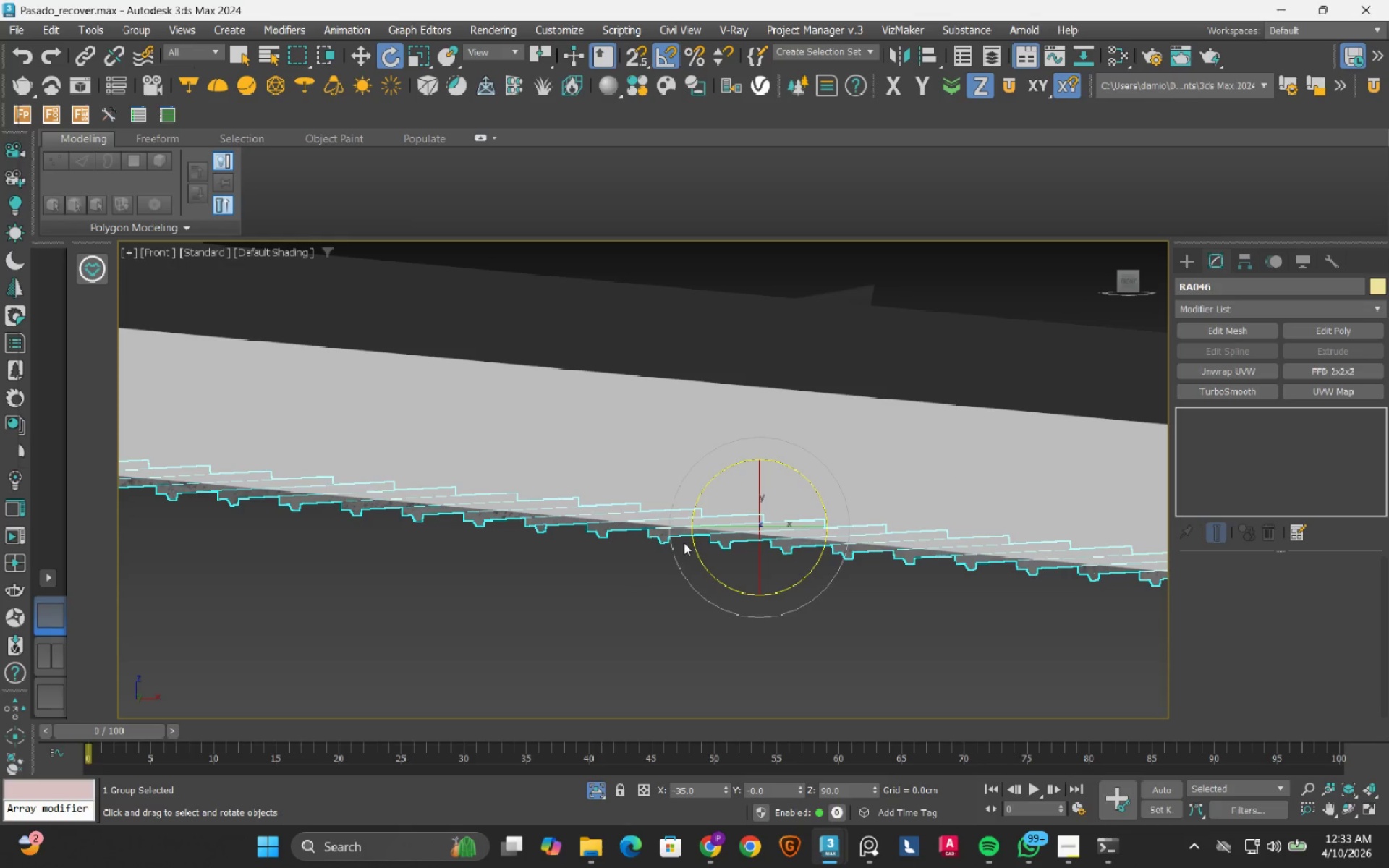 
key(F3)
 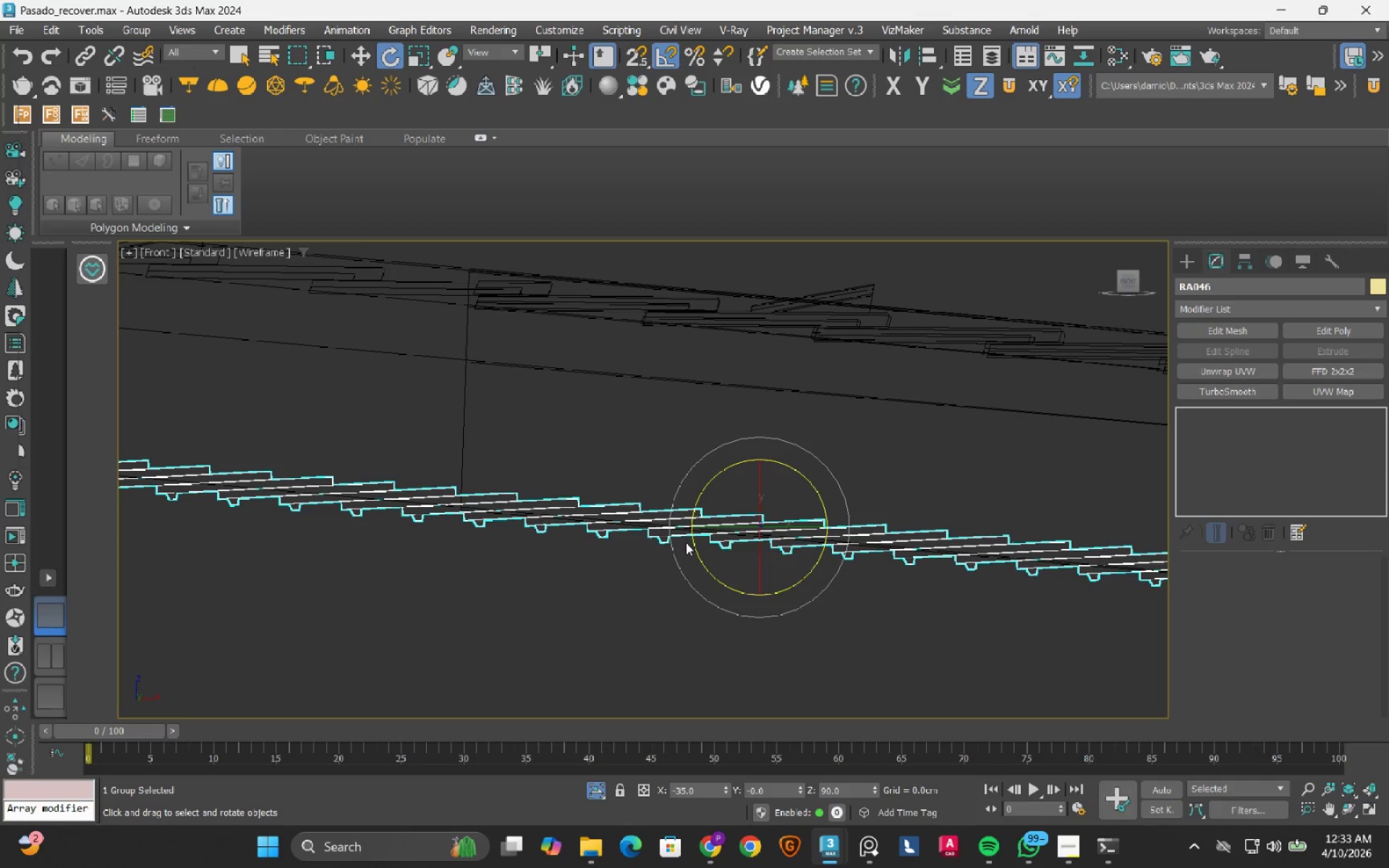 
key(W)
 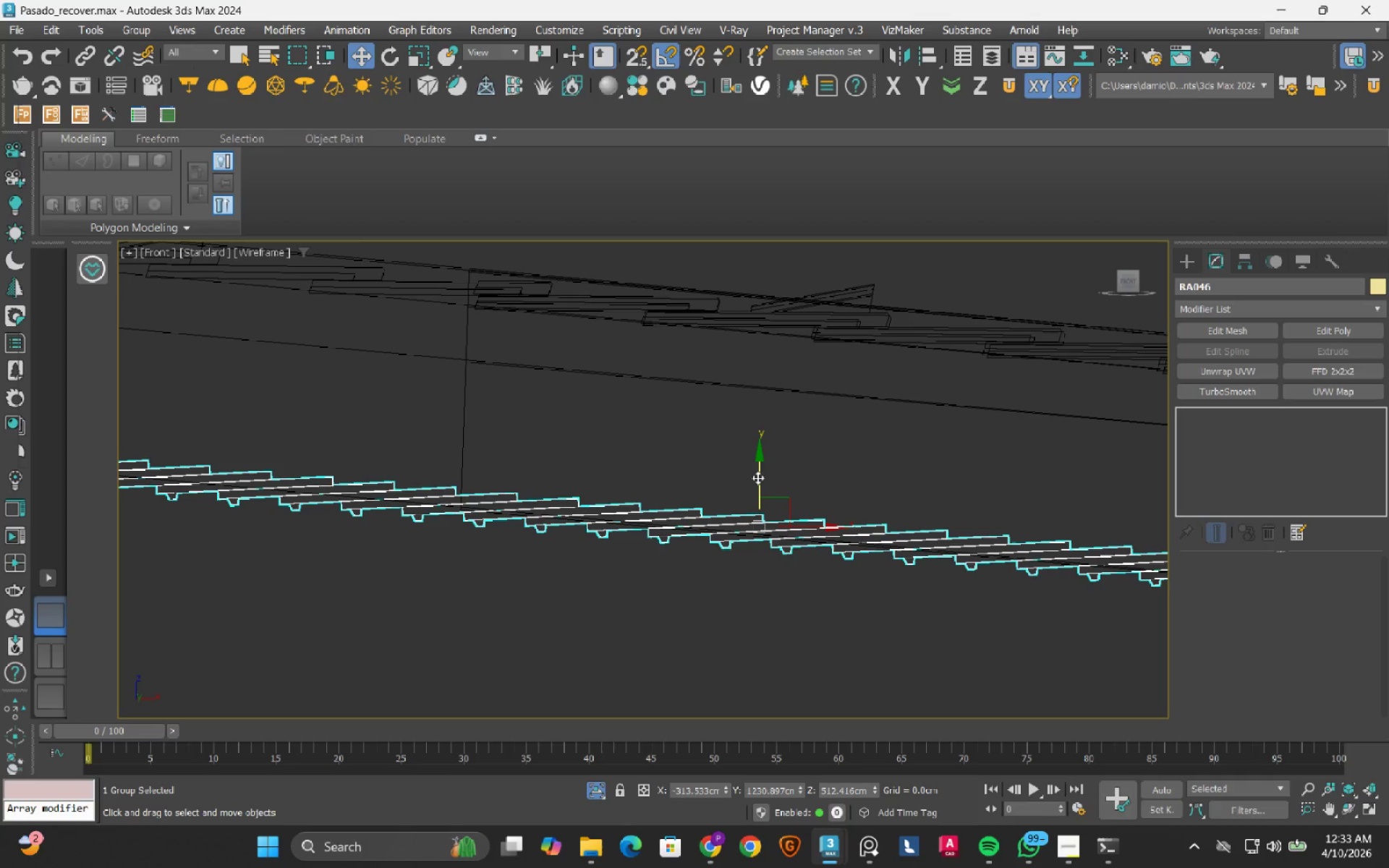 
left_click_drag(start_coordinate=[757, 477], to_coordinate=[768, 458])
 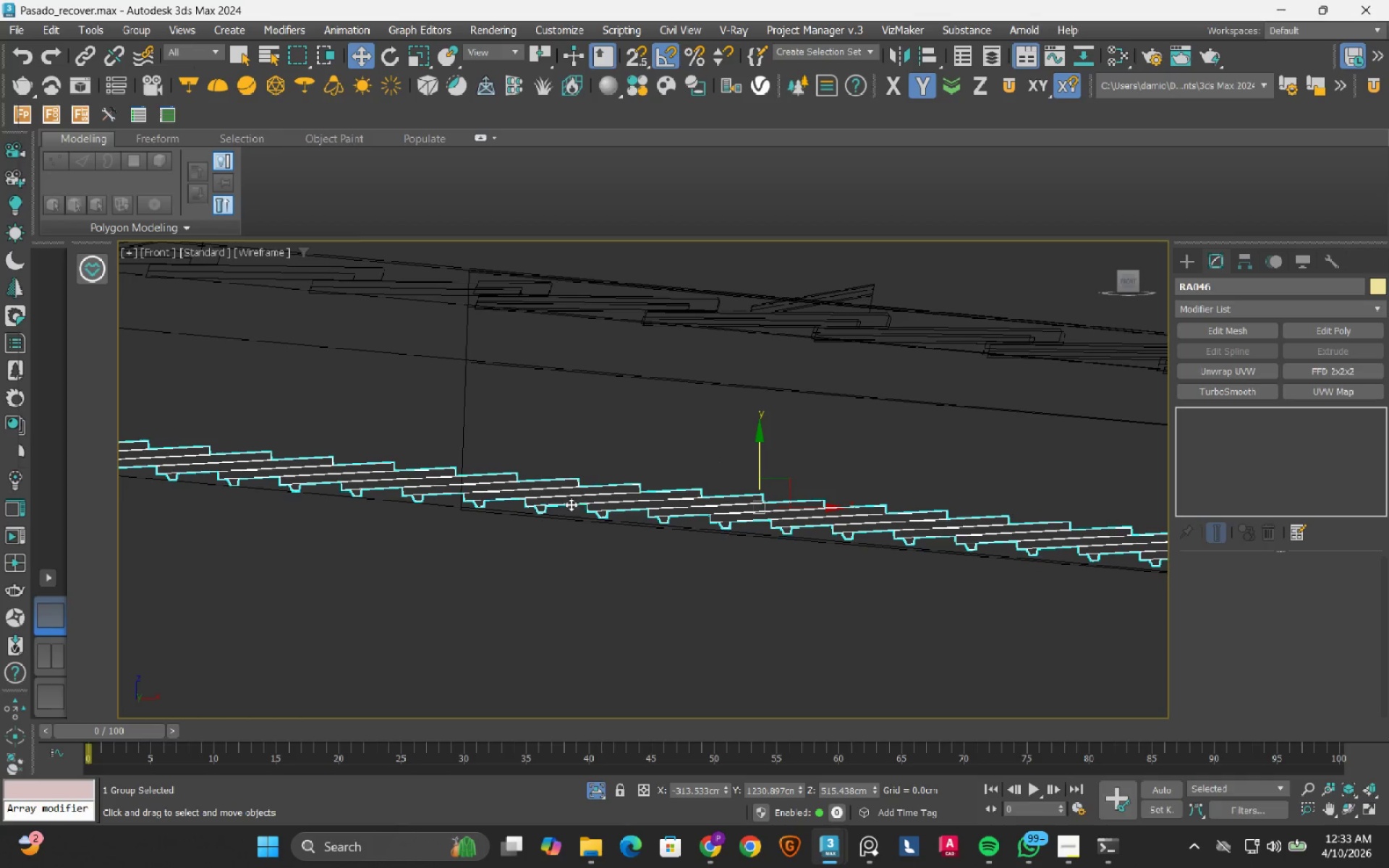 
scroll: coordinate [532, 493], scroll_direction: up, amount: 7.0
 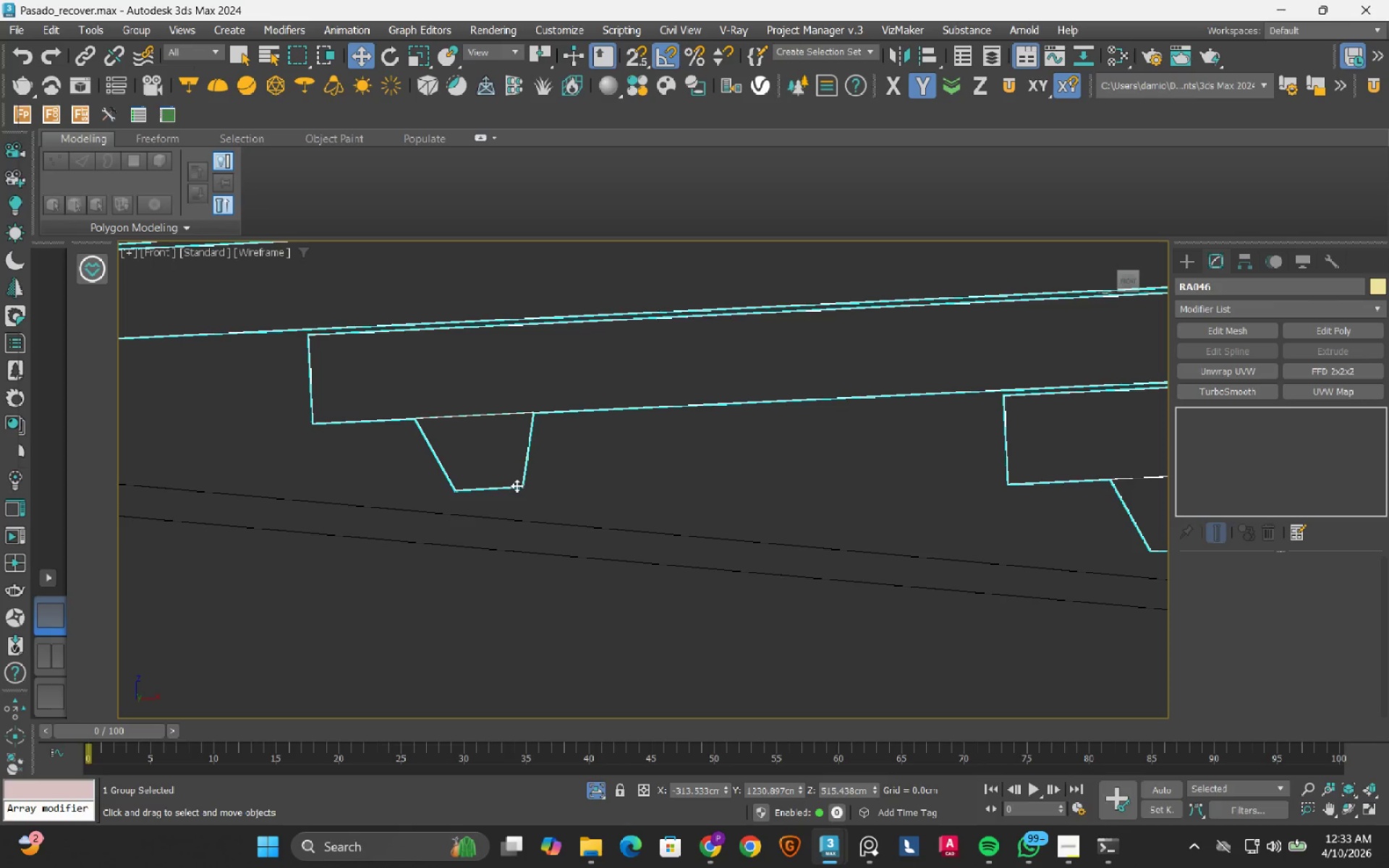 
left_click_drag(start_coordinate=[517, 485], to_coordinate=[512, 506])
 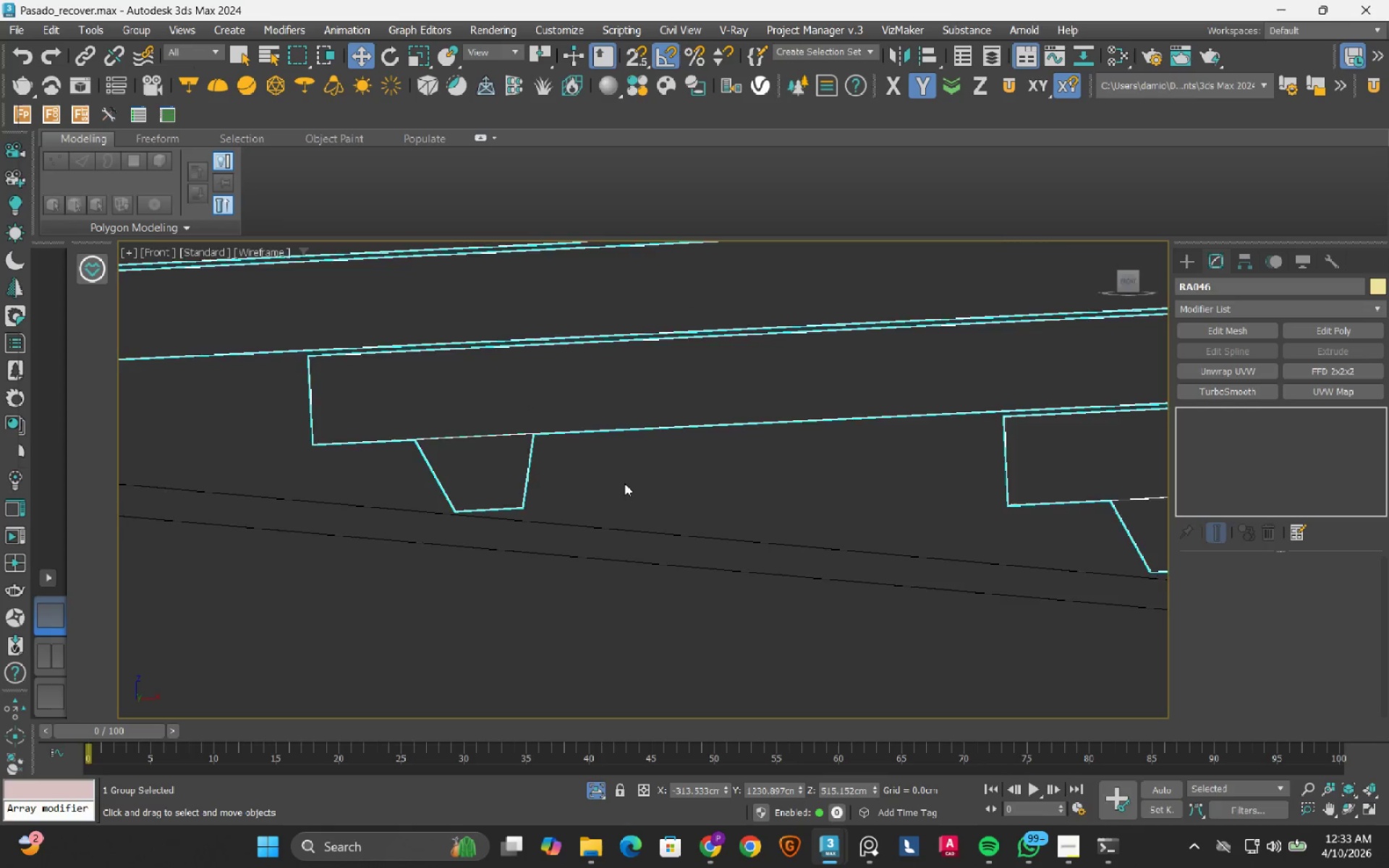 
scroll: coordinate [629, 488], scroll_direction: down, amount: 7.0
 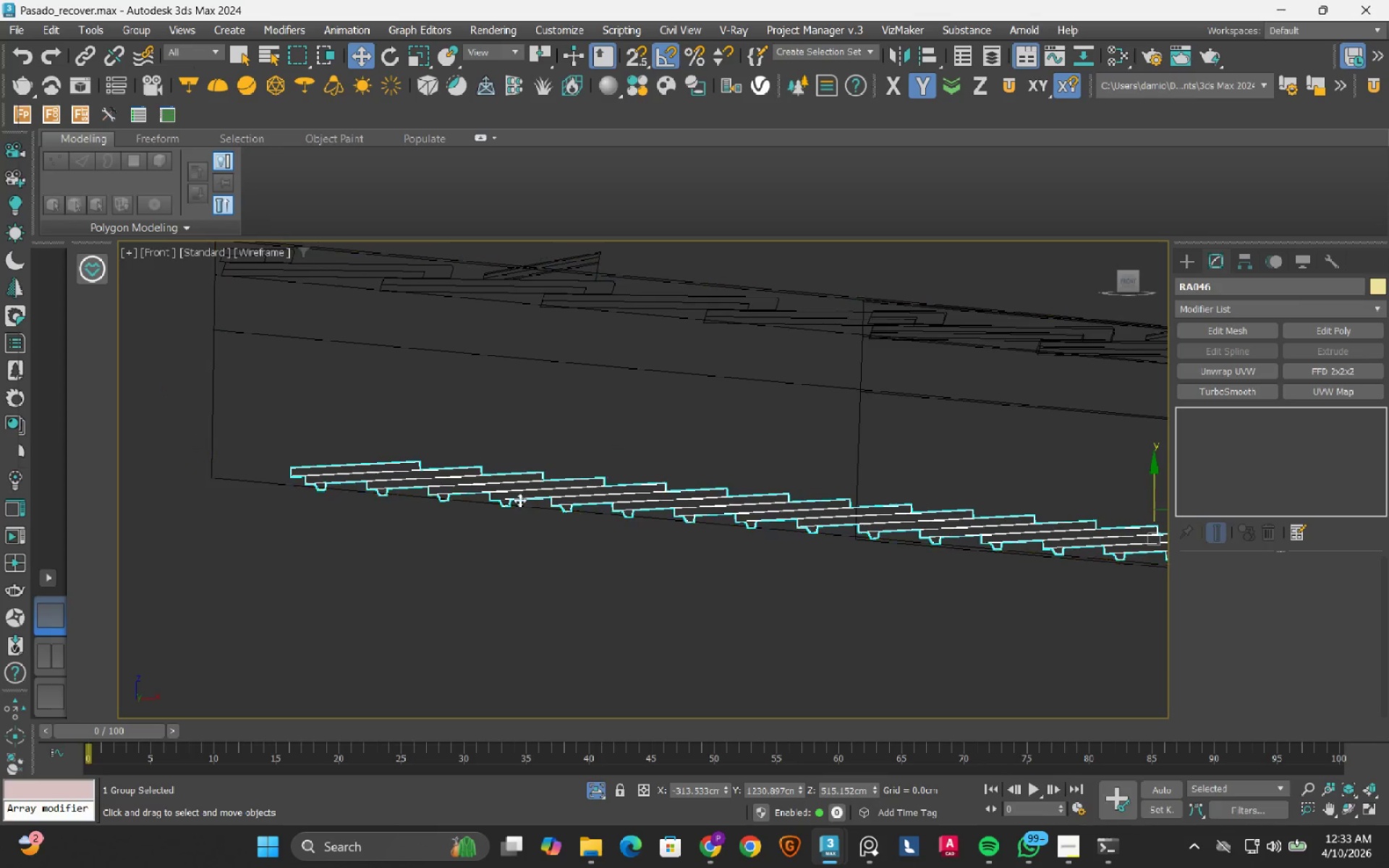 
scroll: coordinate [326, 494], scroll_direction: up, amount: 9.0
 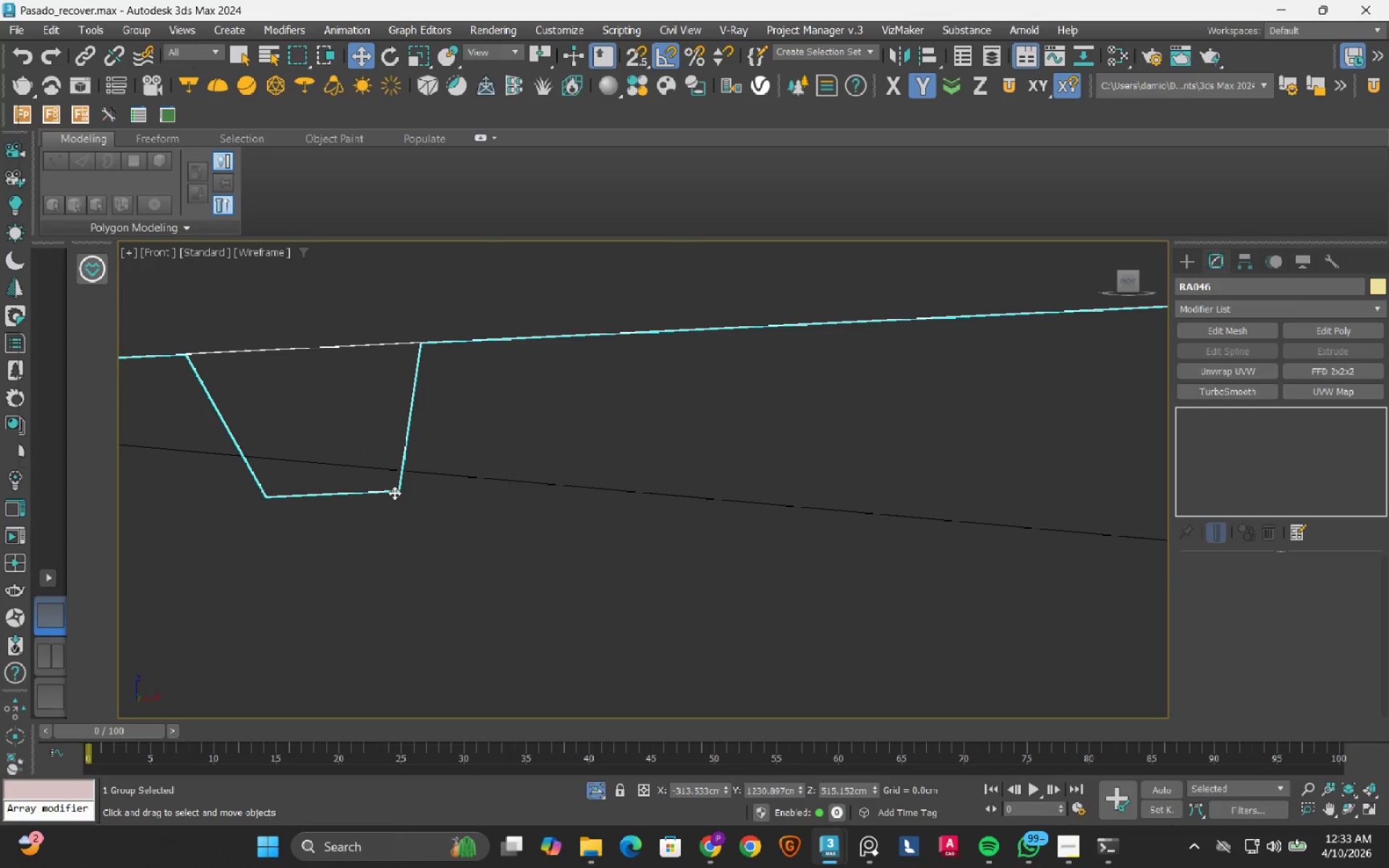 
left_click_drag(start_coordinate=[394, 493], to_coordinate=[403, 474])
 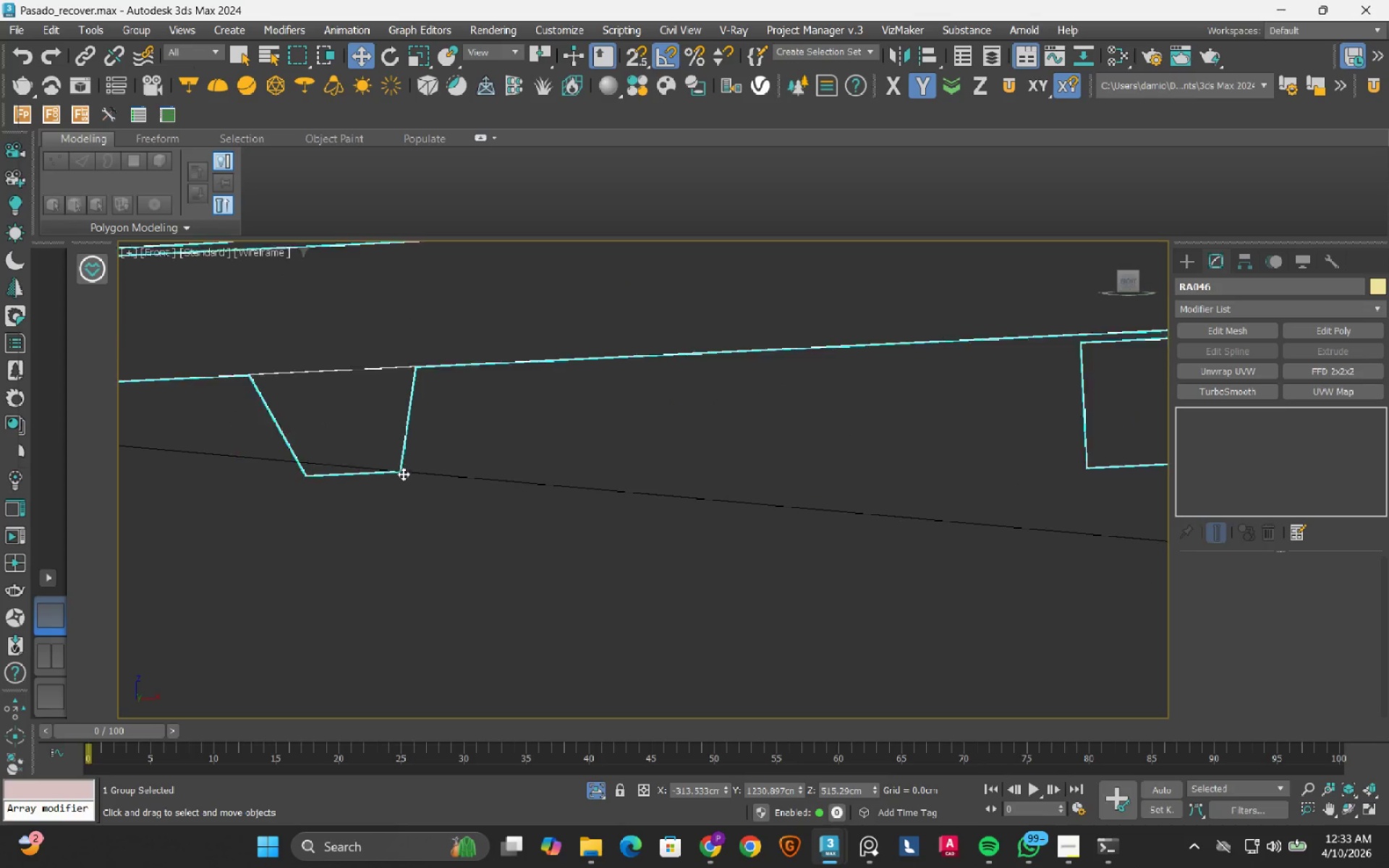 
scroll: coordinate [403, 474], scroll_direction: down, amount: 14.0
 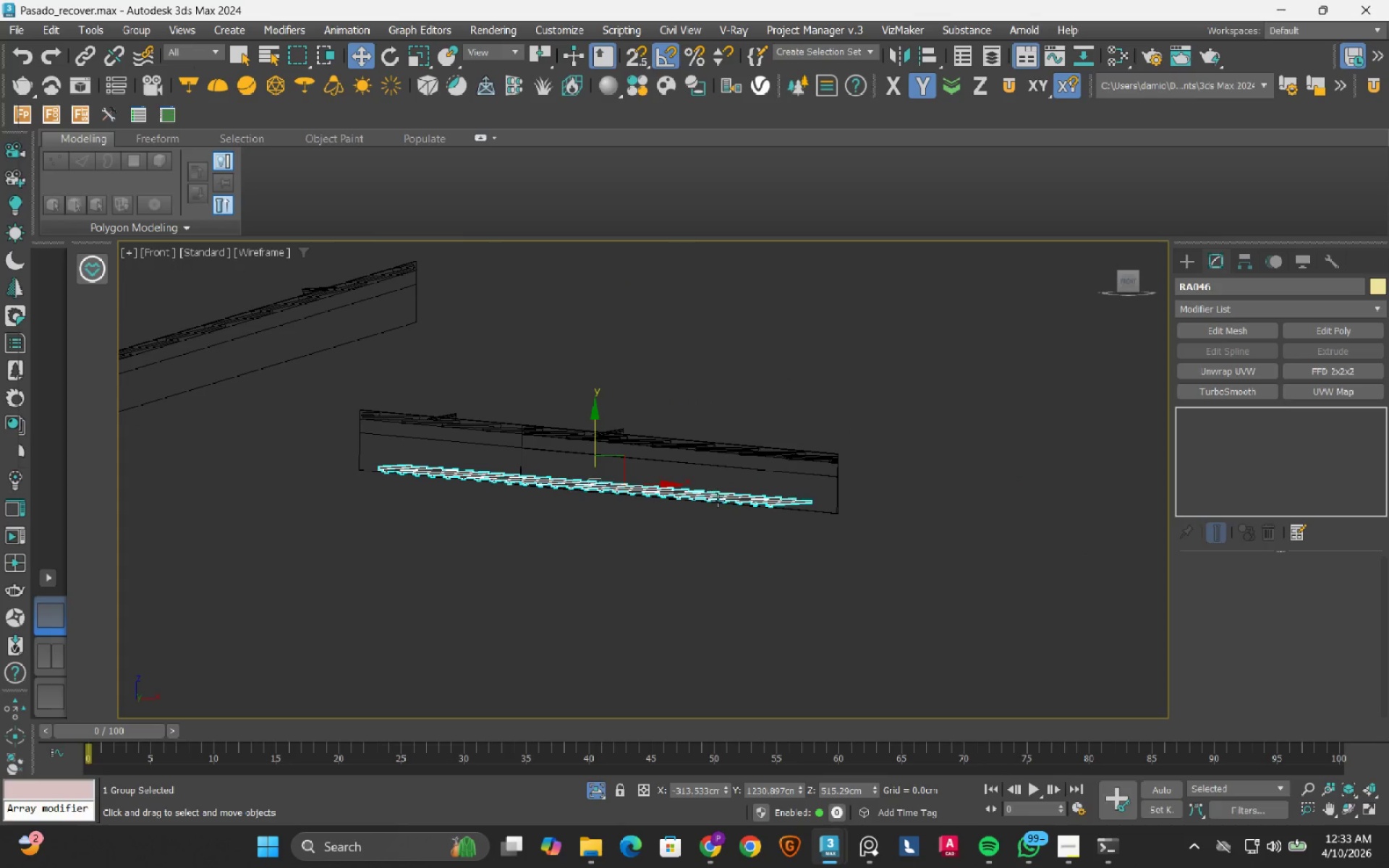 
scroll: coordinate [737, 542], scroll_direction: up, amount: 7.0
 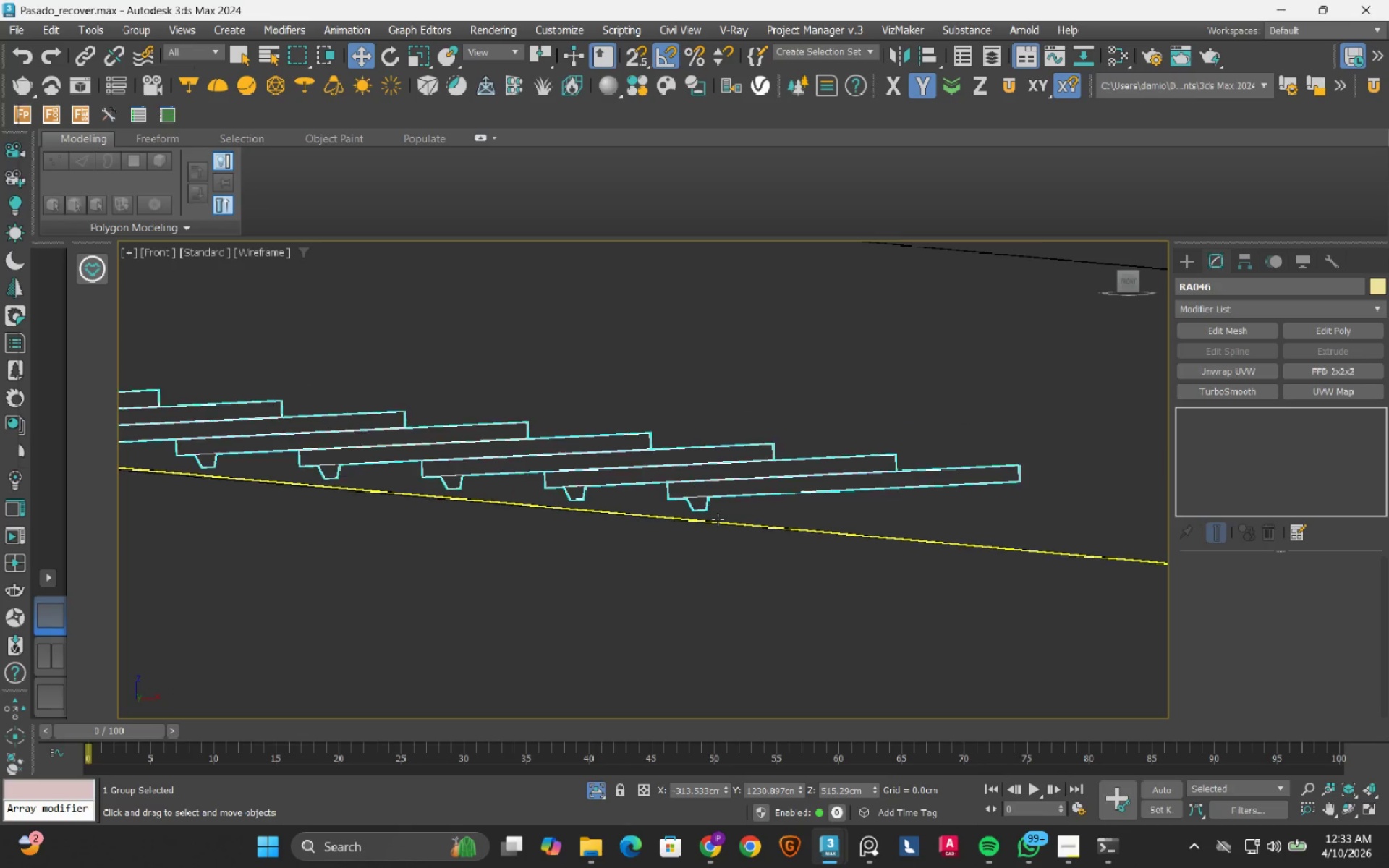 
key(E)
 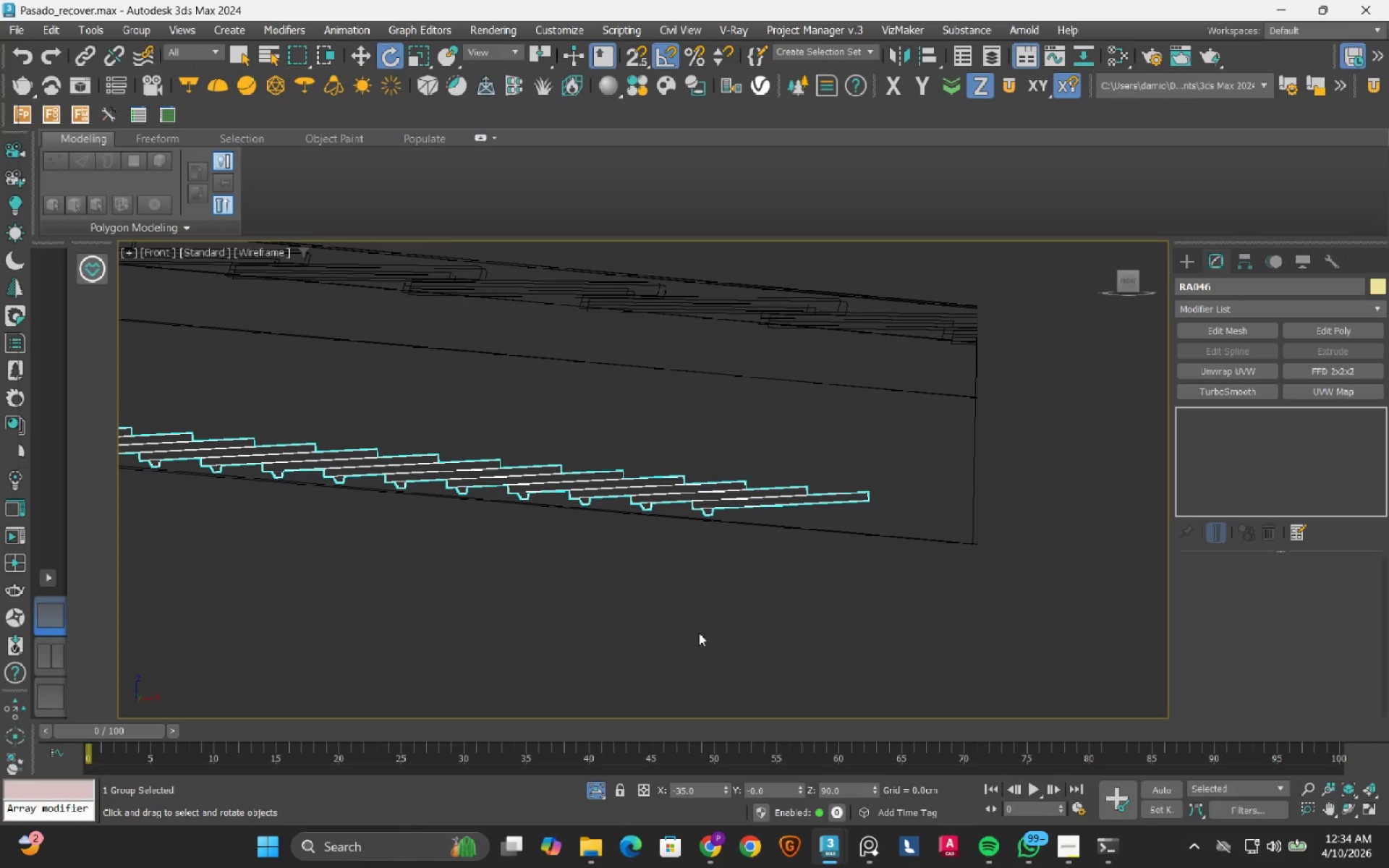 
scroll: coordinate [718, 519], scroll_direction: down, amount: 3.0
 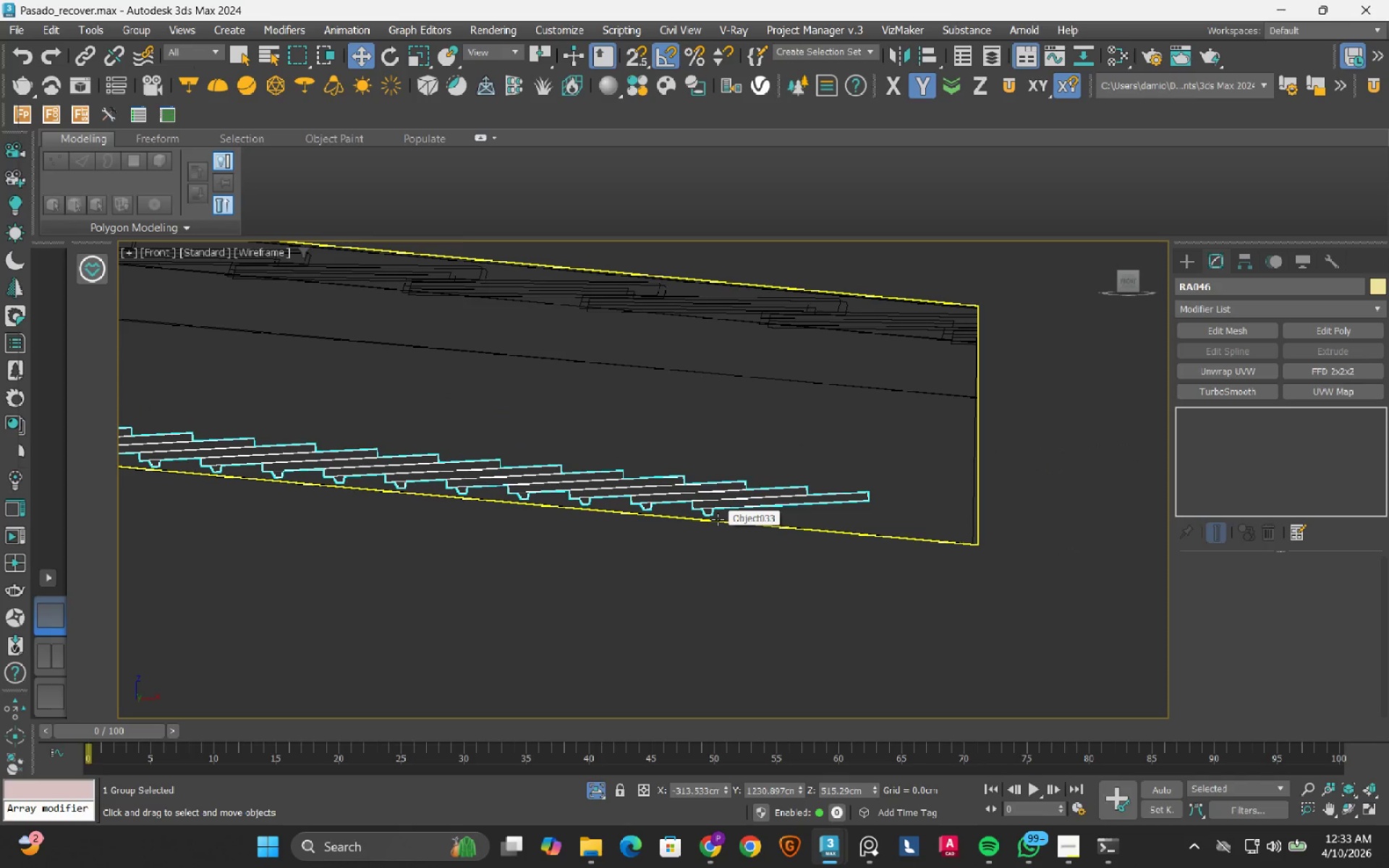 
wait(5.54)
 